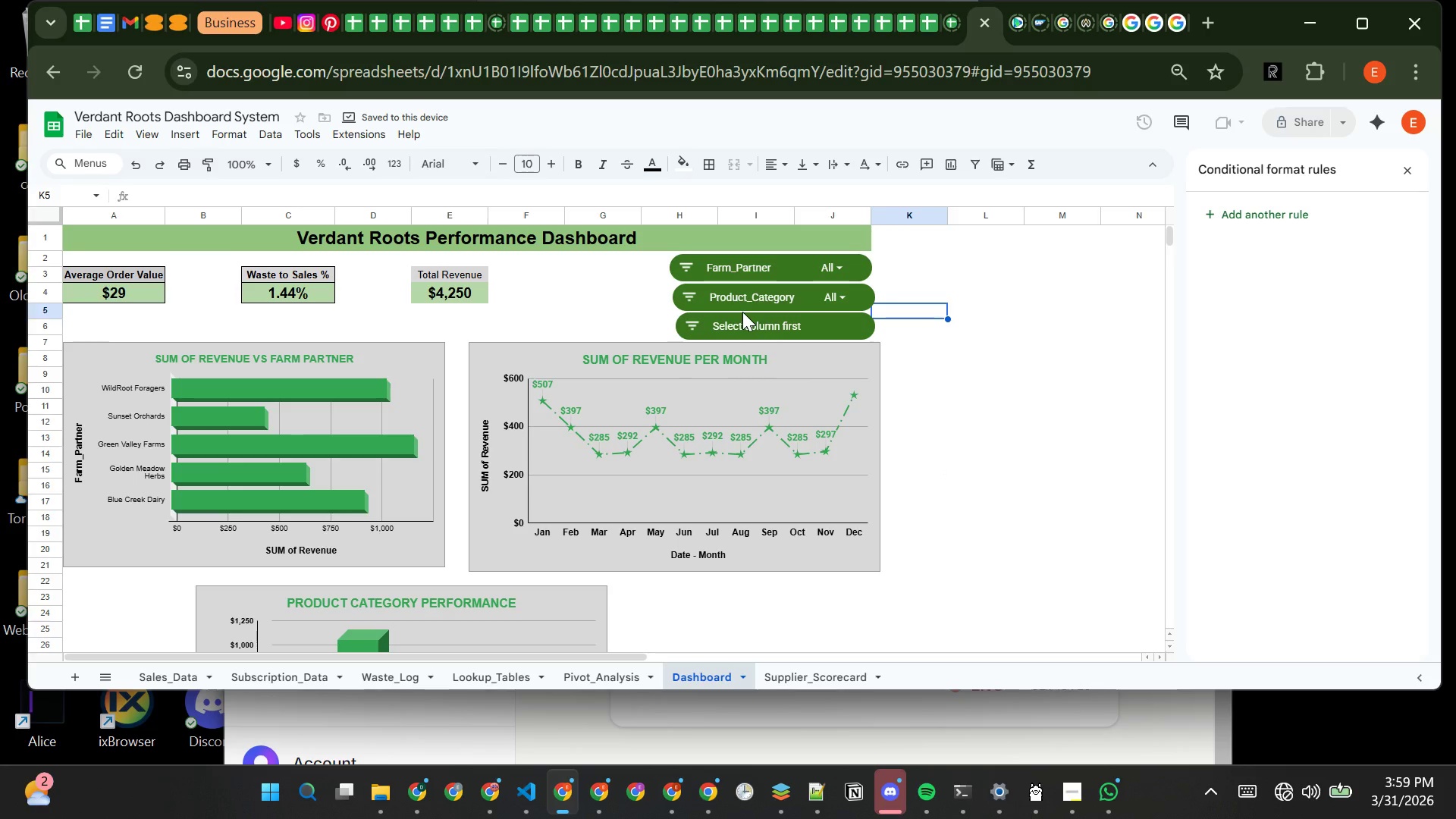 
left_click([774, 325])
 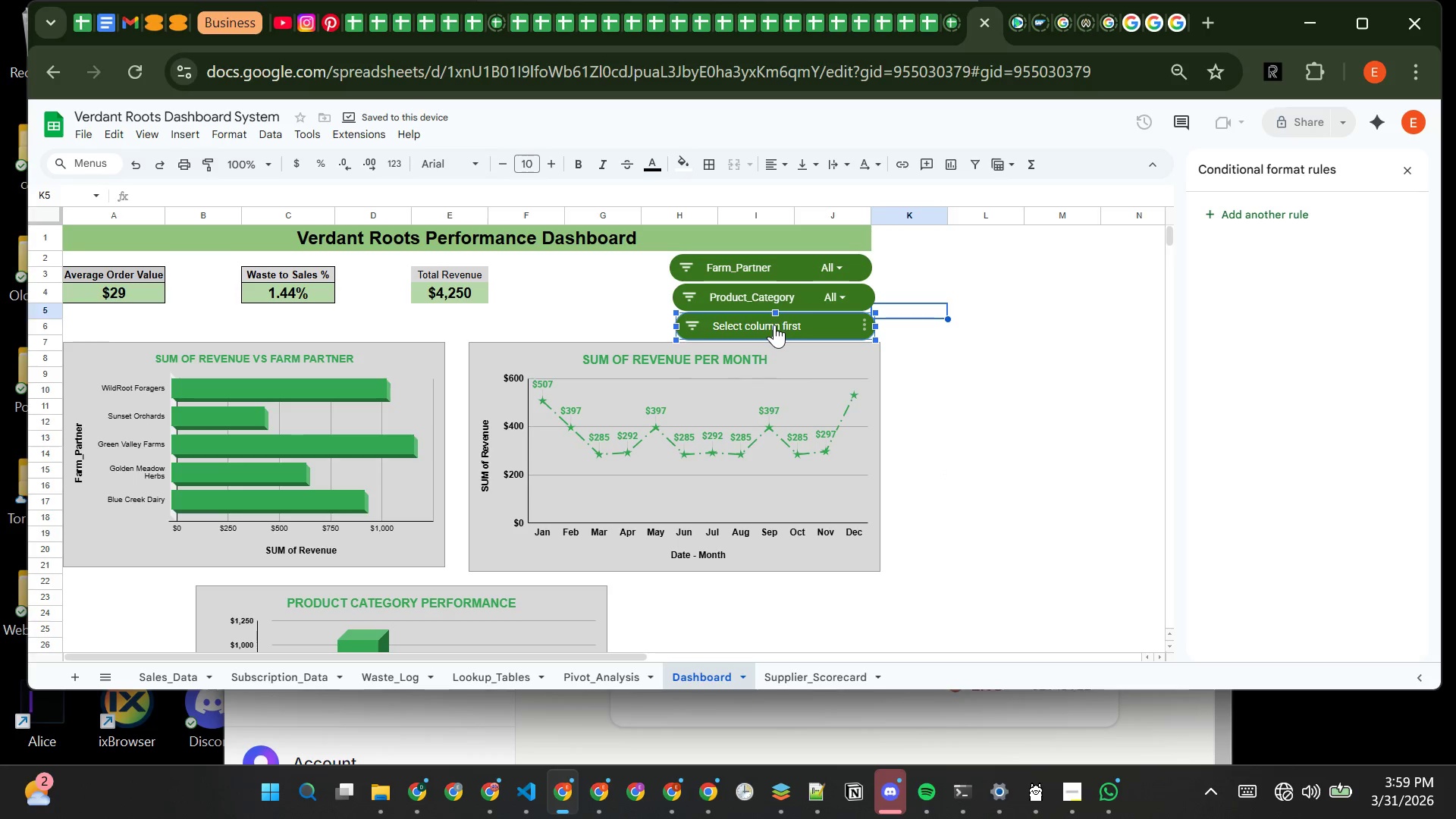 
left_click([774, 325])
 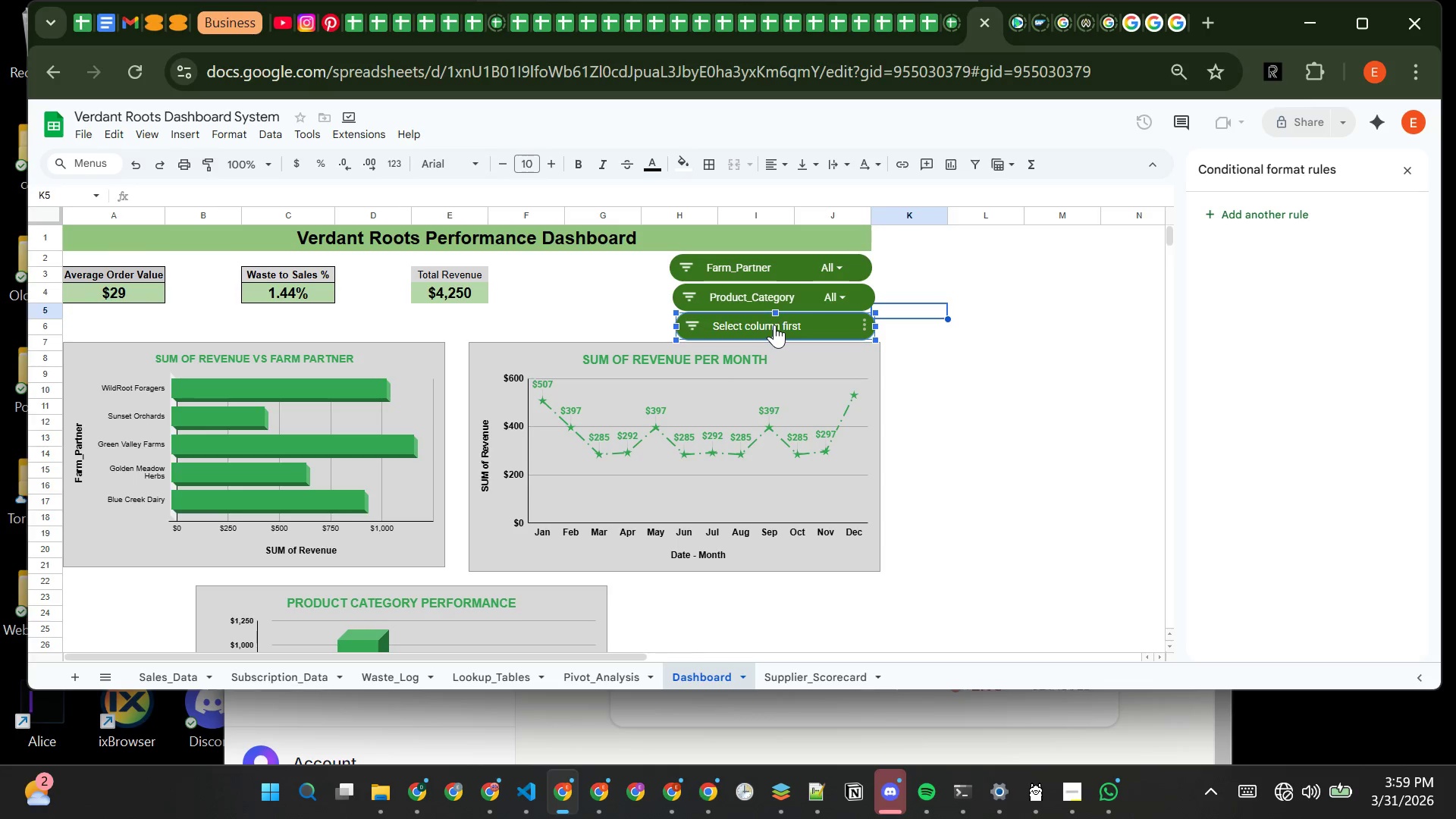 
left_click([774, 325])
 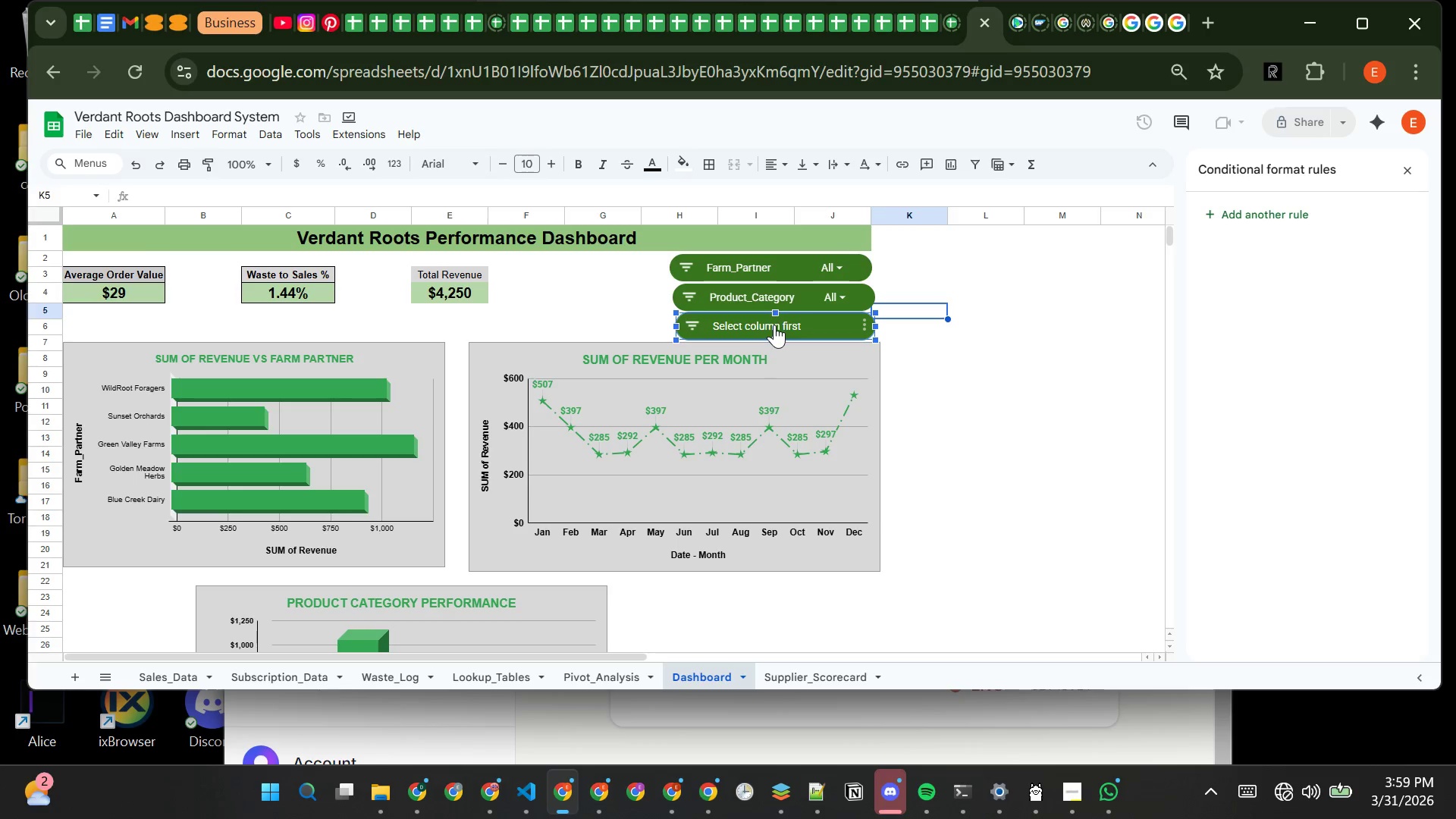 
double_click([774, 325])
 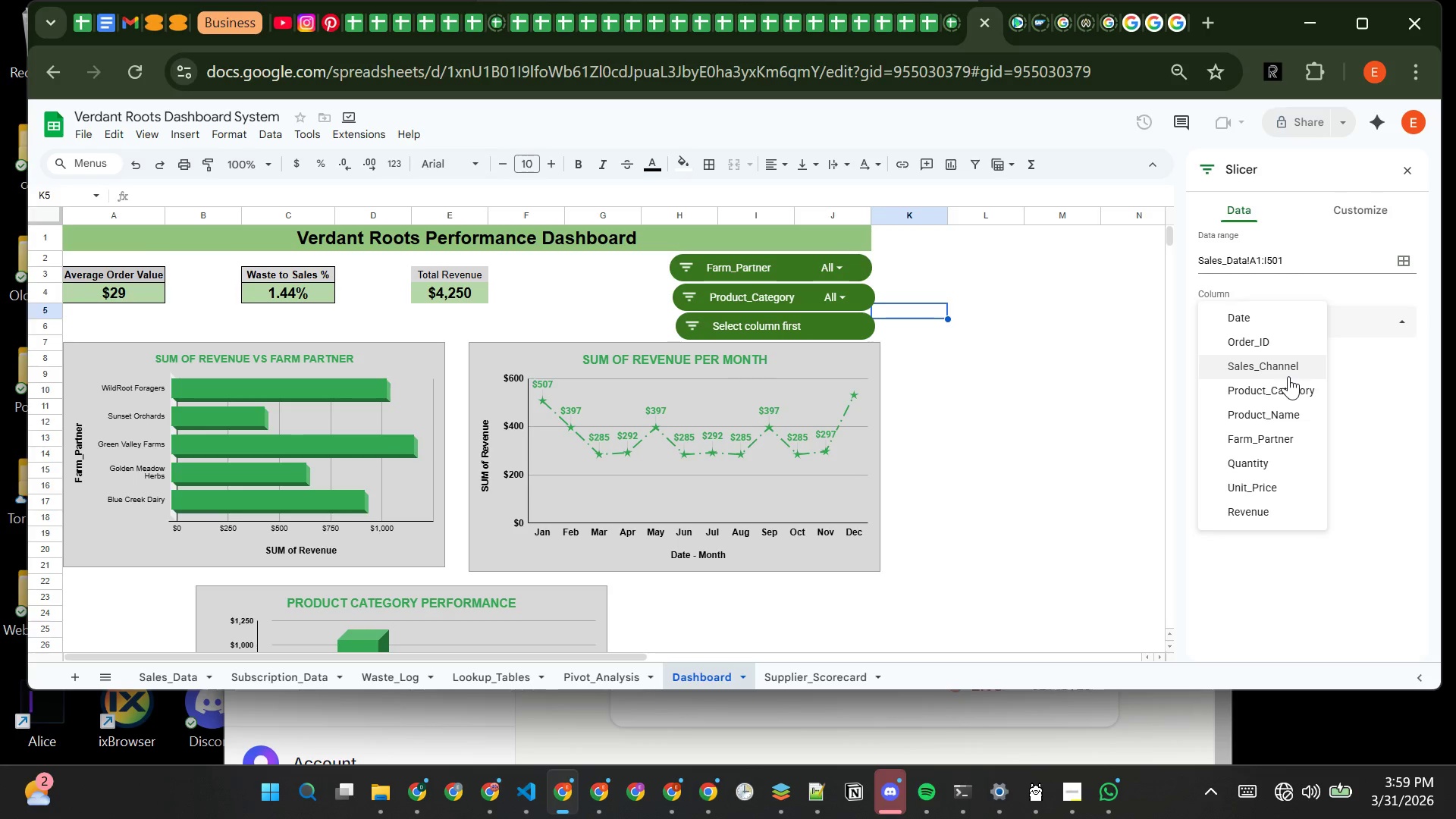 
left_click([1283, 368])
 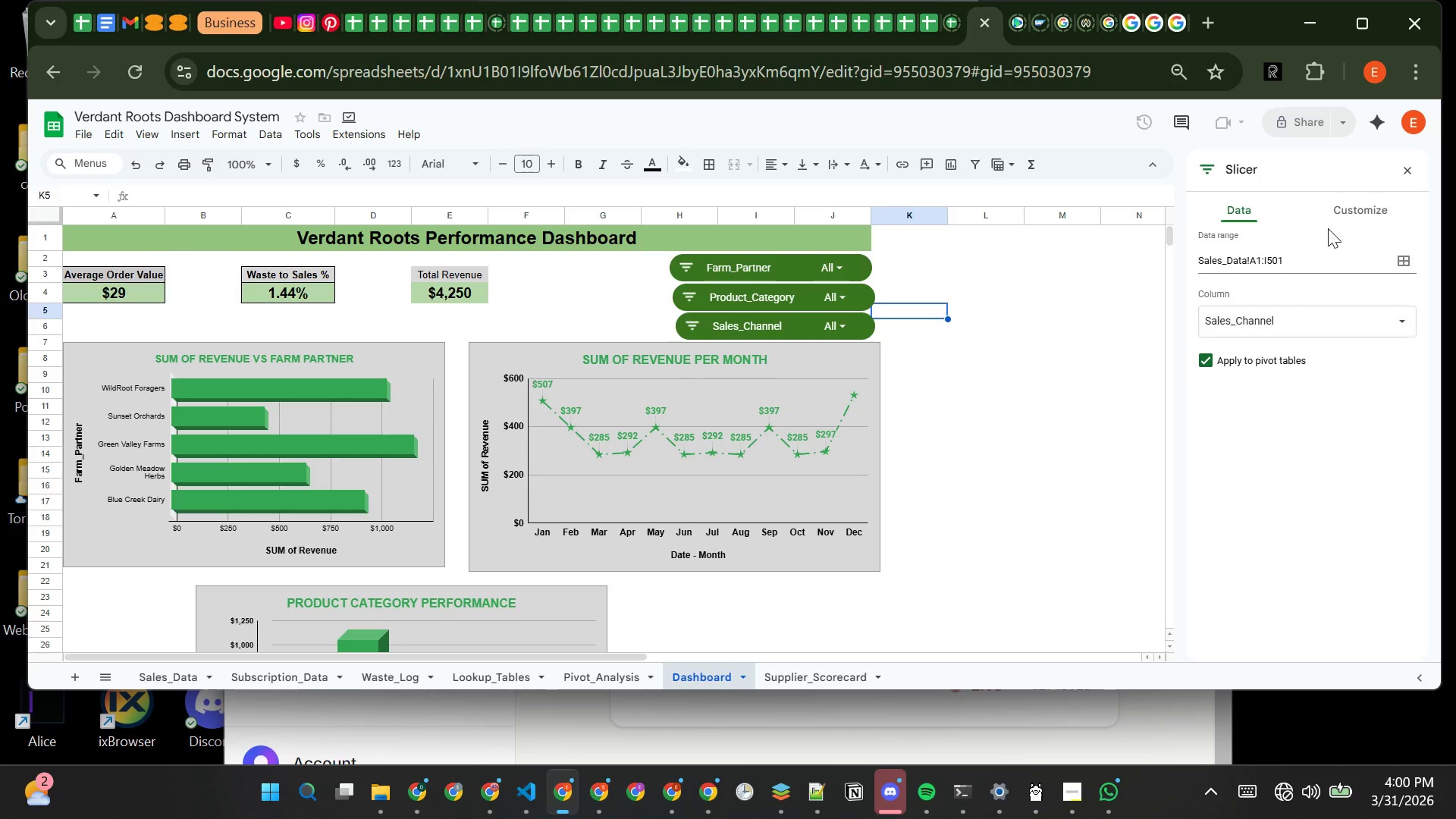 
wait(7.62)
 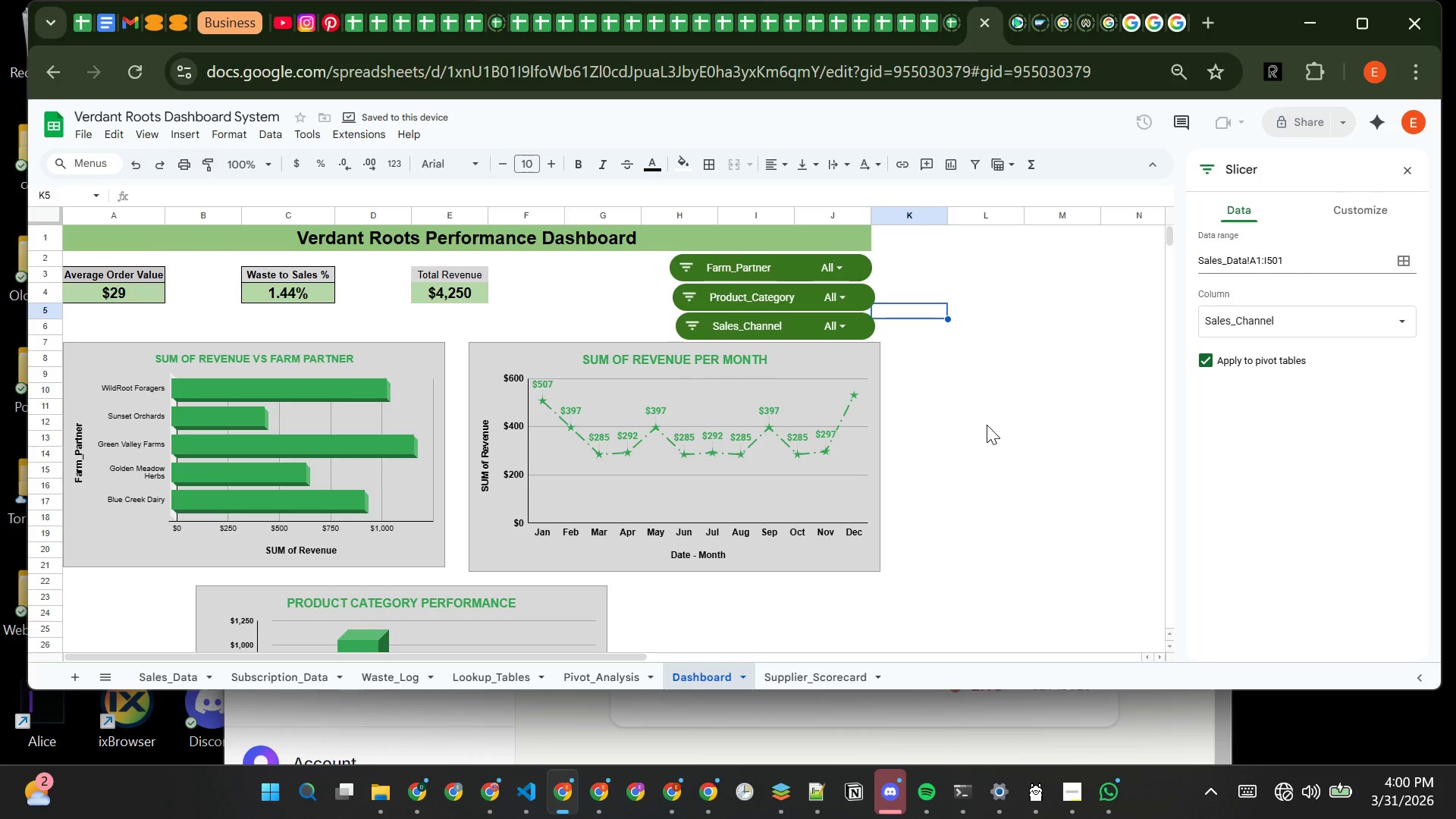 
left_click([1351, 212])
 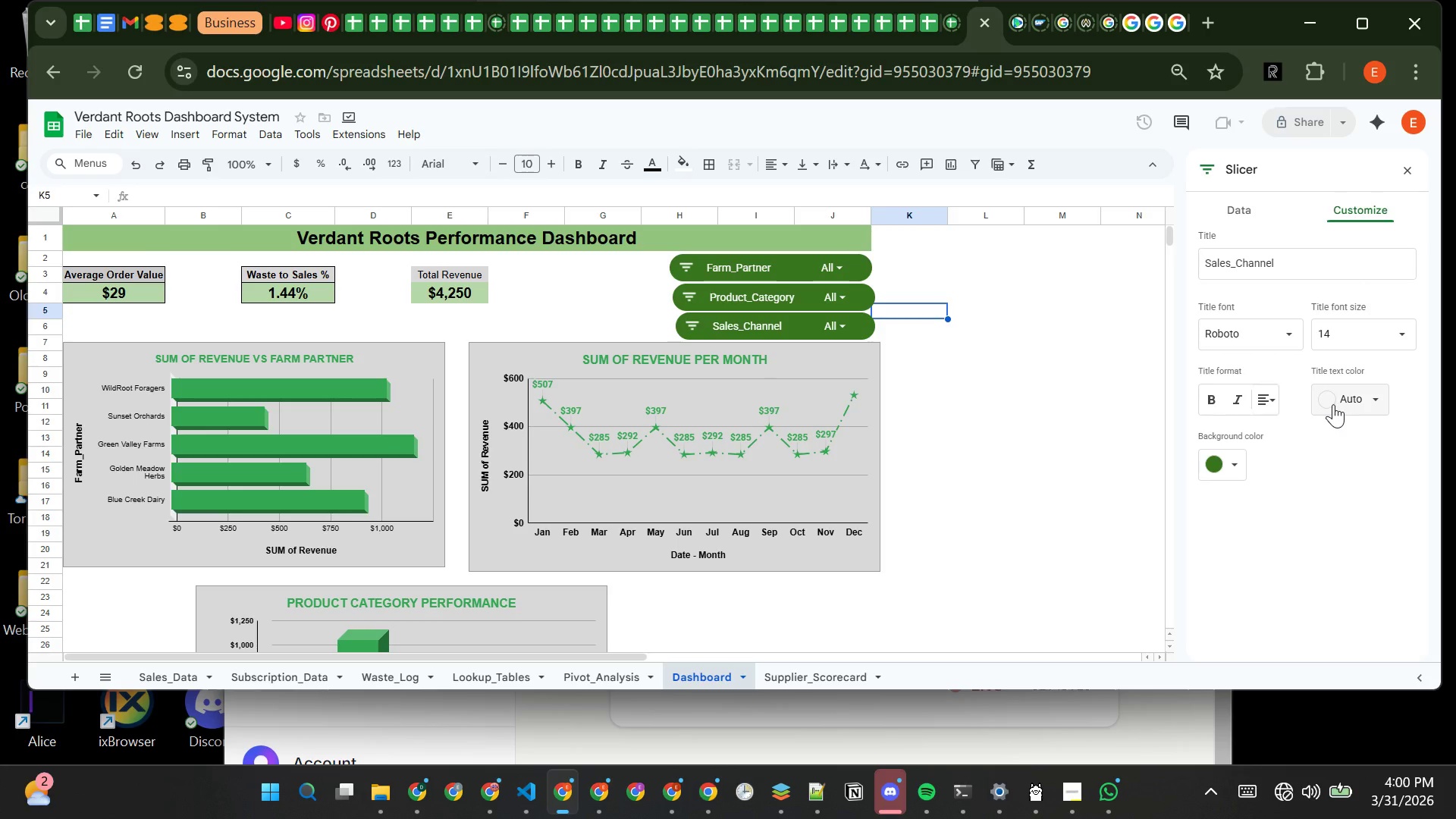 
left_click([1333, 404])
 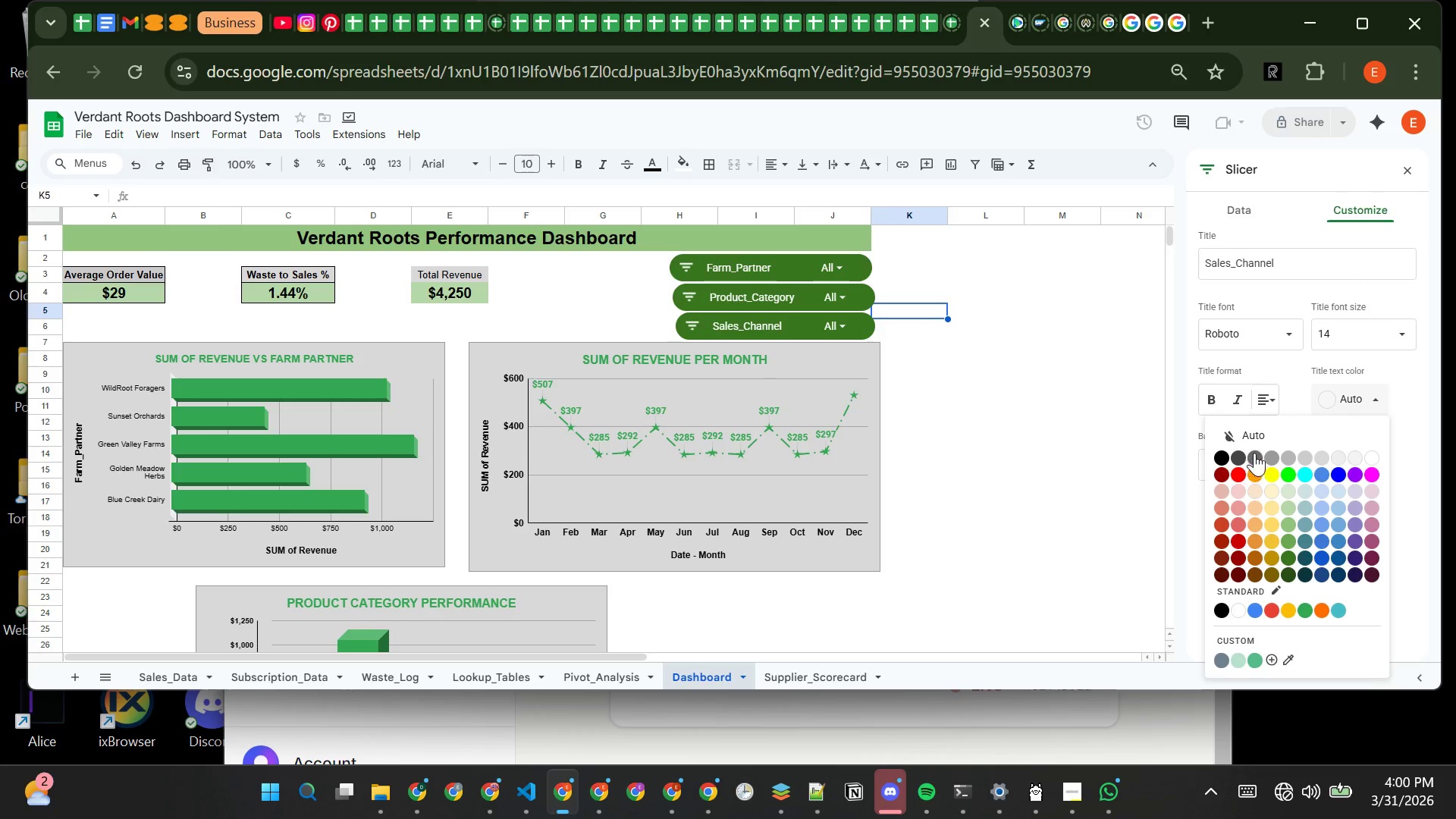 
left_click([1254, 453])
 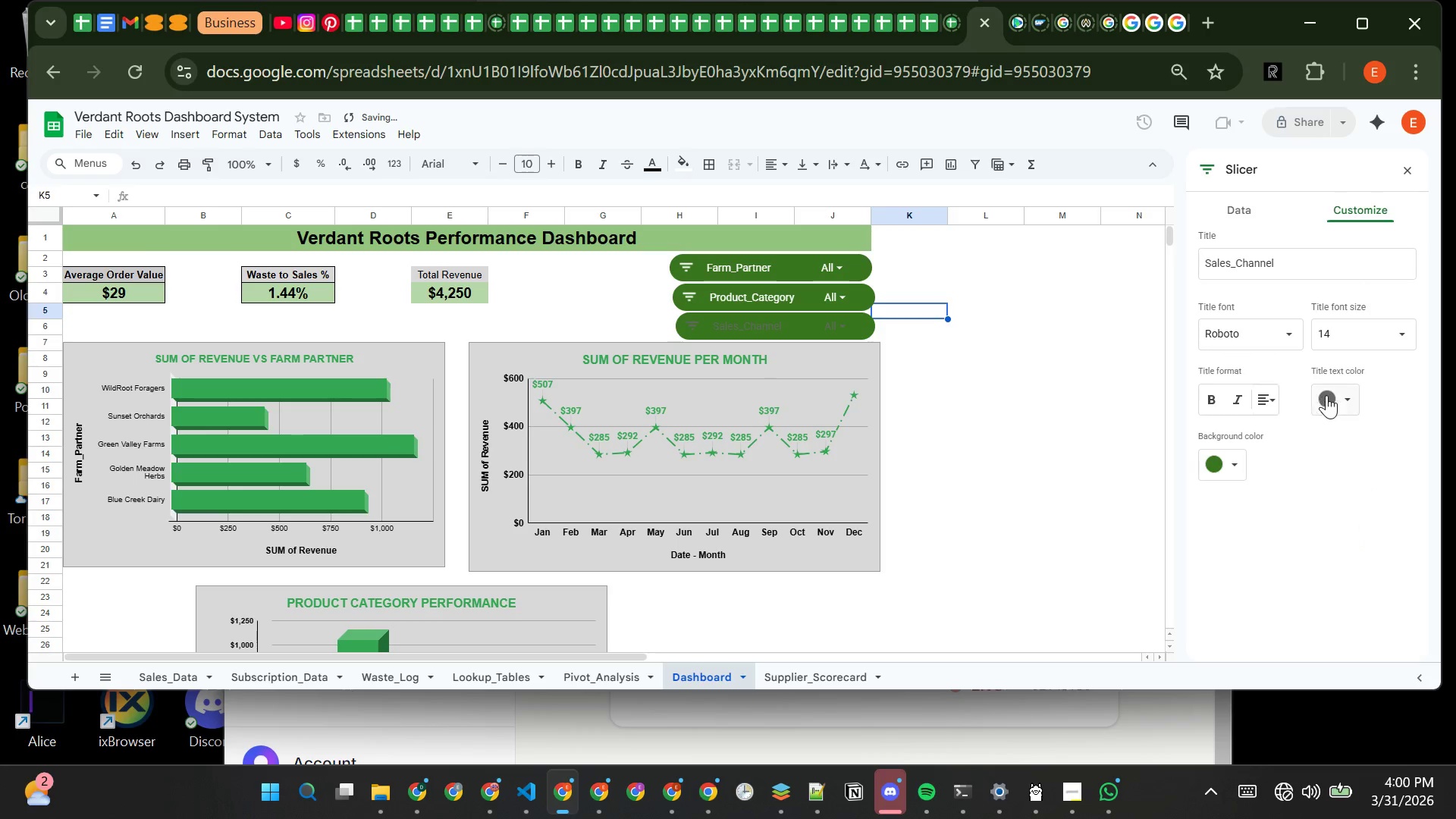 
left_click([1334, 393])
 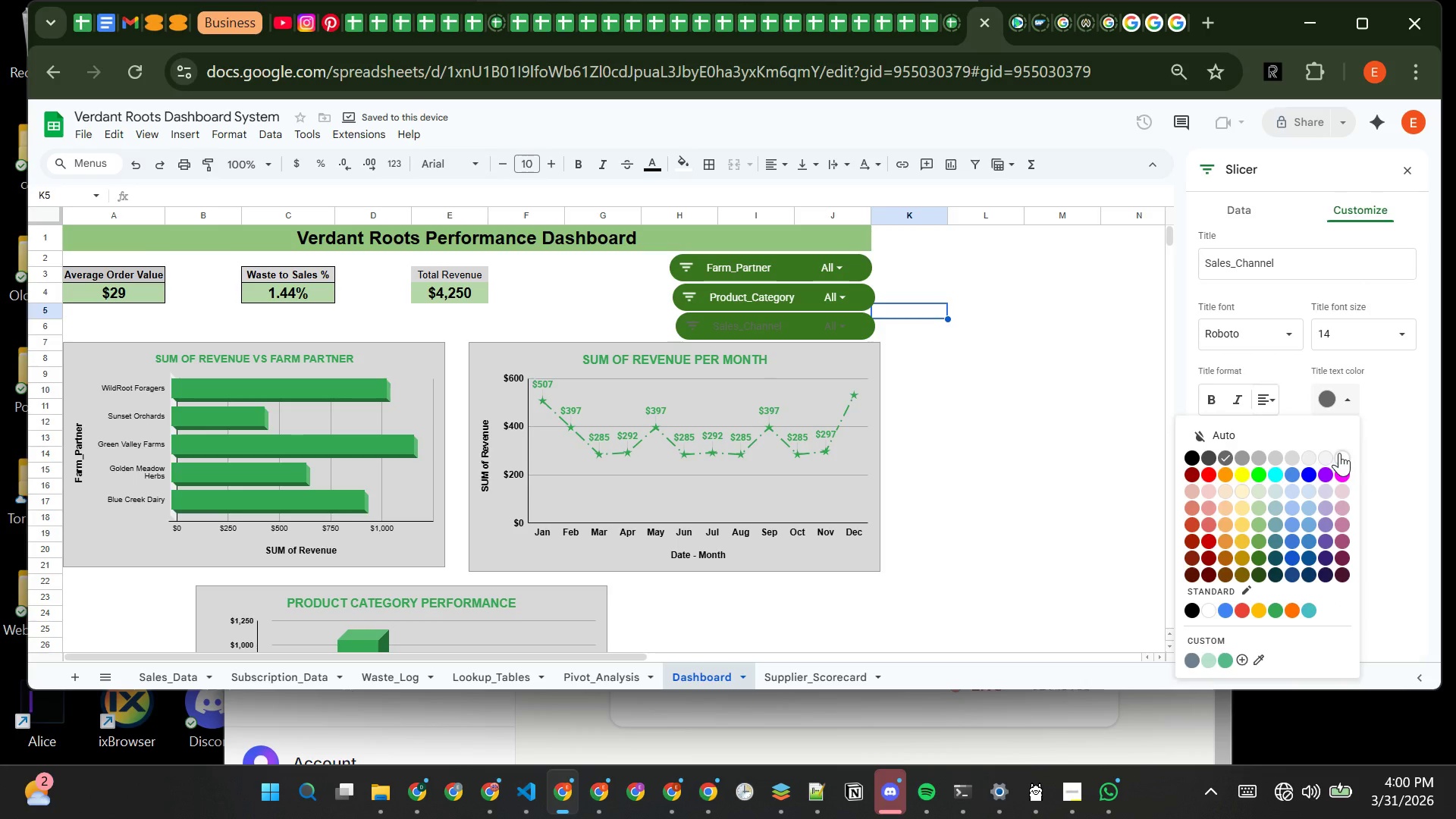 
left_click([1326, 457])
 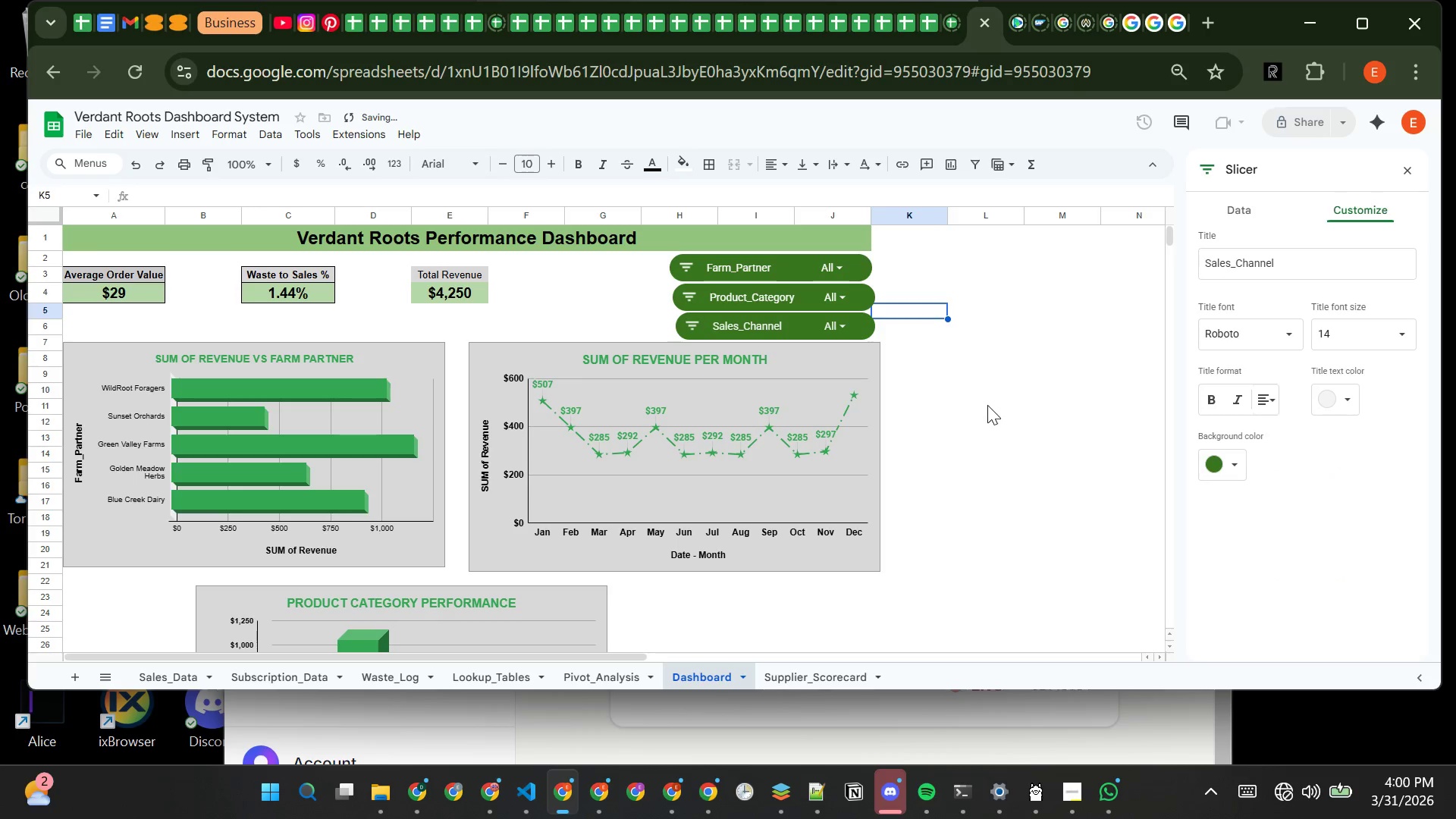 
left_click([987, 403])
 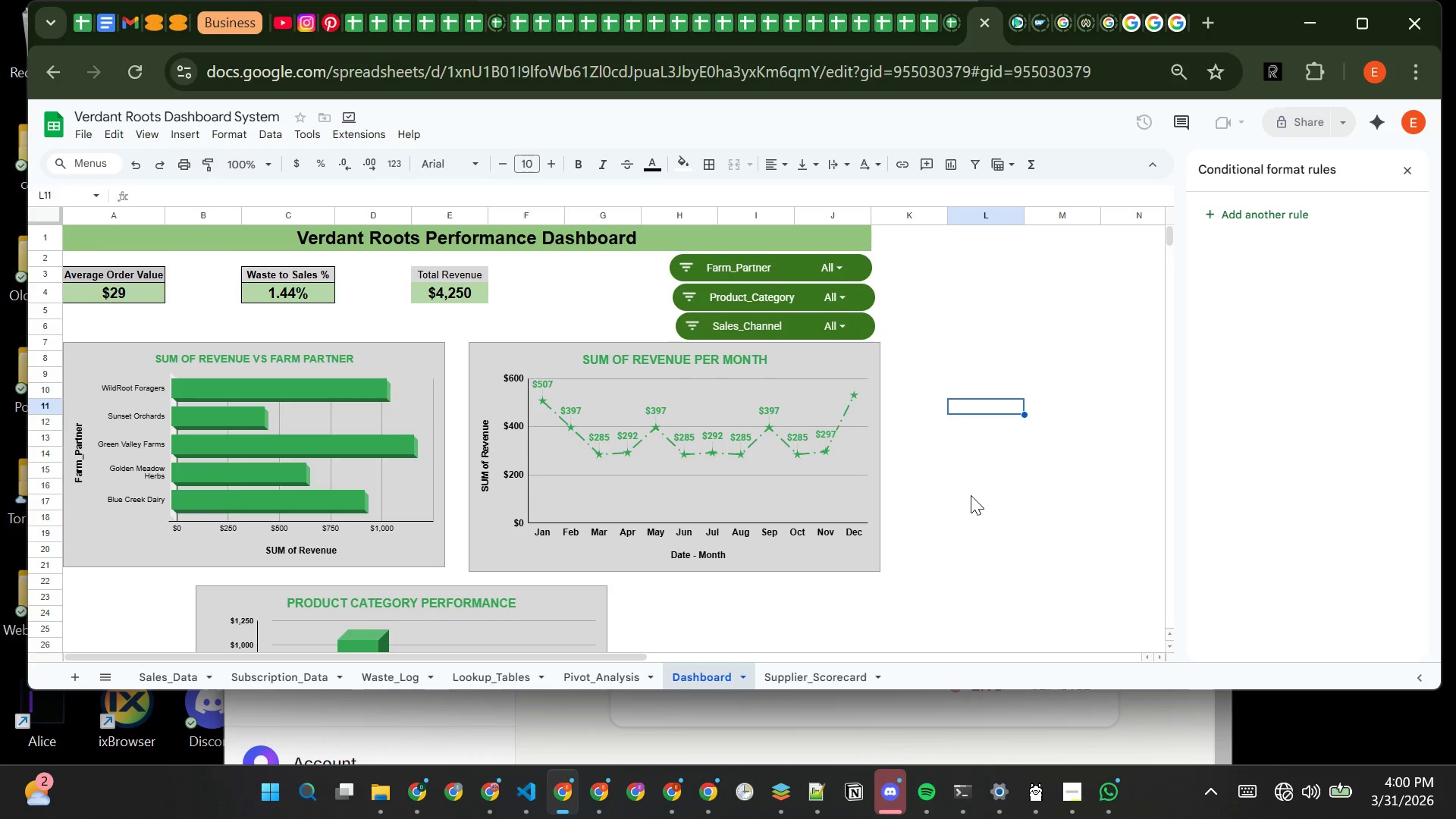 
wait(22.48)
 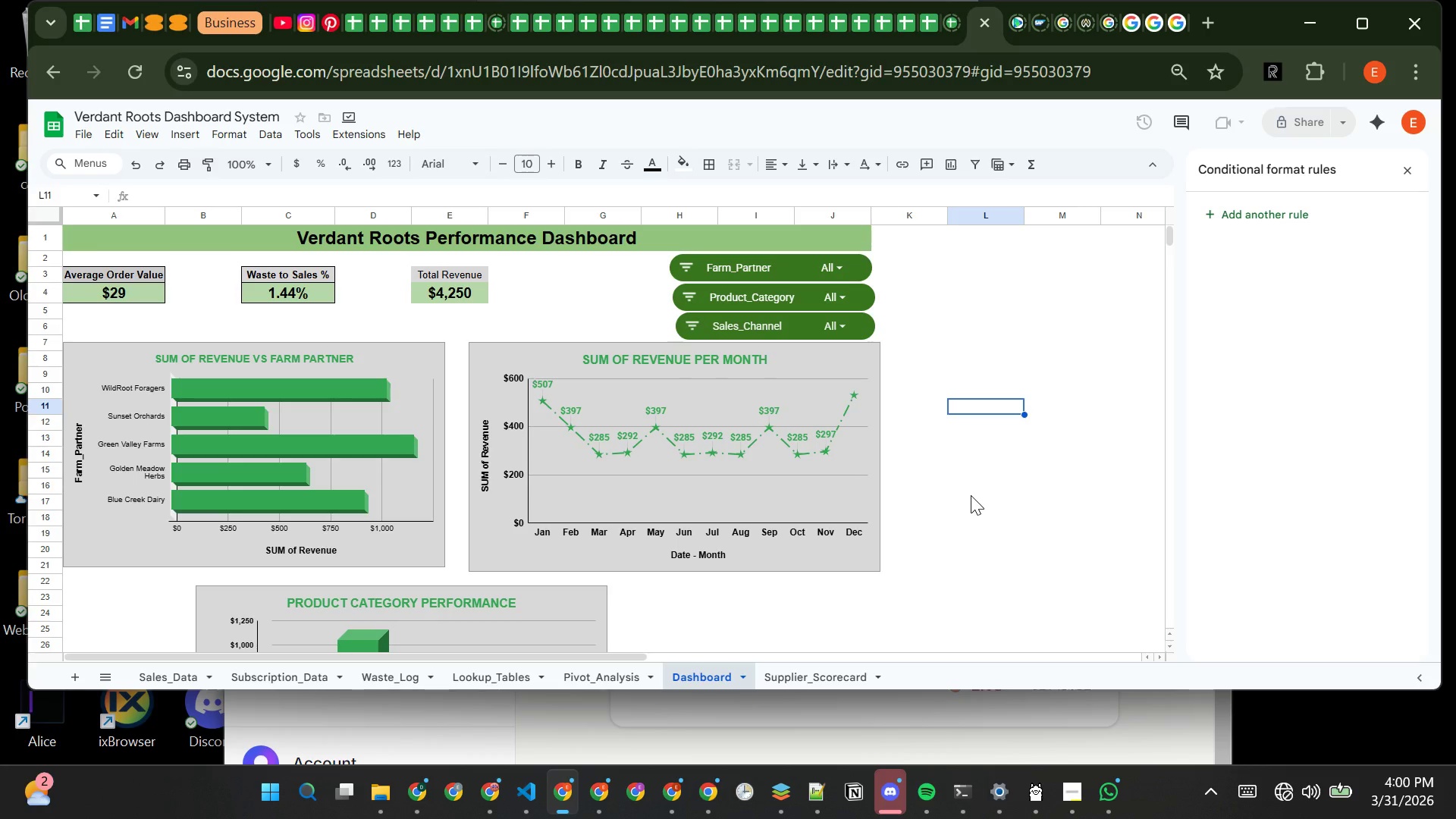 
double_click([794, 265])
 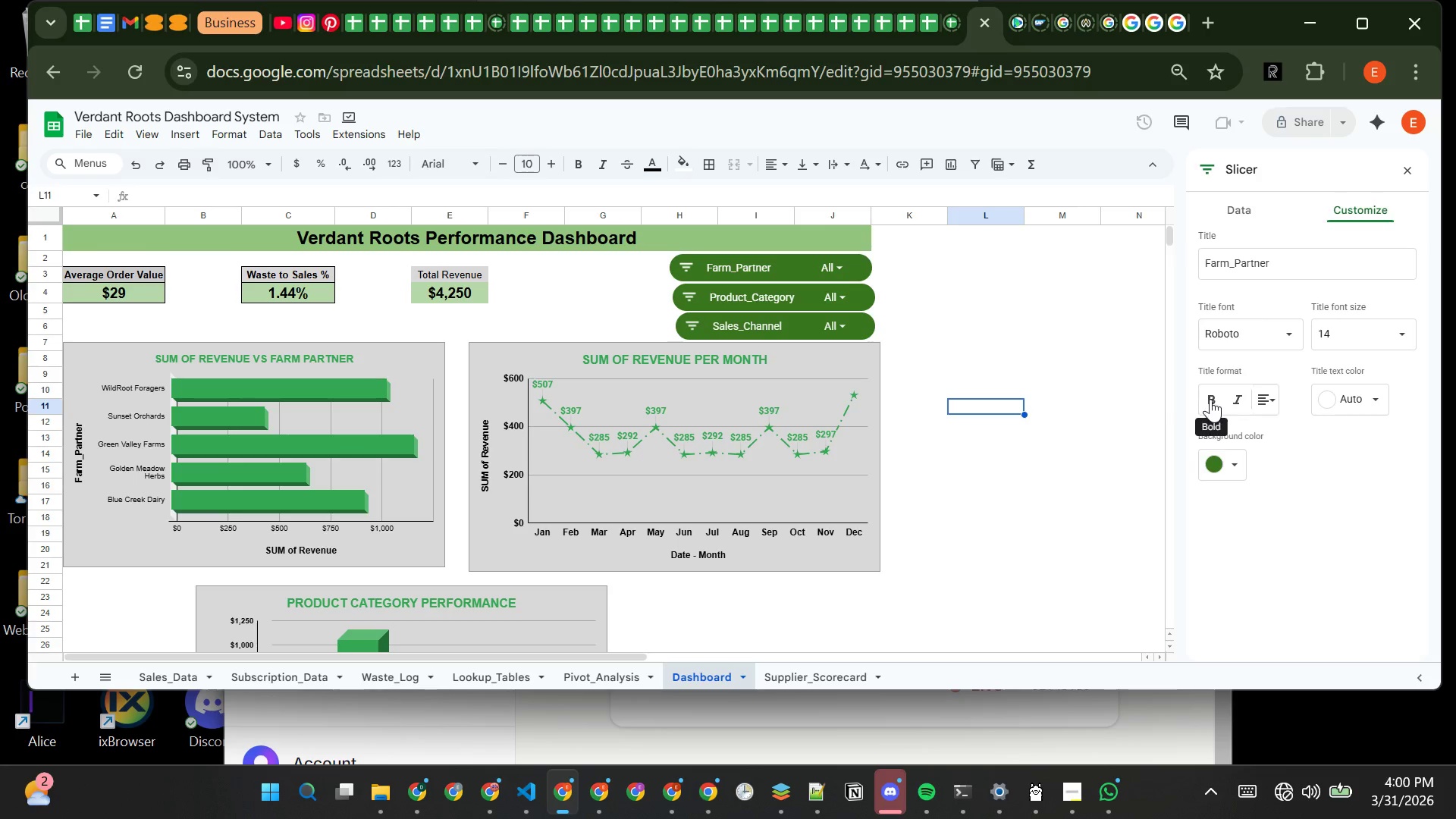 
left_click([1211, 400])
 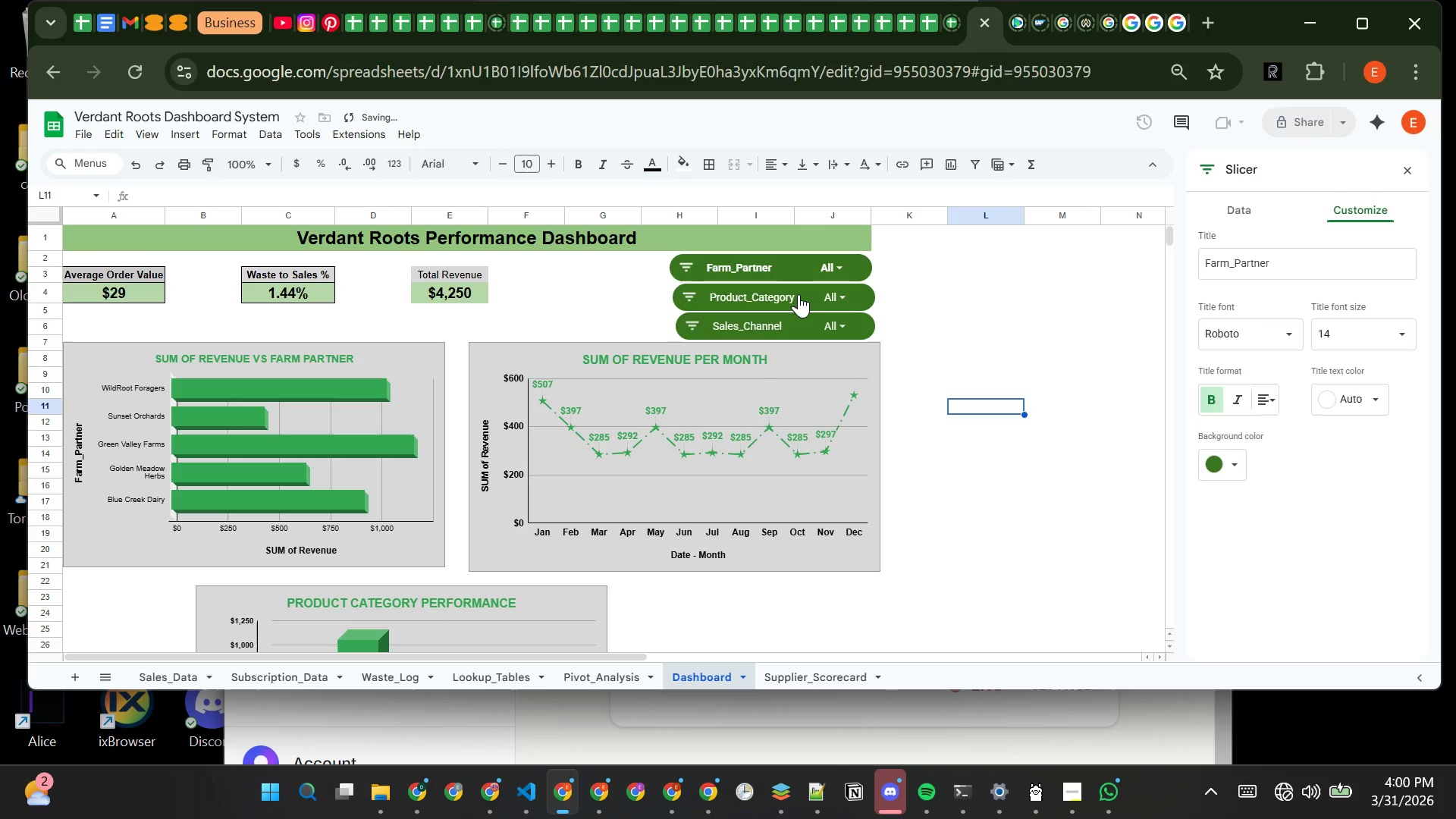 
double_click([799, 294])
 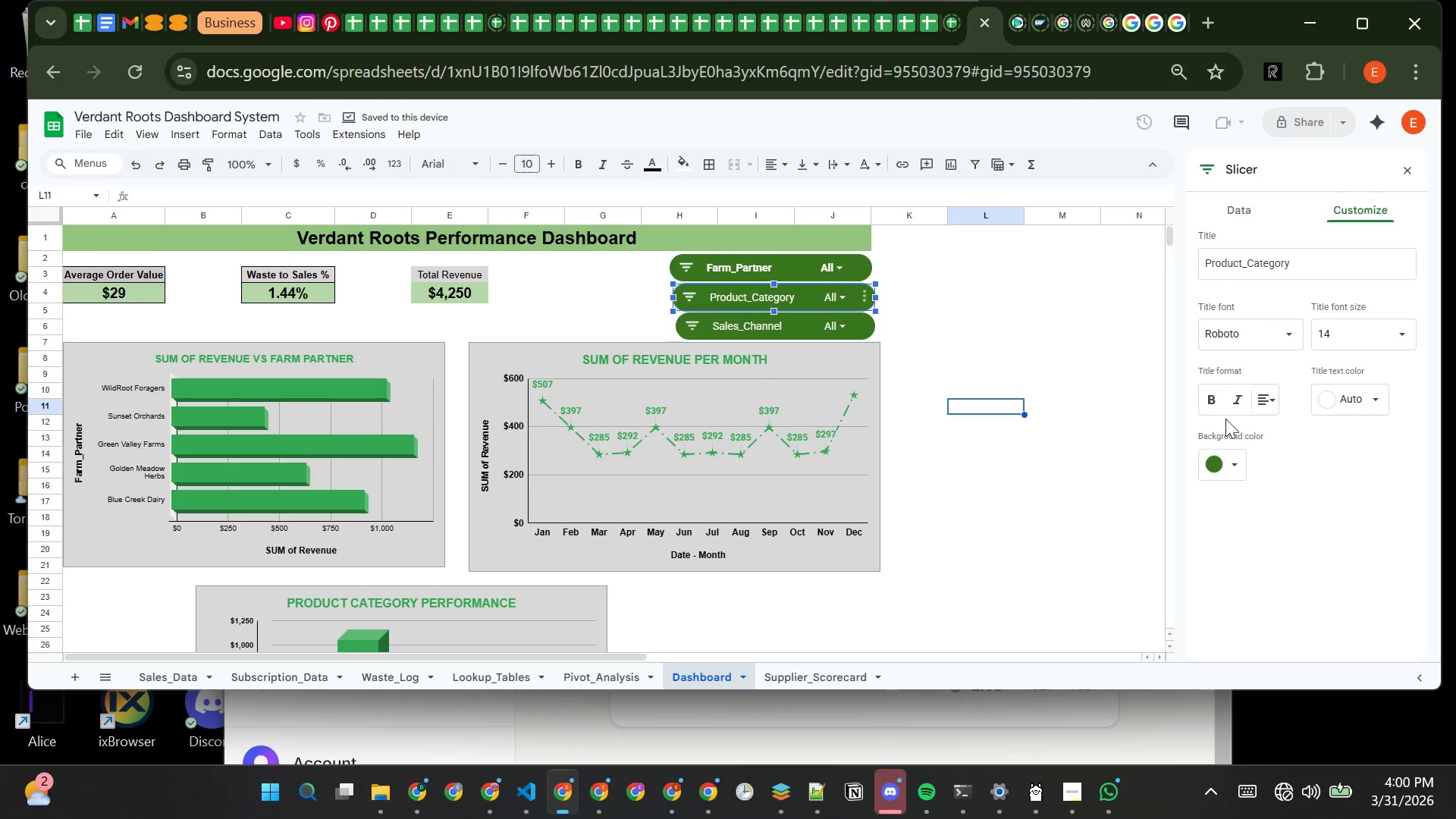 
mouse_move([1208, 401])
 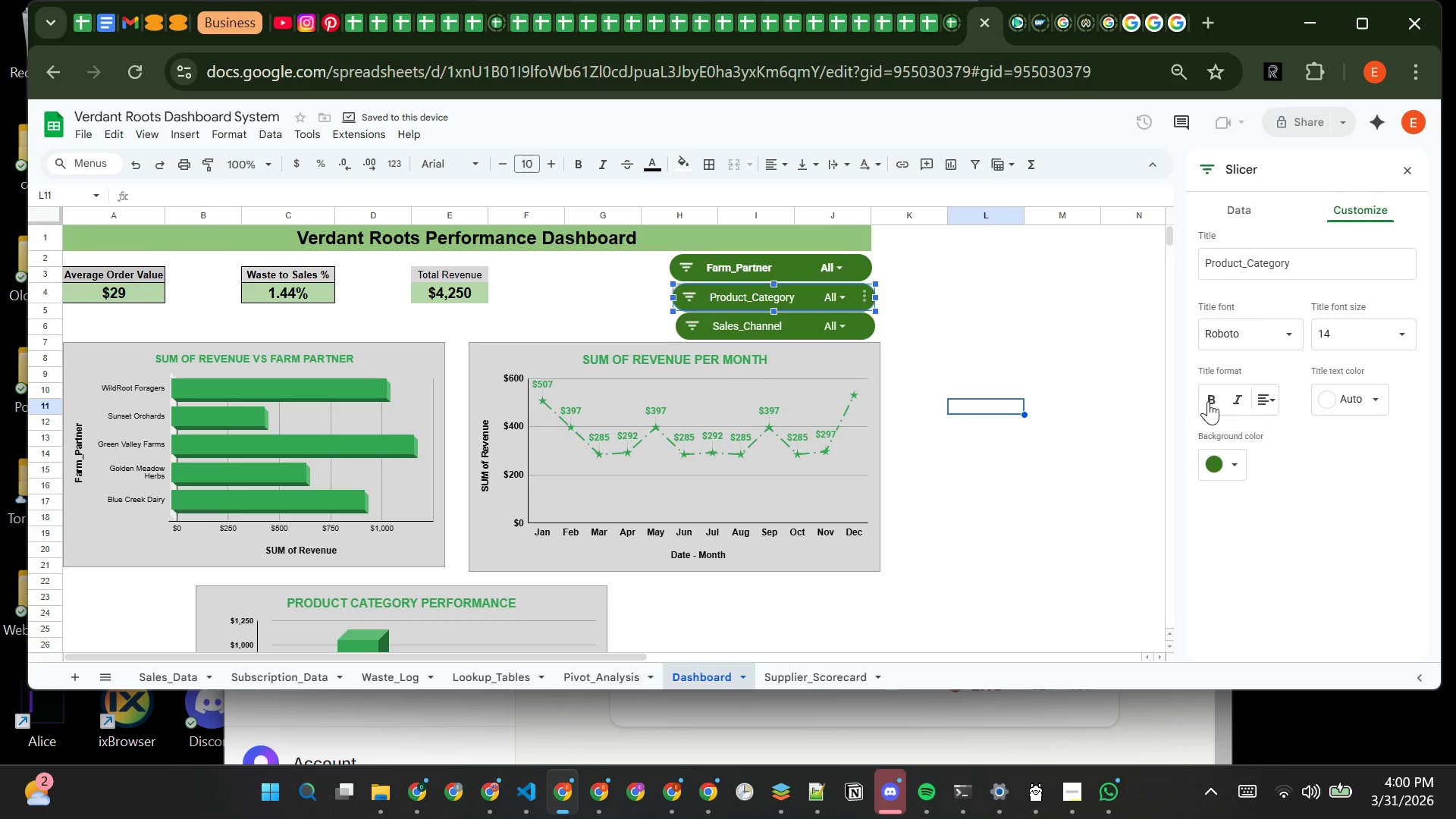 
left_click([1208, 401])
 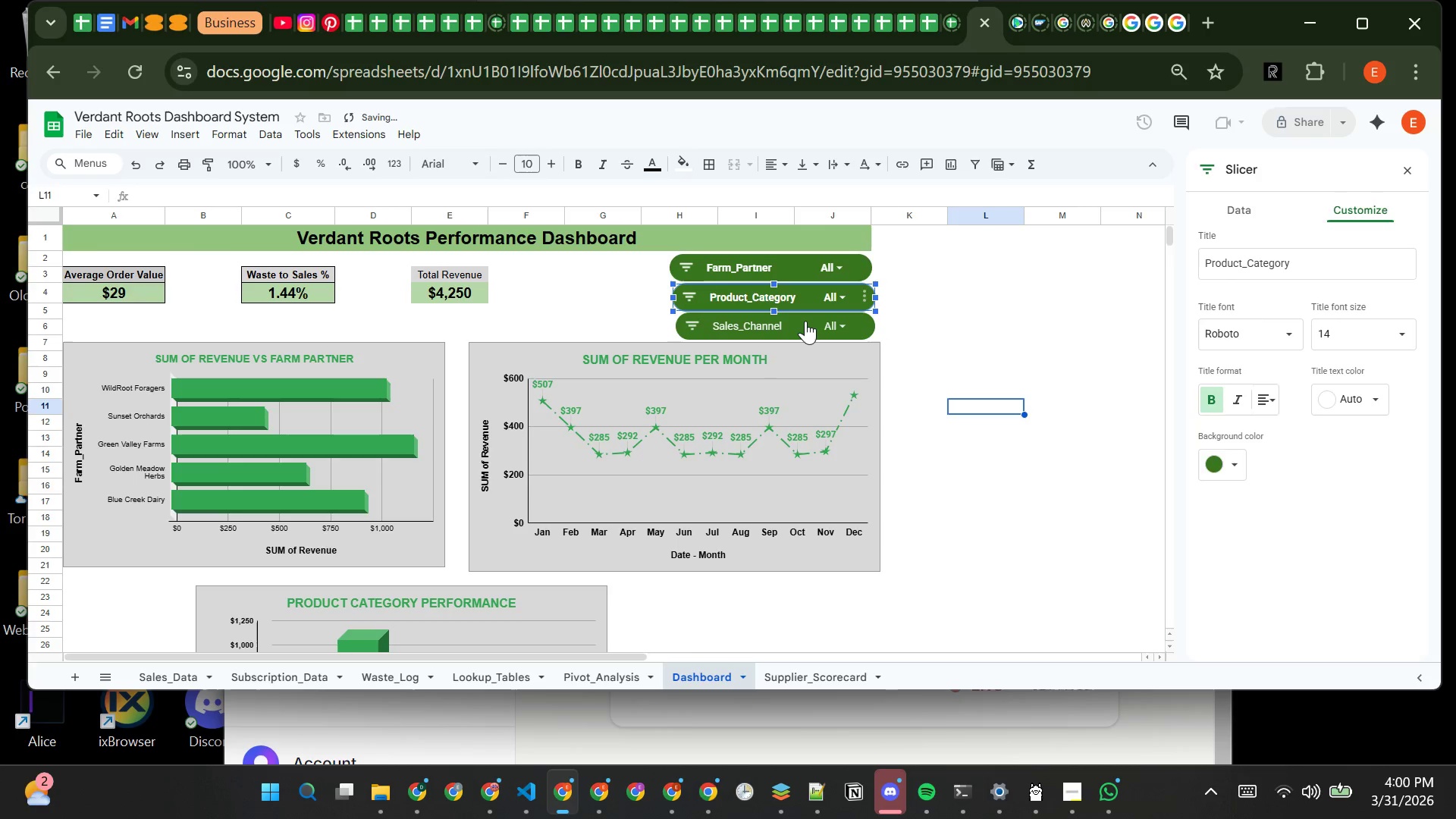 
double_click([805, 321])
 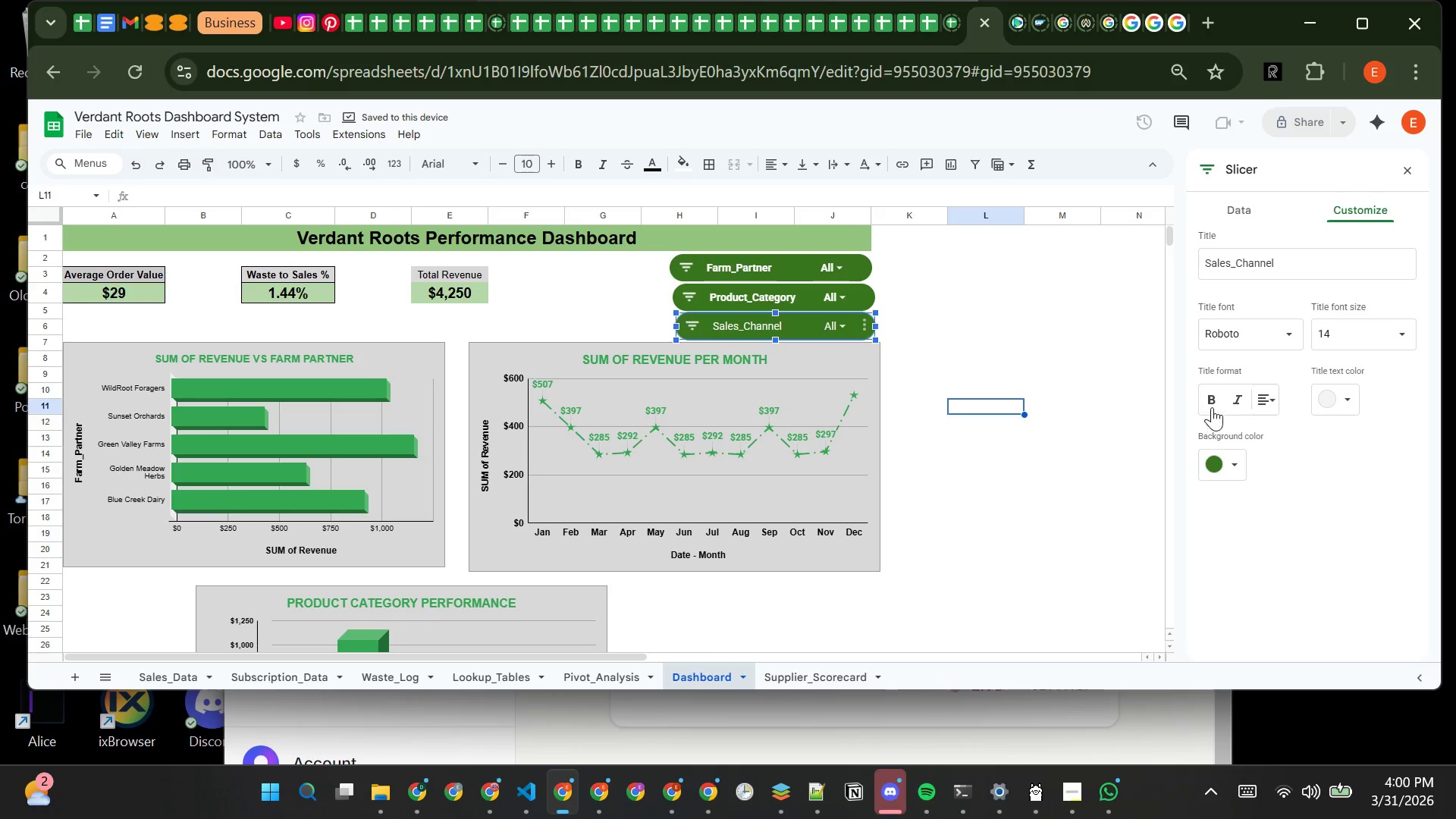 
left_click([1212, 406])
 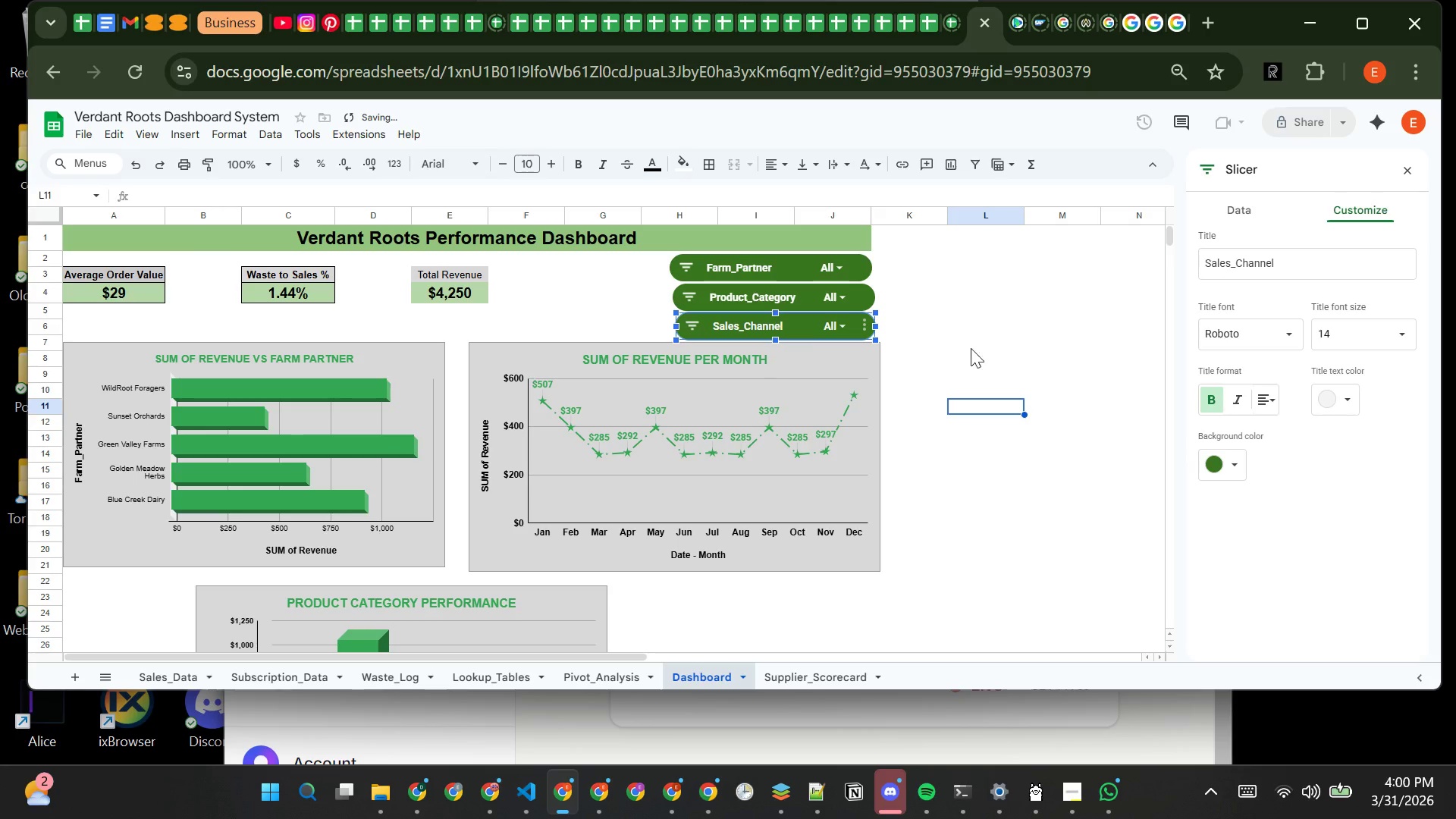 
left_click([961, 341])
 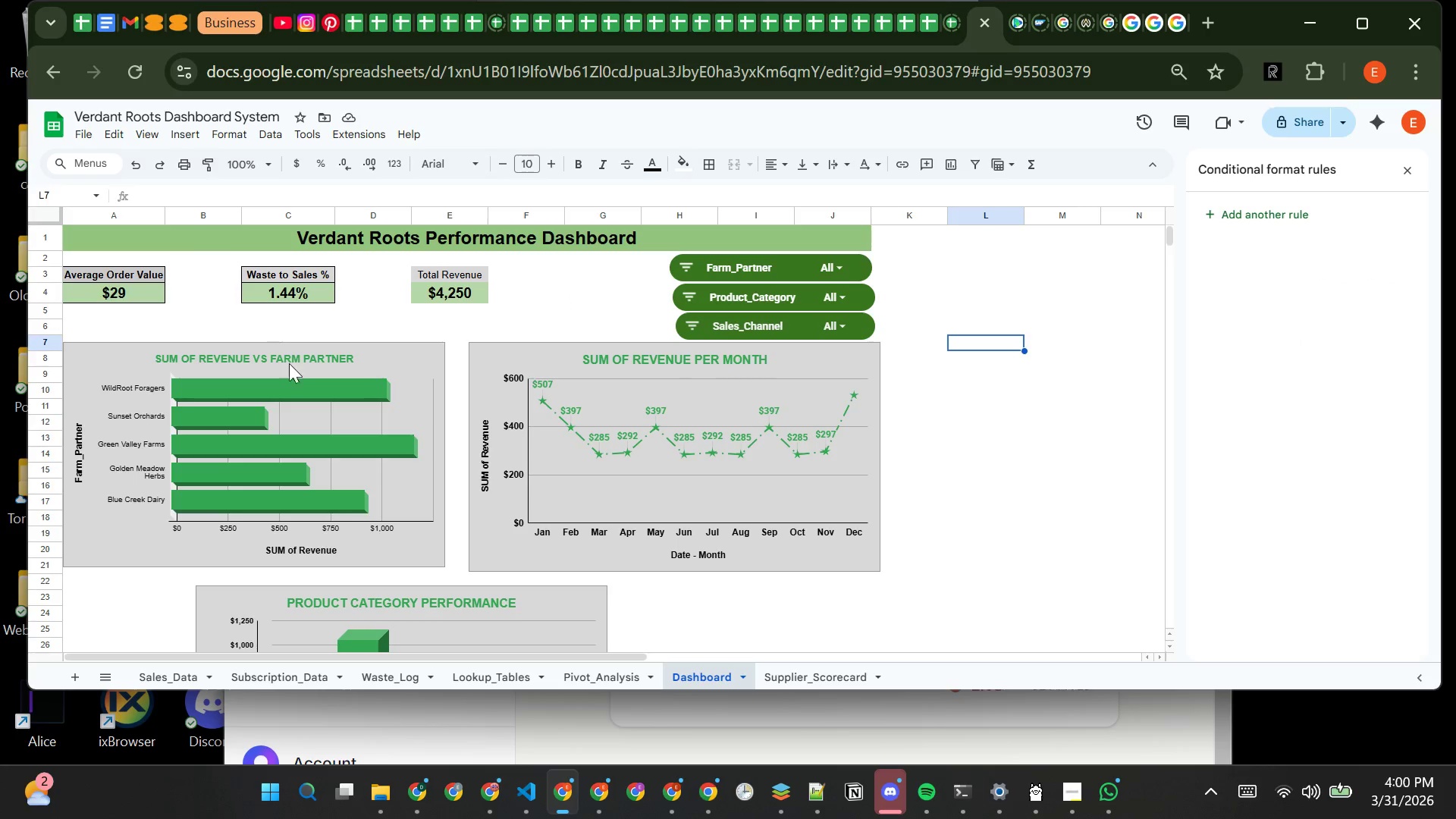 
wait(10.88)
 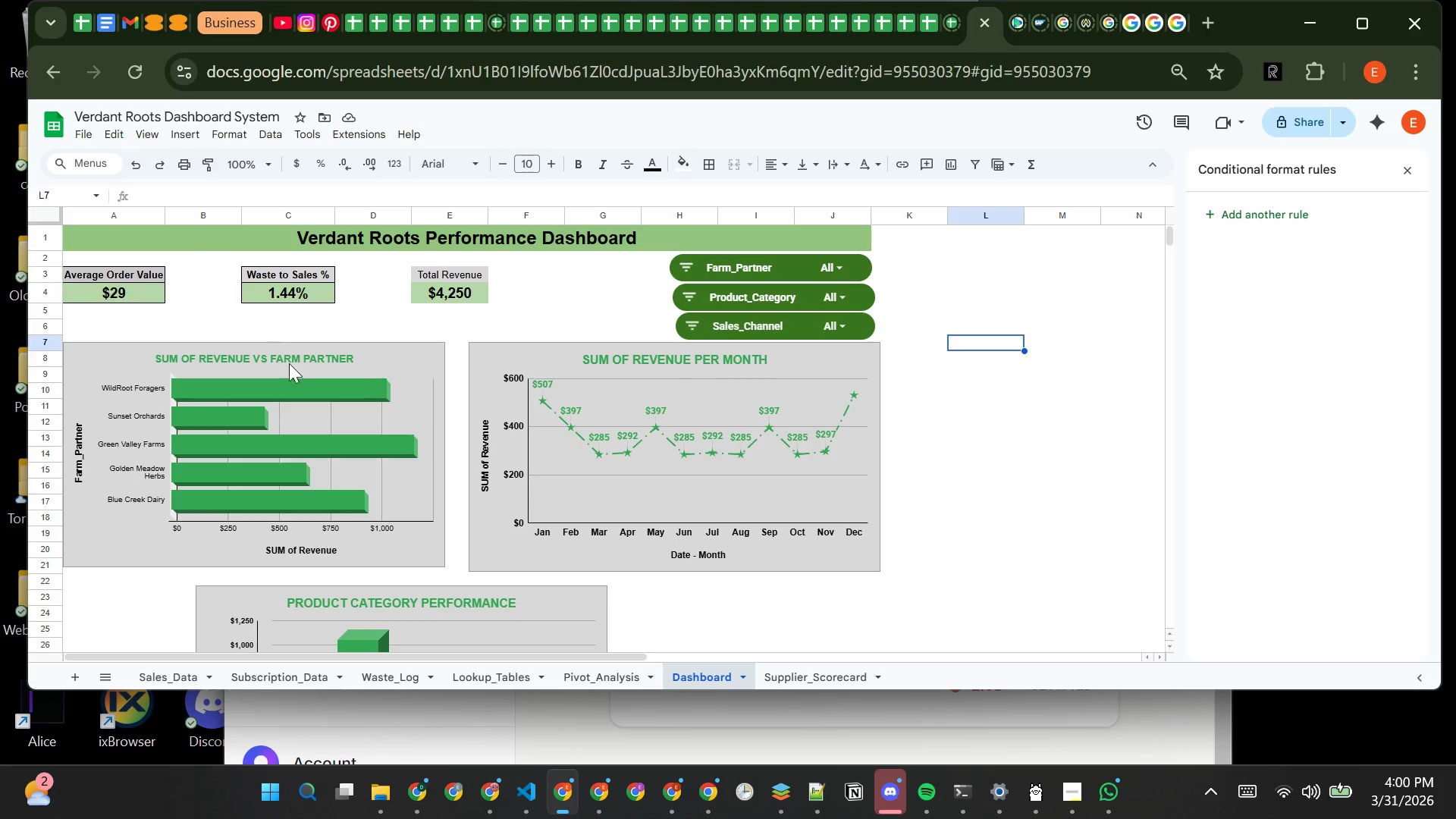 
left_click([582, 682])
 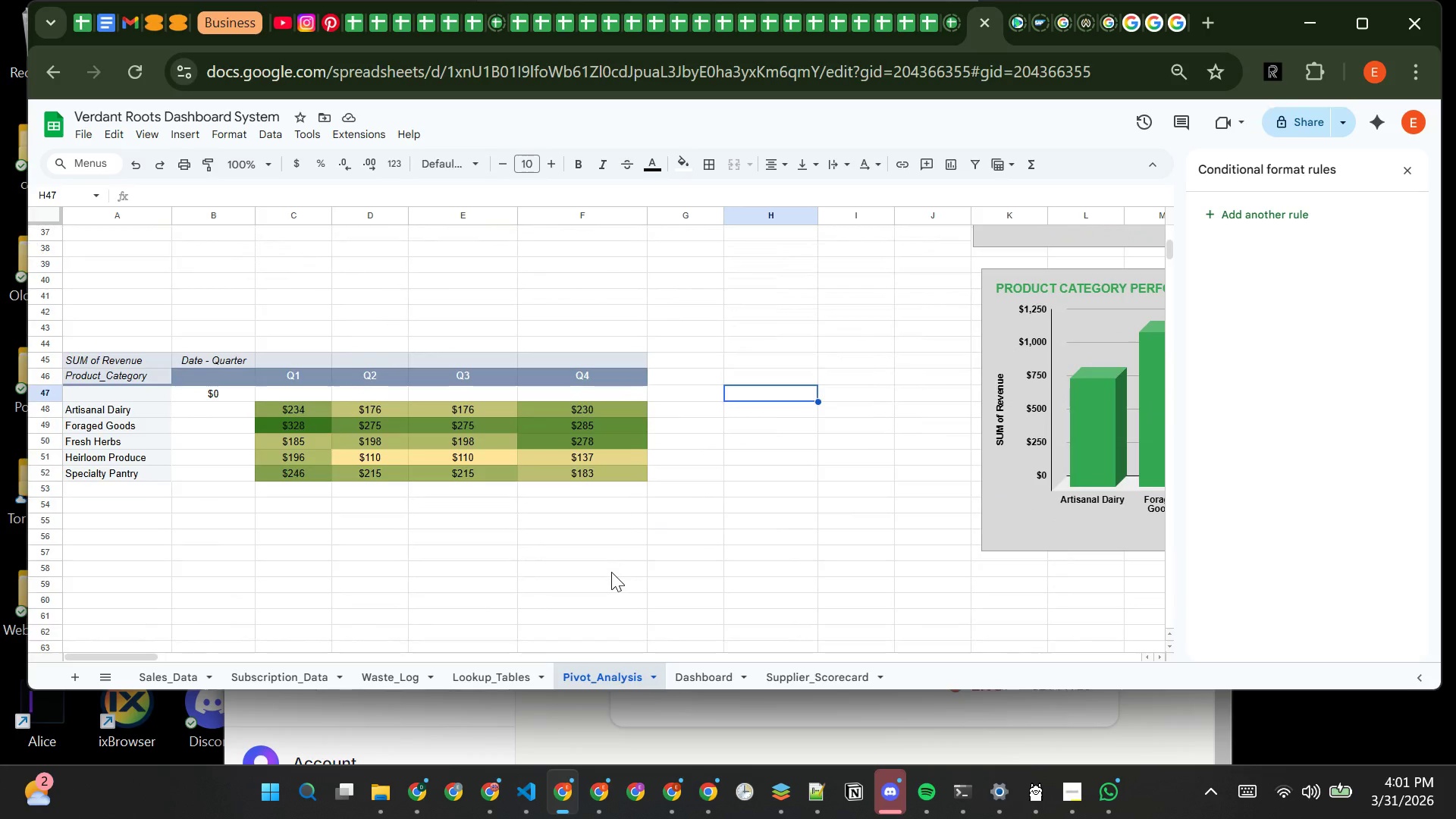 
wait(7.38)
 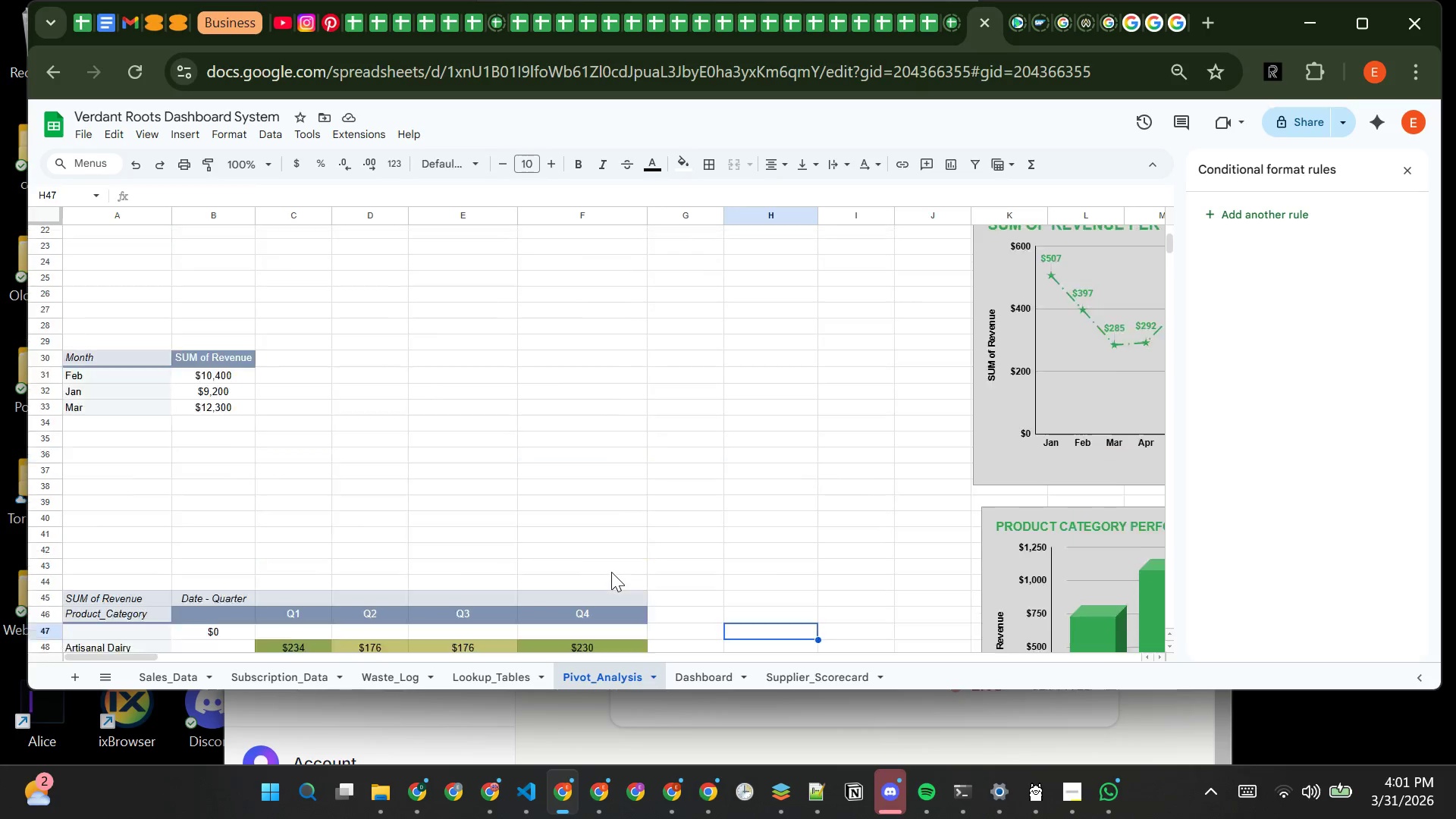 
left_click([494, 683])
 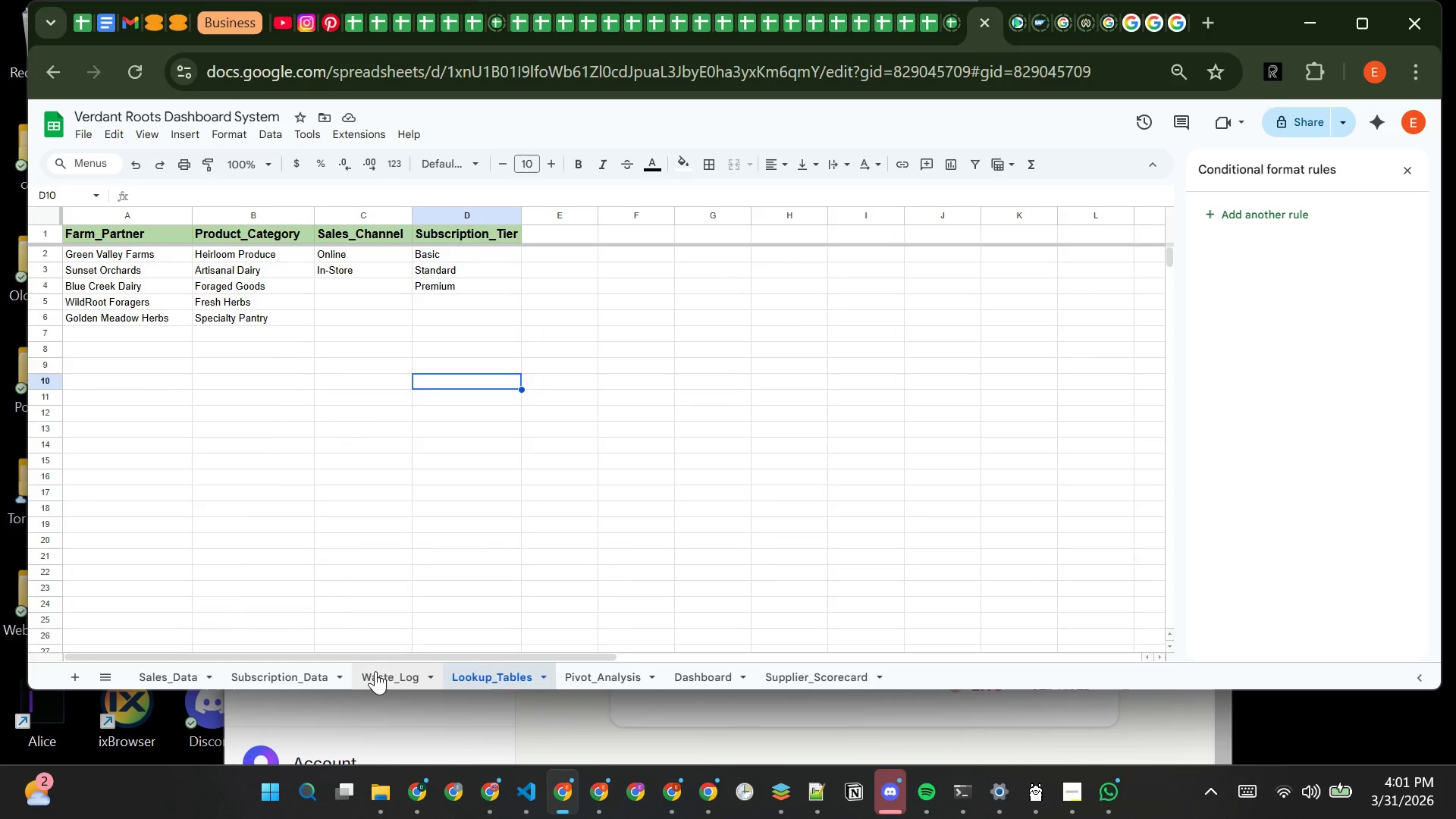 
left_click([375, 671])
 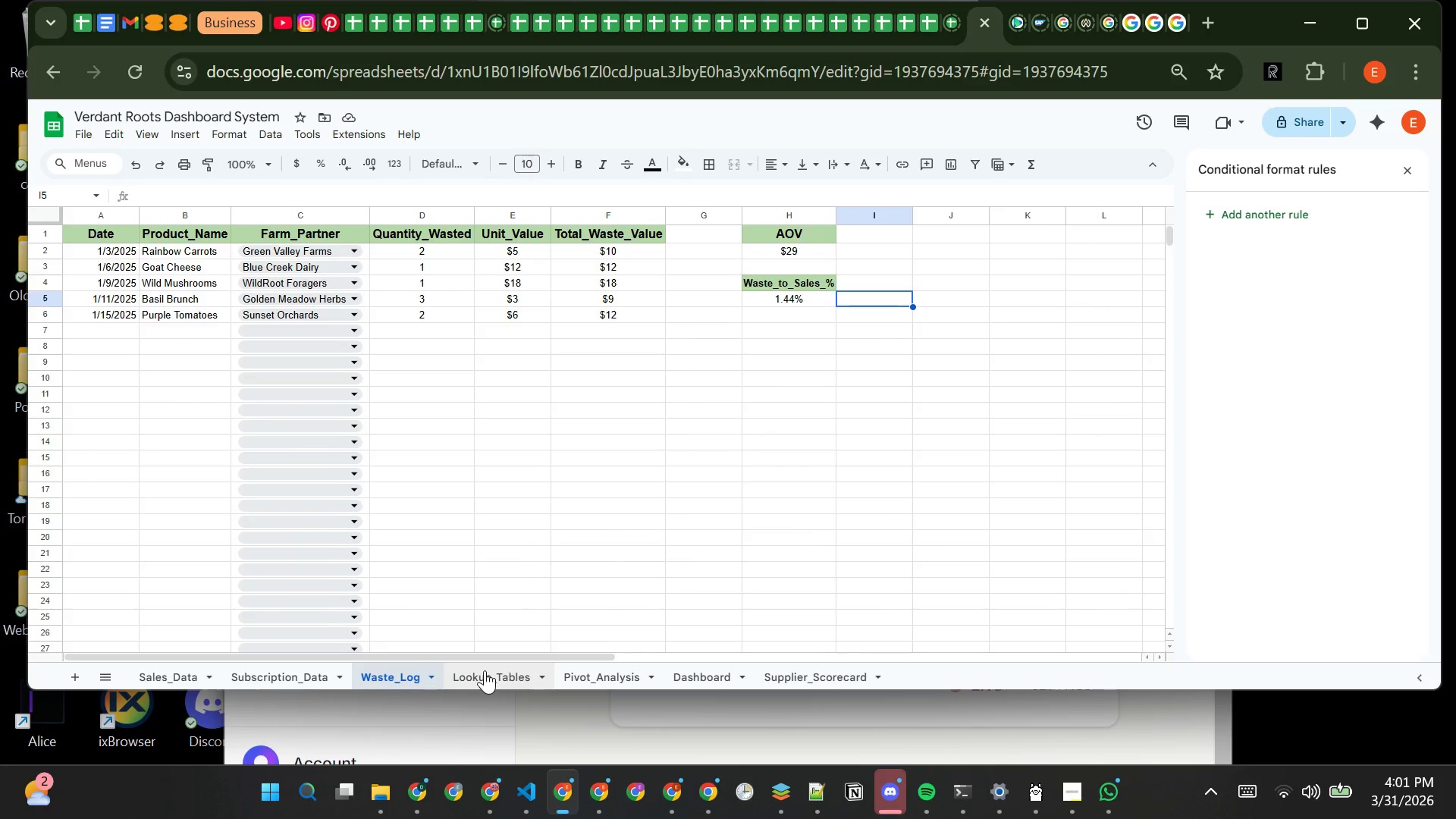 
left_click([484, 670])
 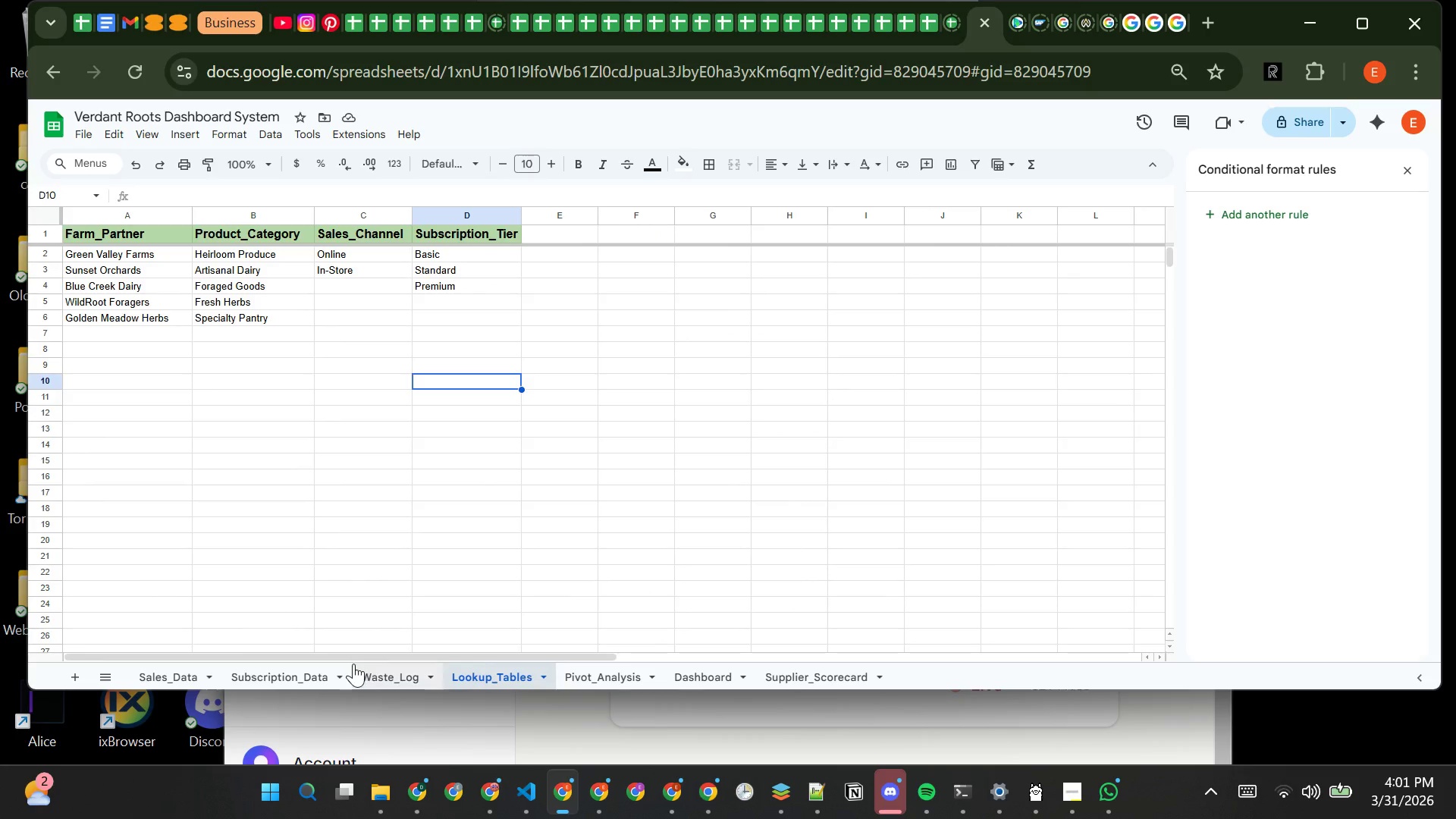 
left_click([382, 673])
 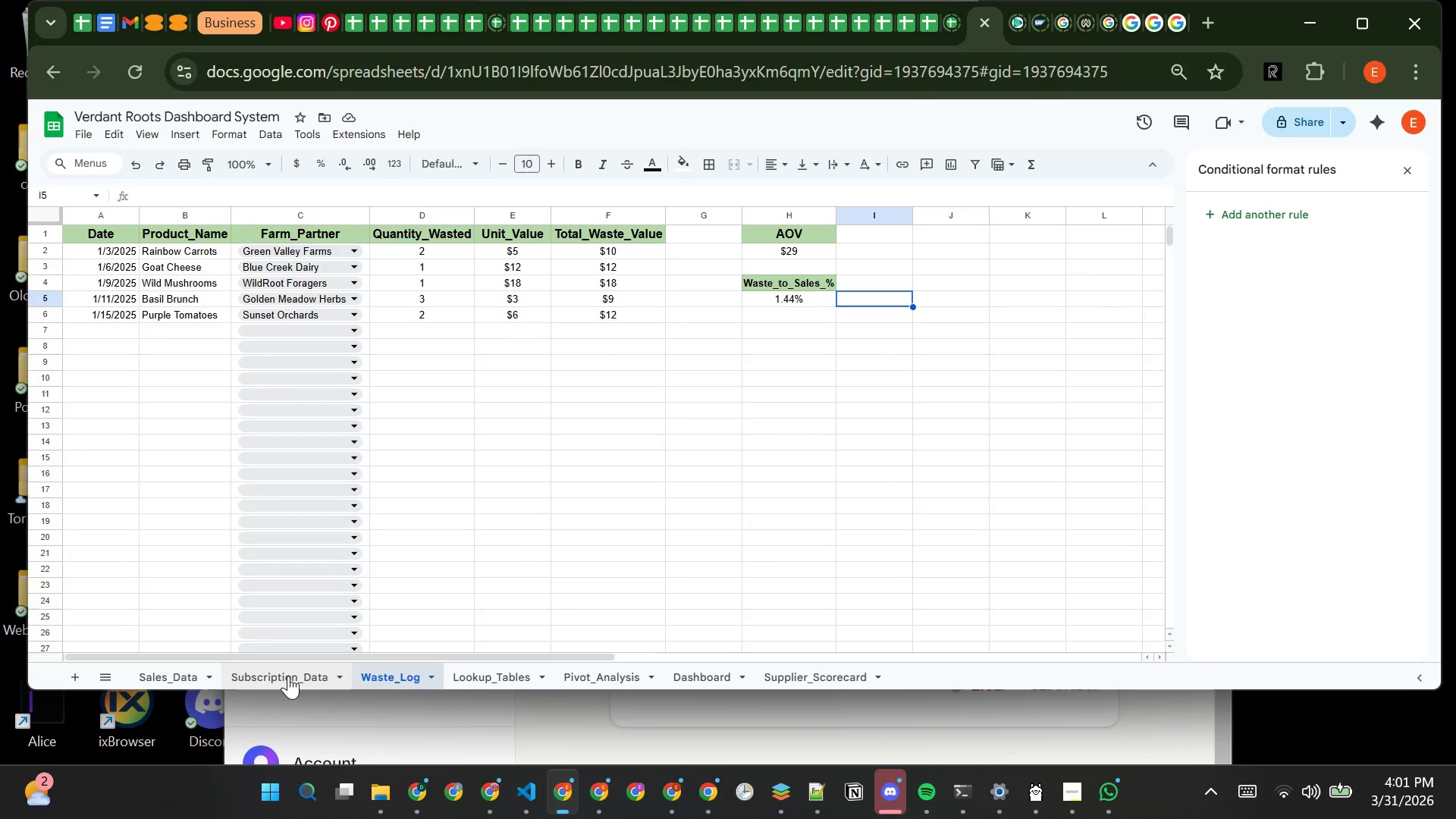 
left_click([288, 676])
 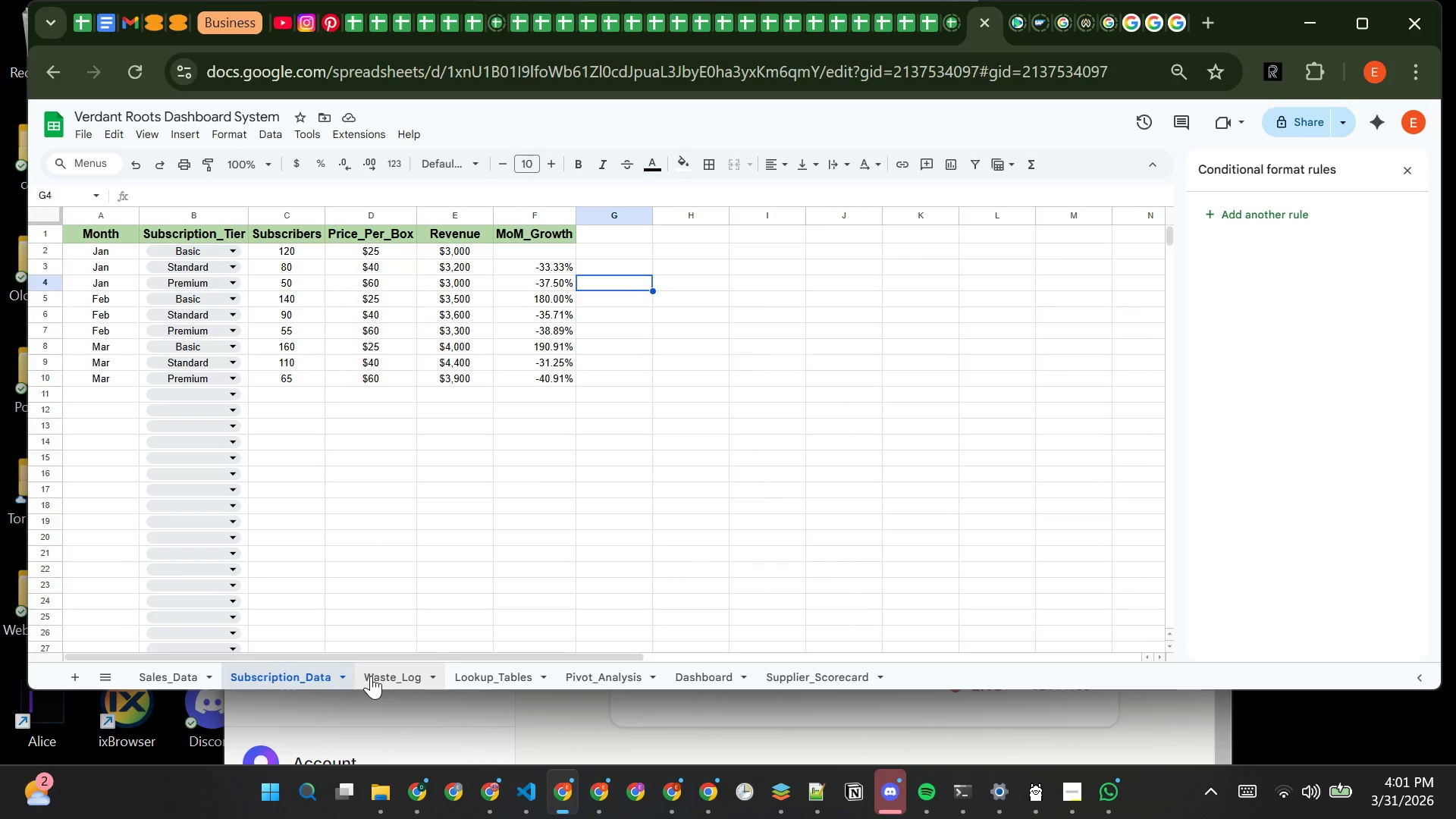 
left_click([371, 676])
 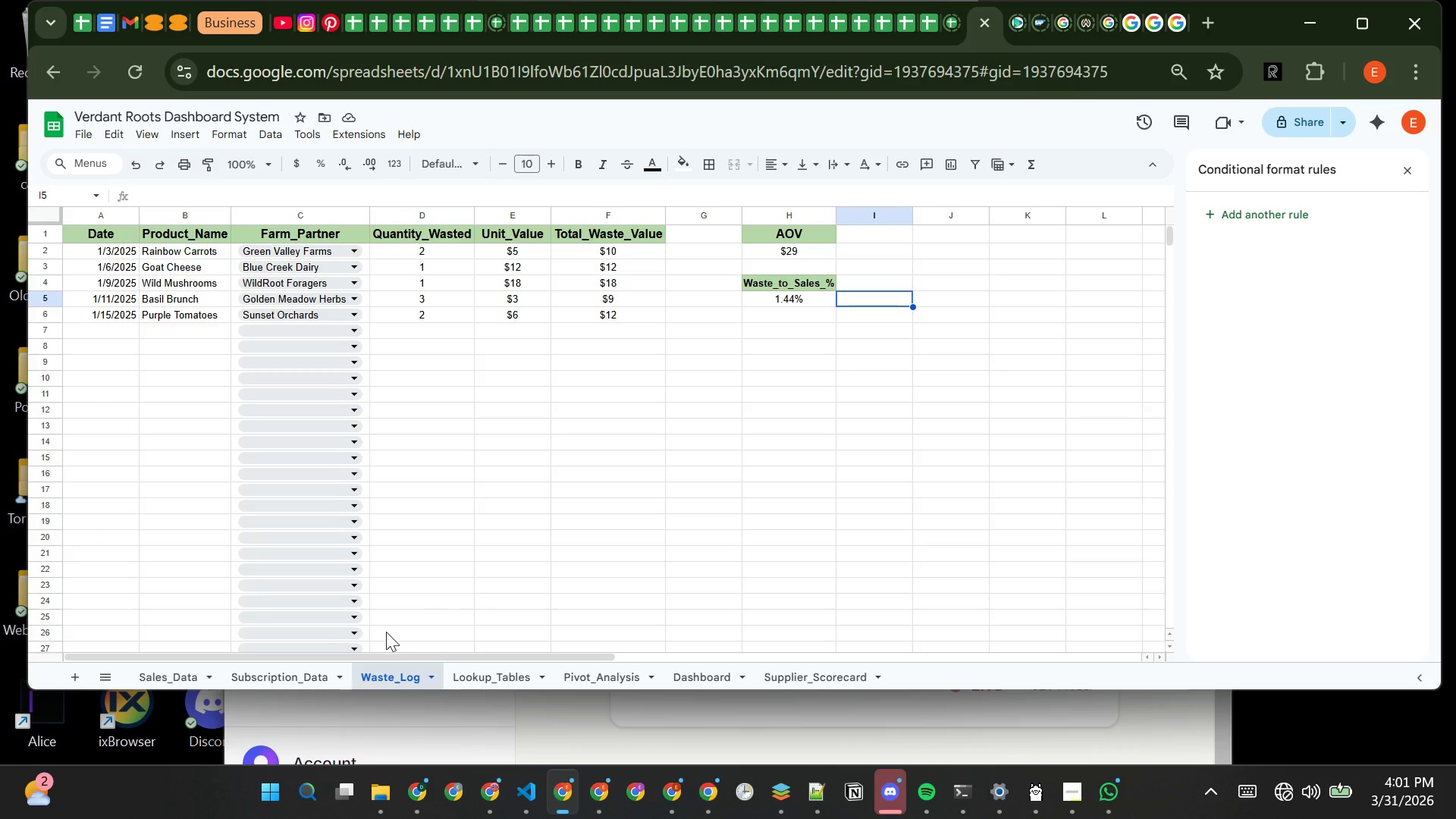 
left_click([305, 679])
 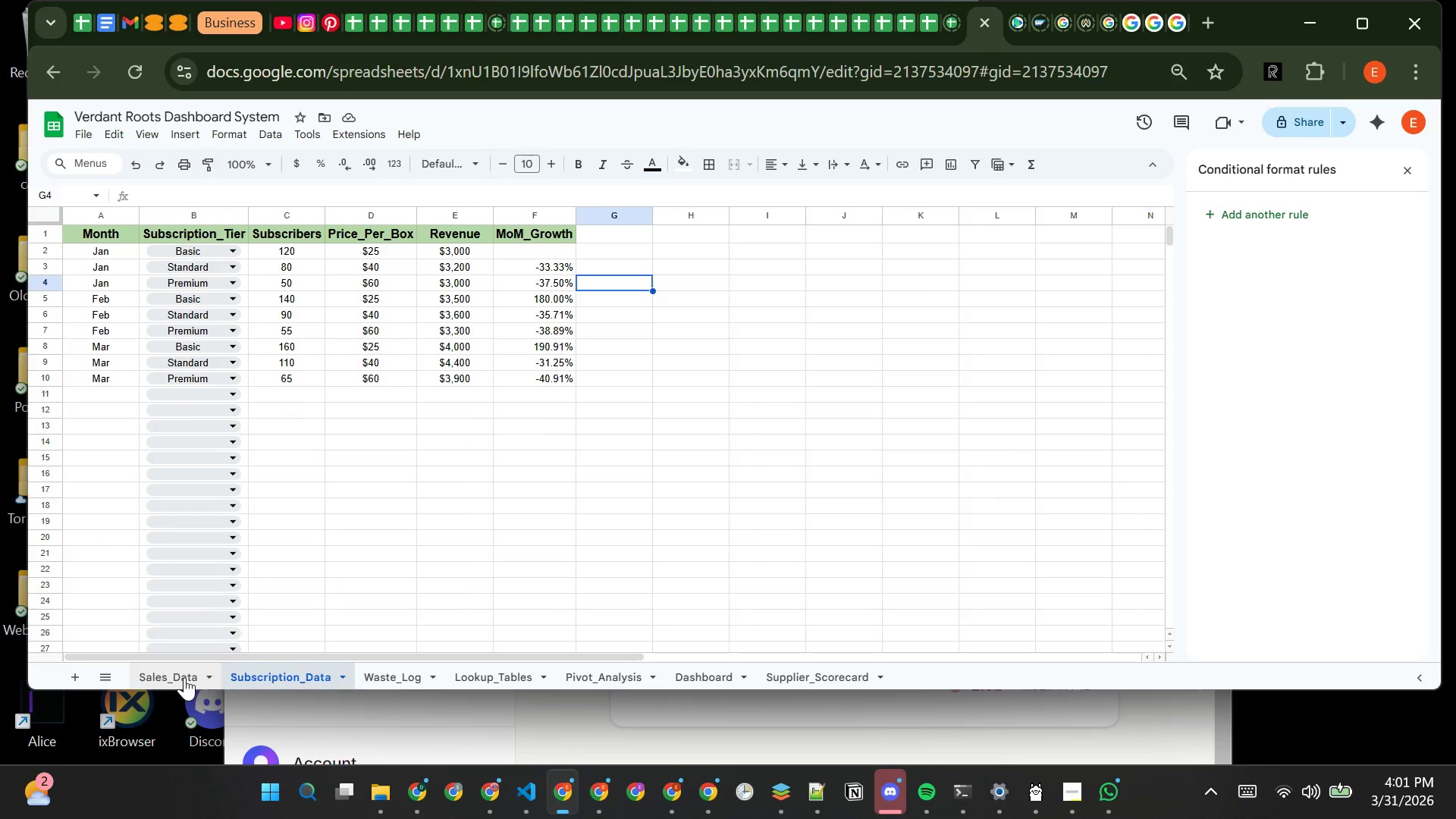 
left_click([184, 677])
 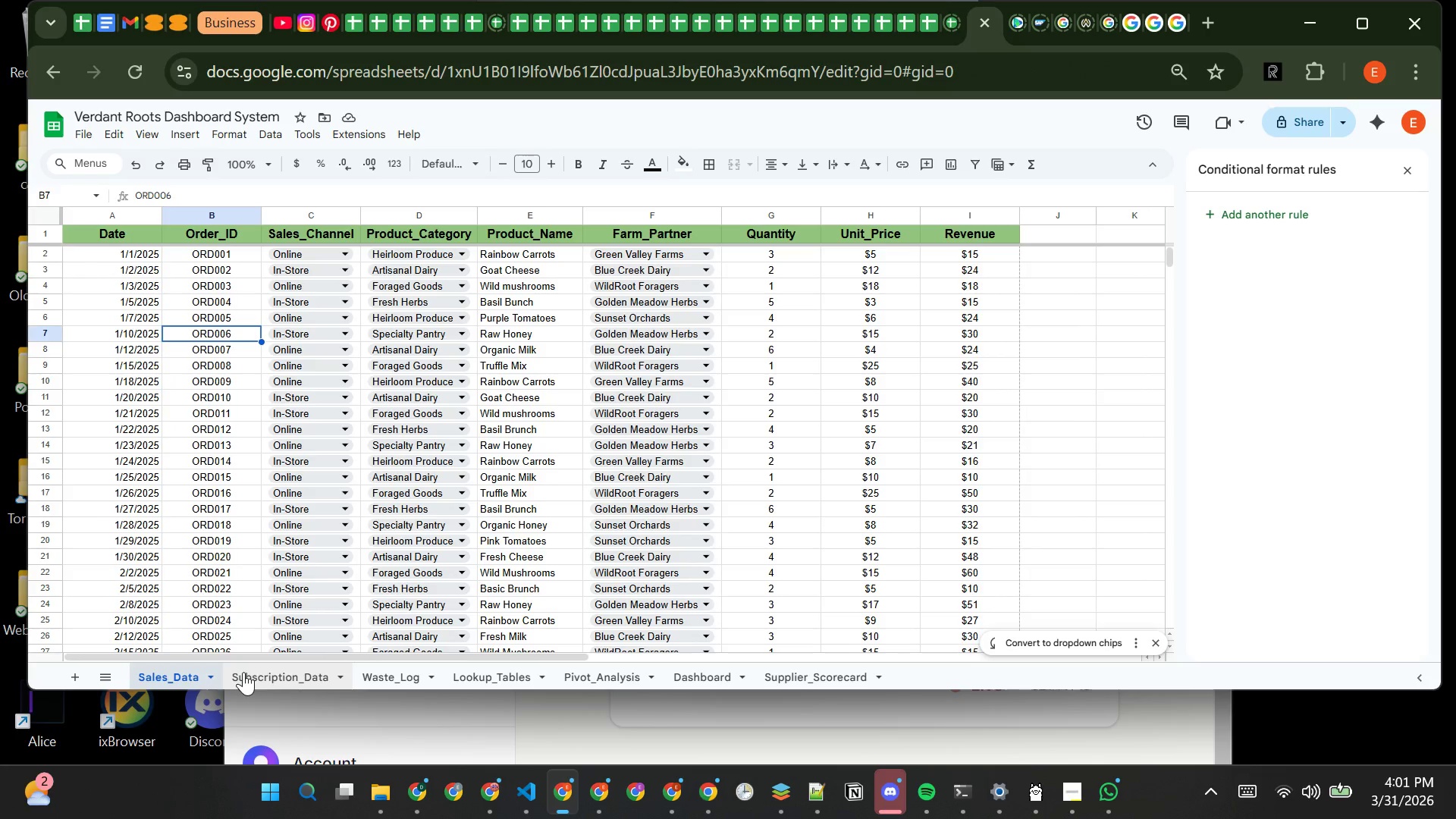 
left_click([255, 672])
 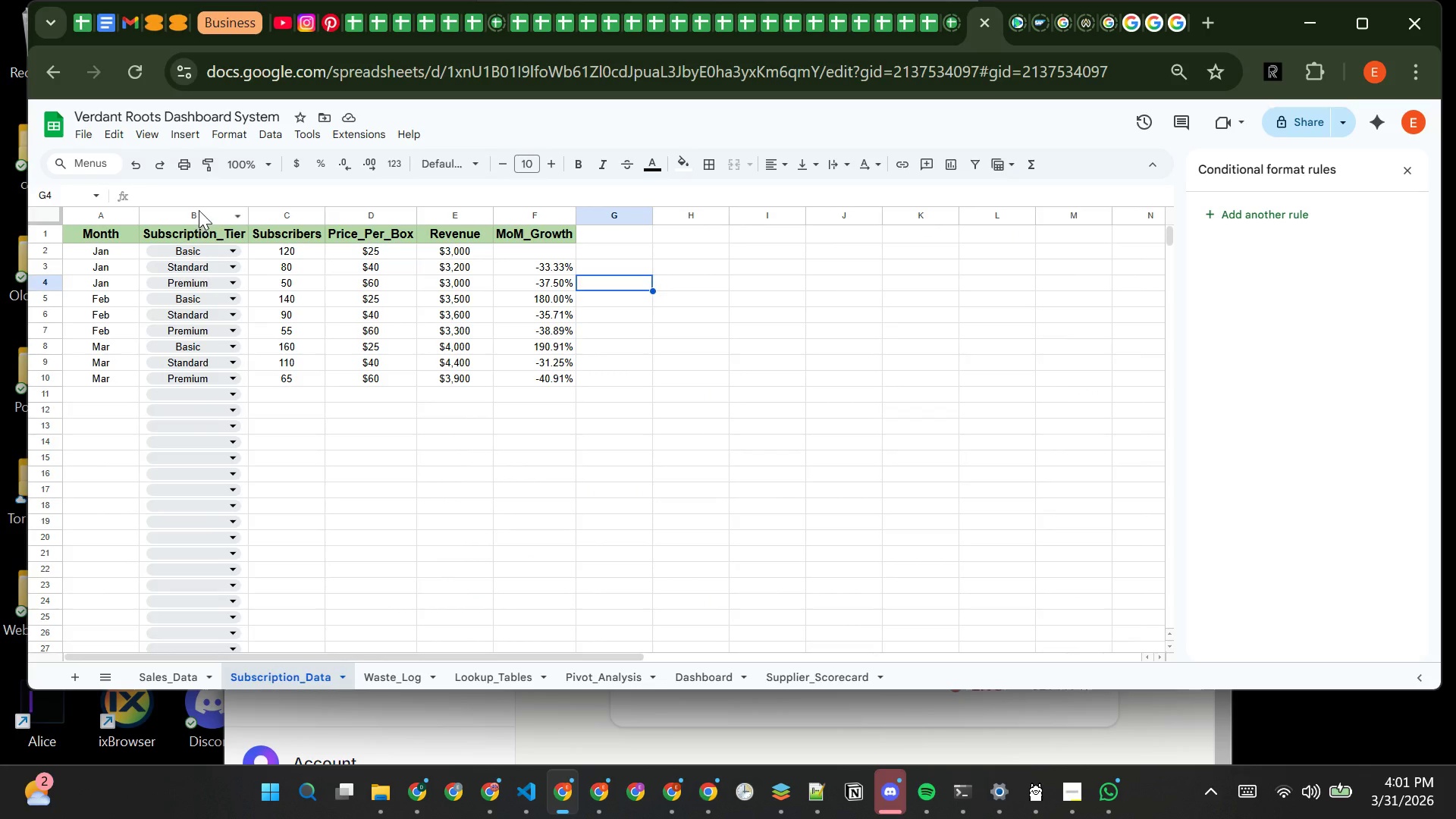 
left_click([199, 210])
 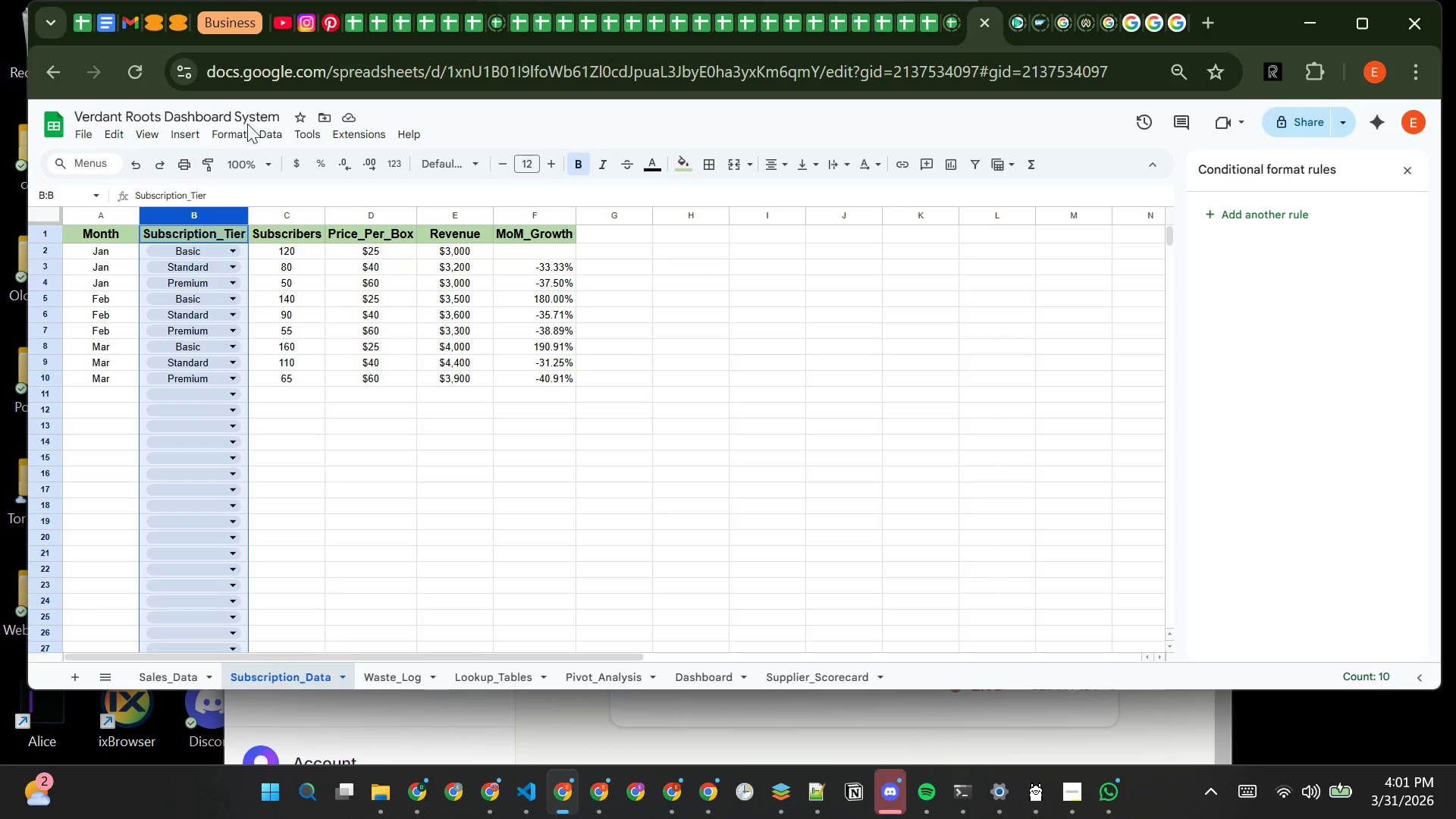 
left_click([259, 131])
 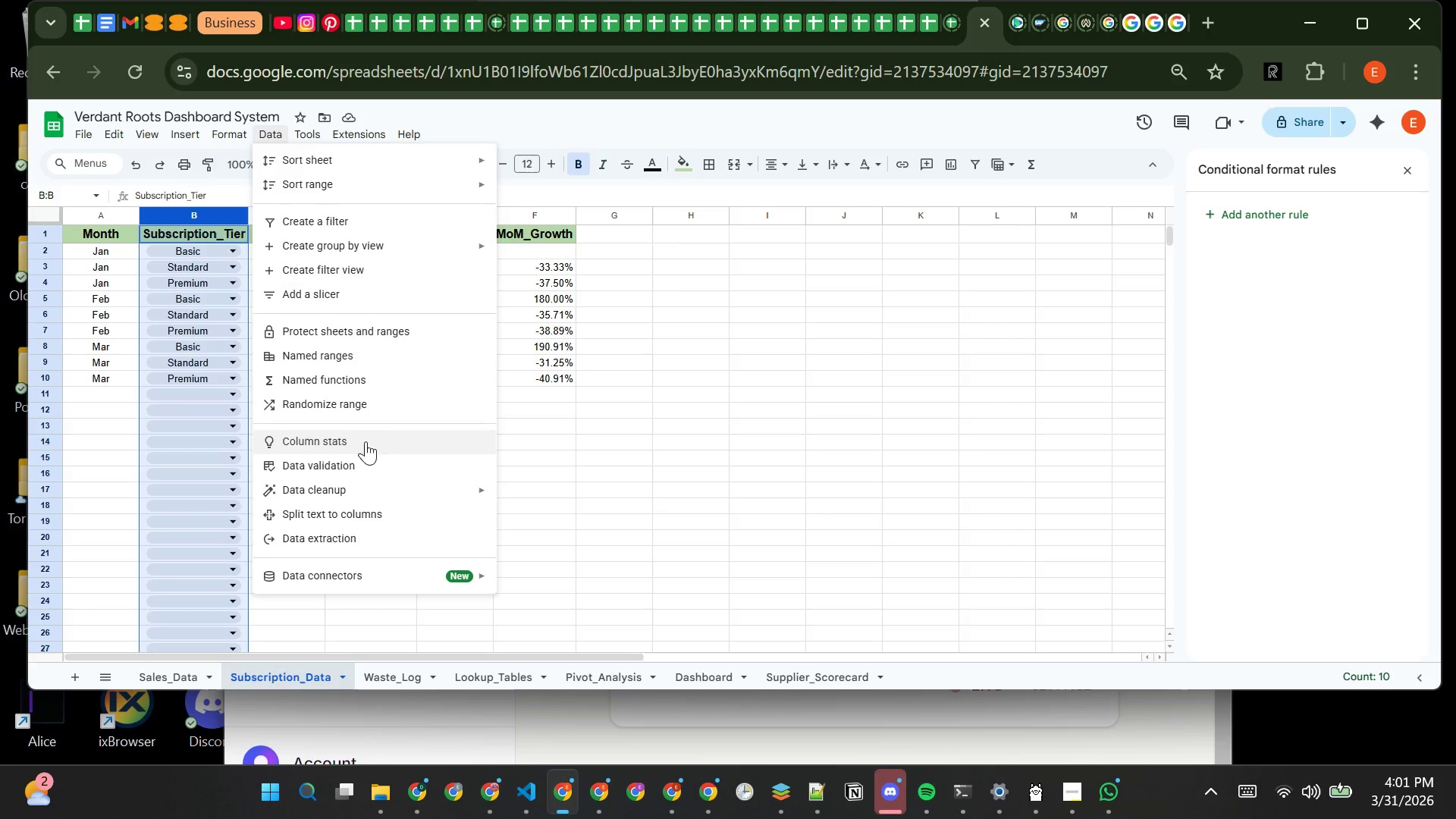 
left_click([365, 466])
 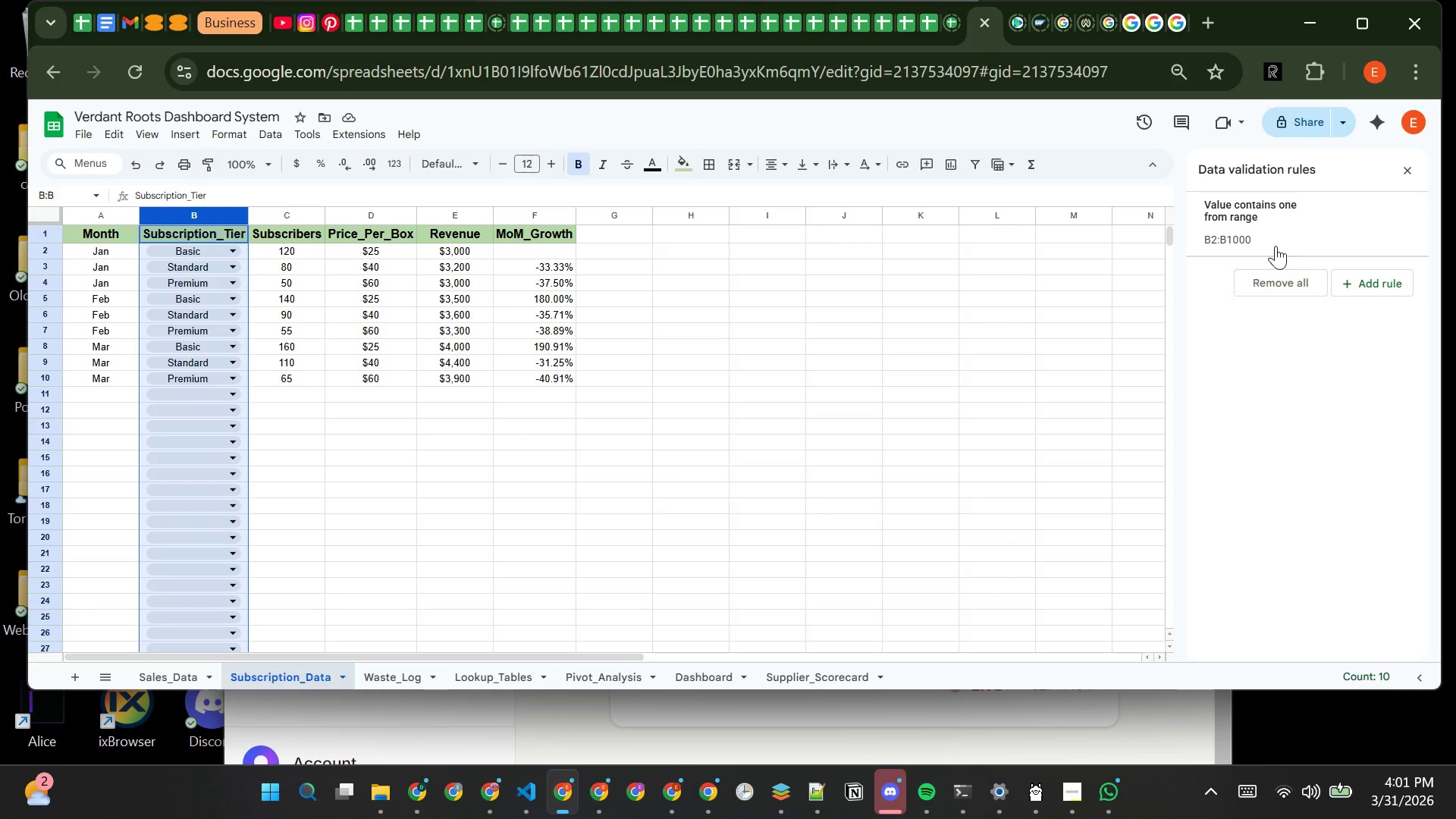 
left_click([1283, 233])
 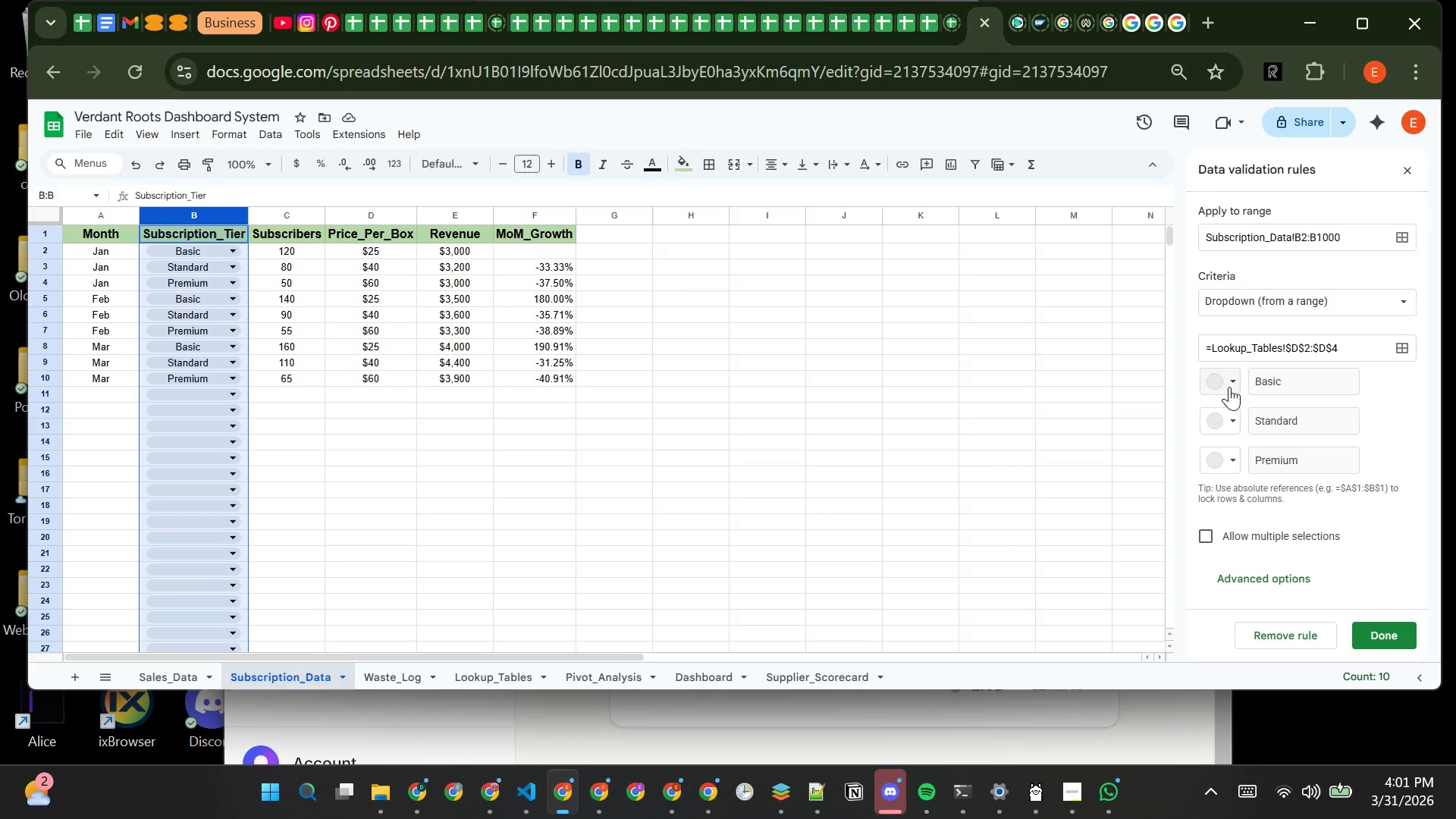 
left_click([1225, 385])
 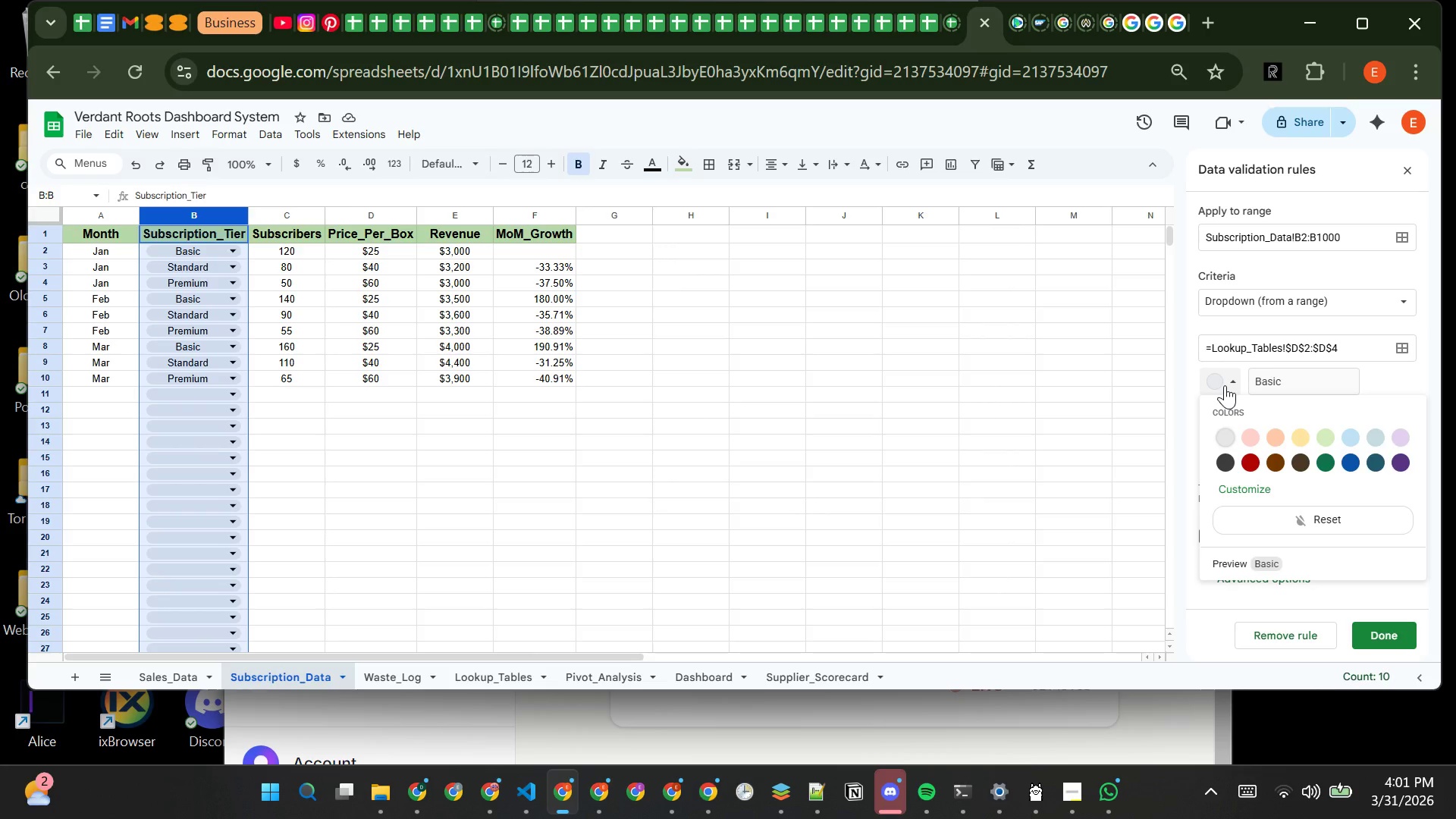 
wait(10.42)
 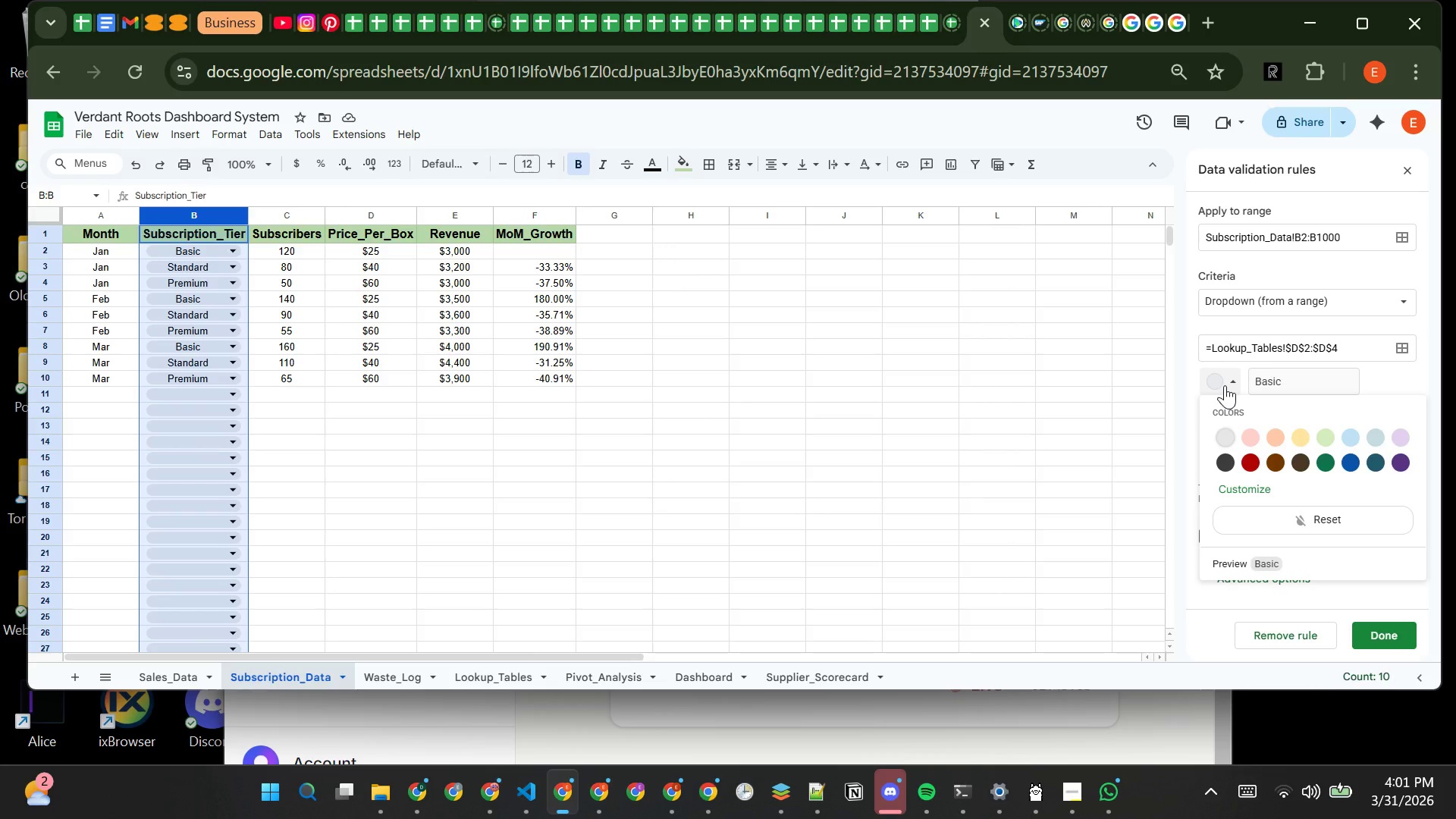 
left_click([1348, 463])
 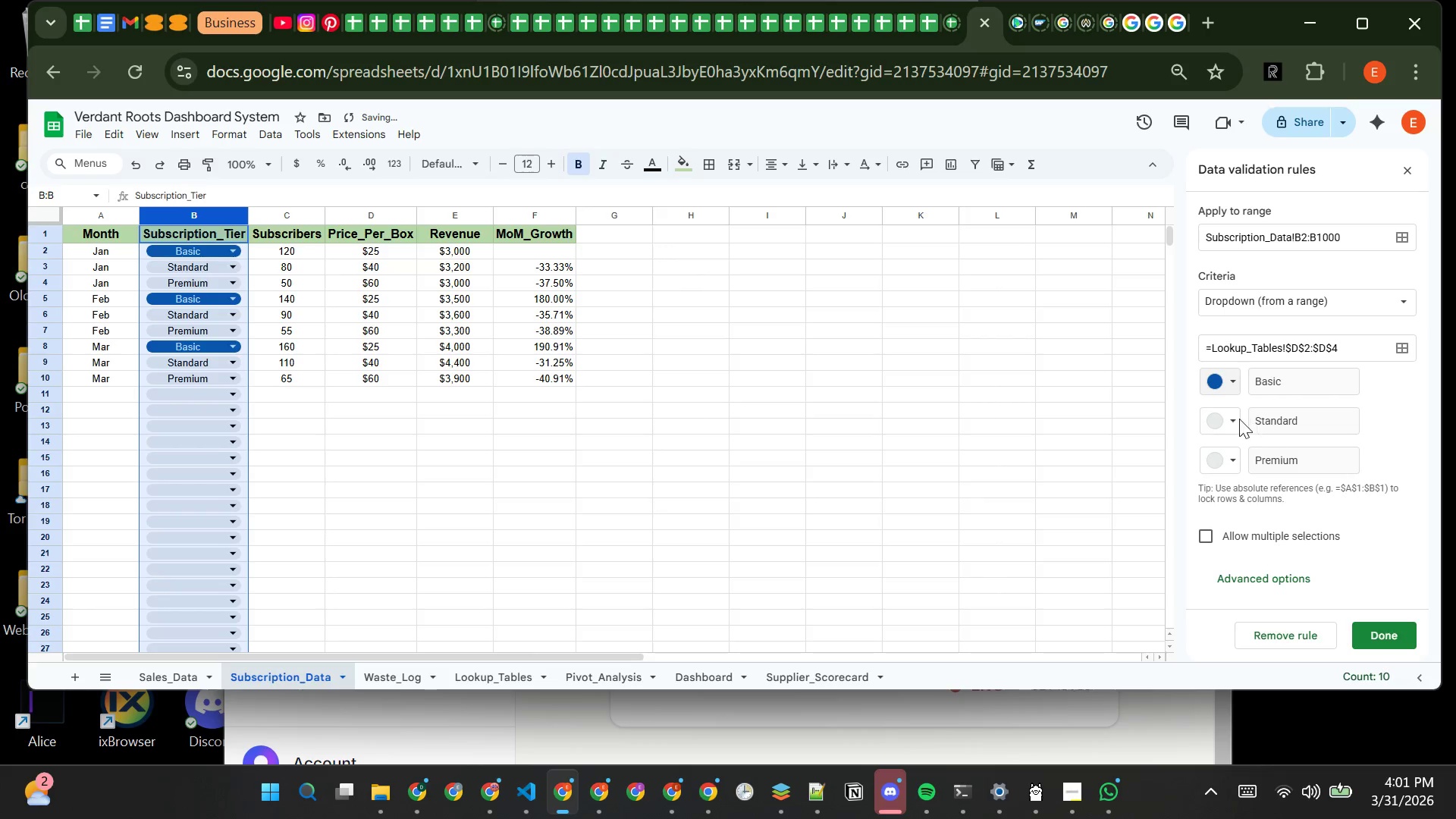 
left_click([1220, 422])
 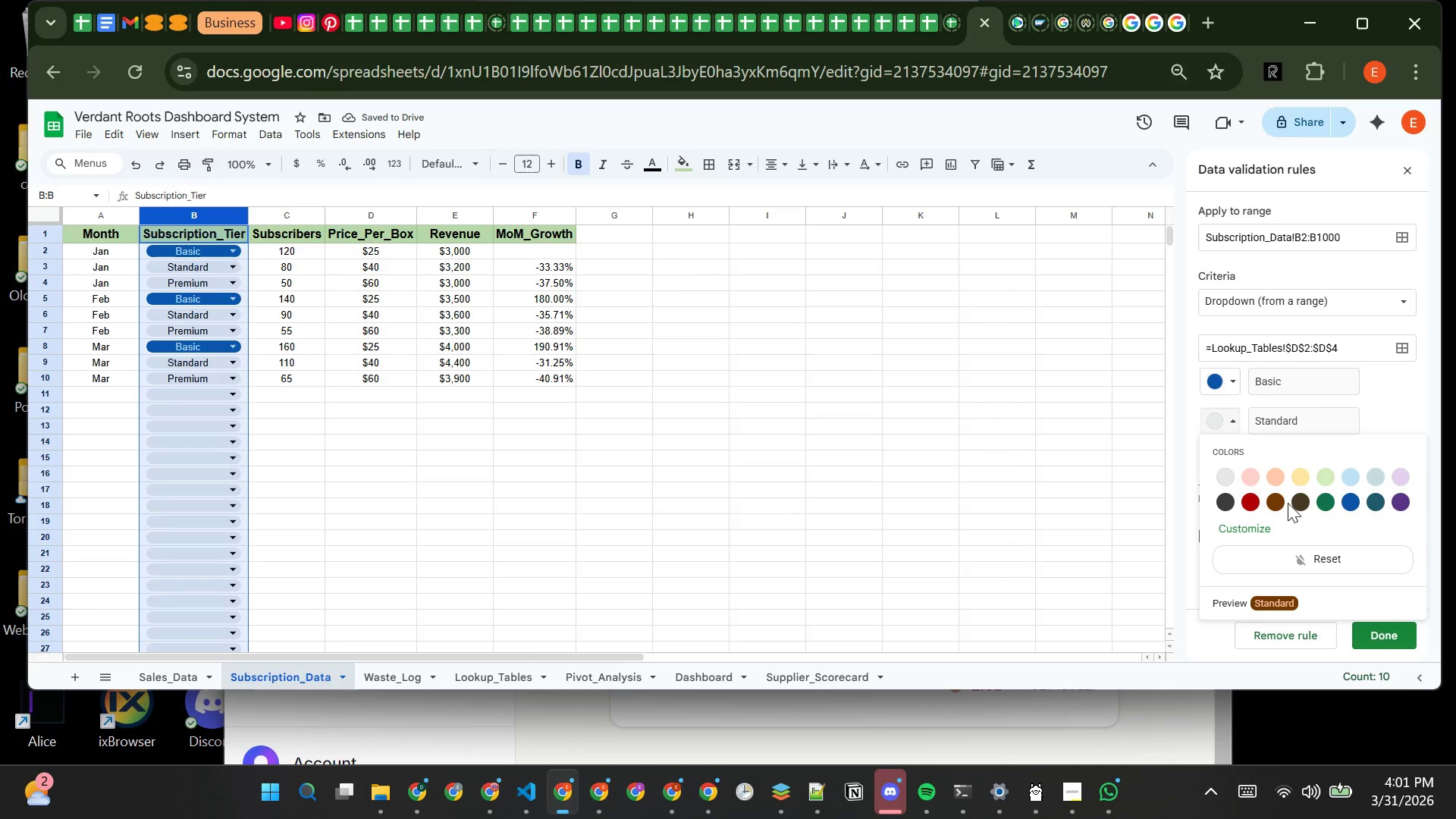 
left_click([1283, 500])
 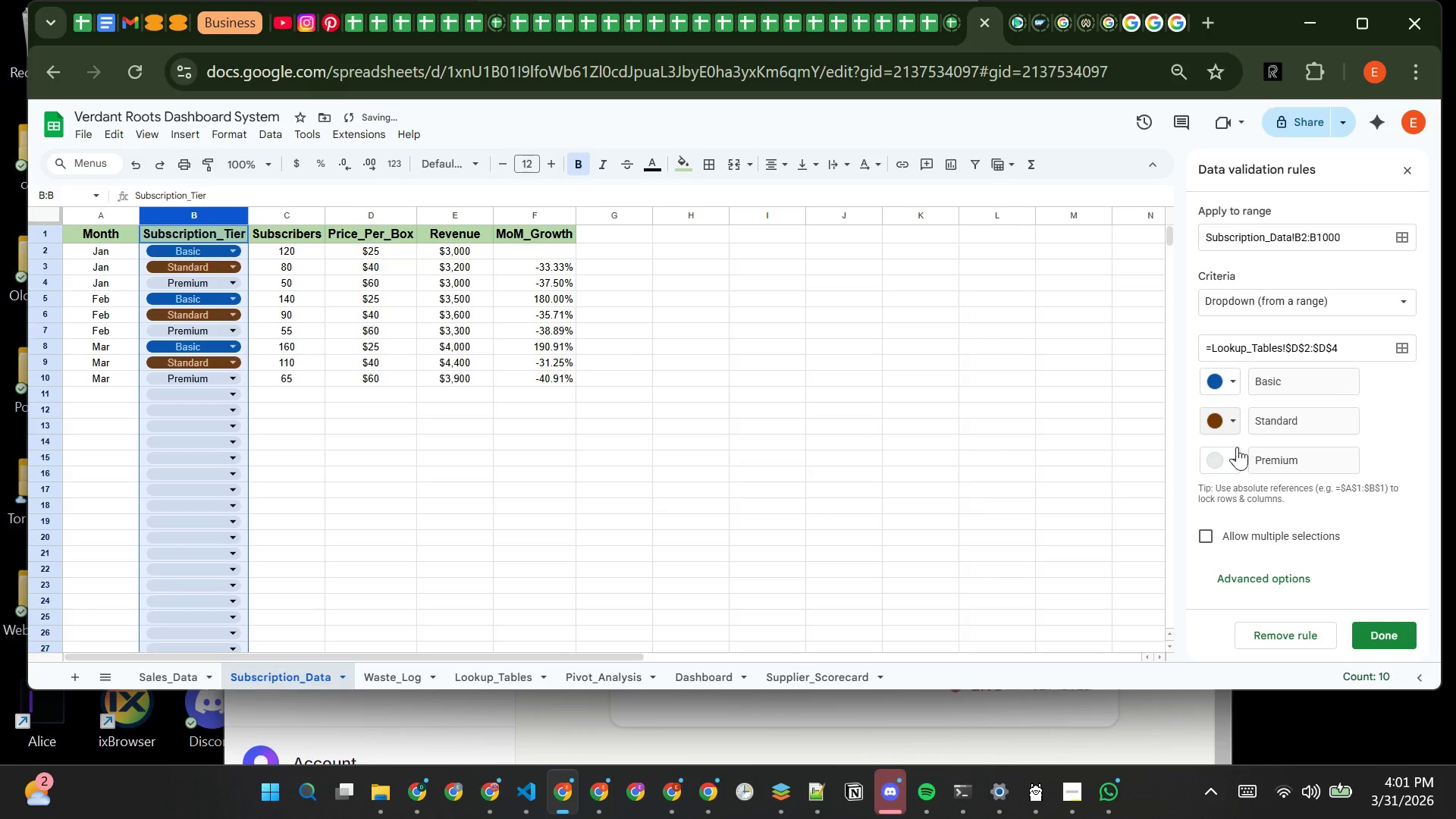 
left_click([1221, 459])
 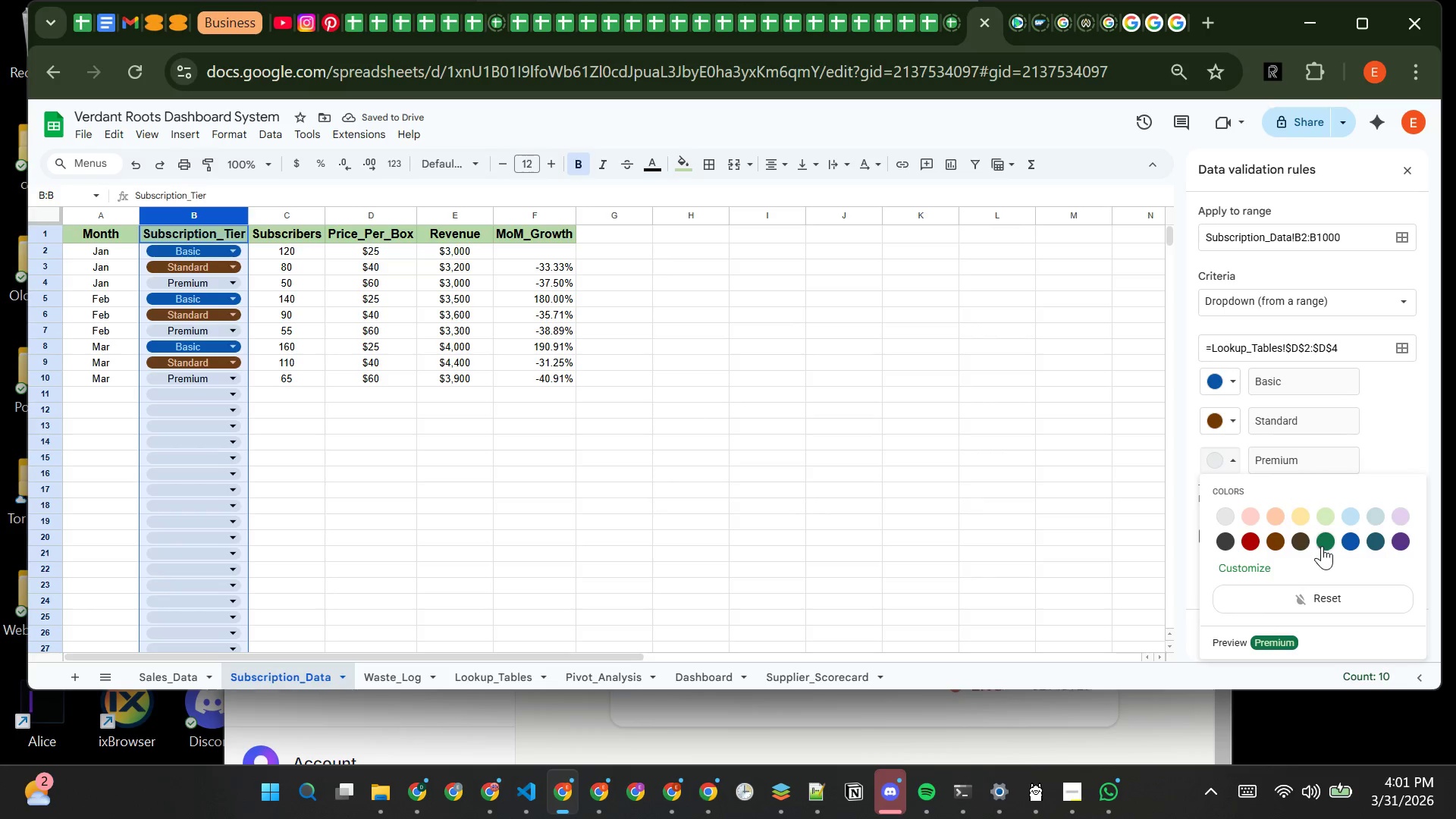 
left_click([1323, 544])
 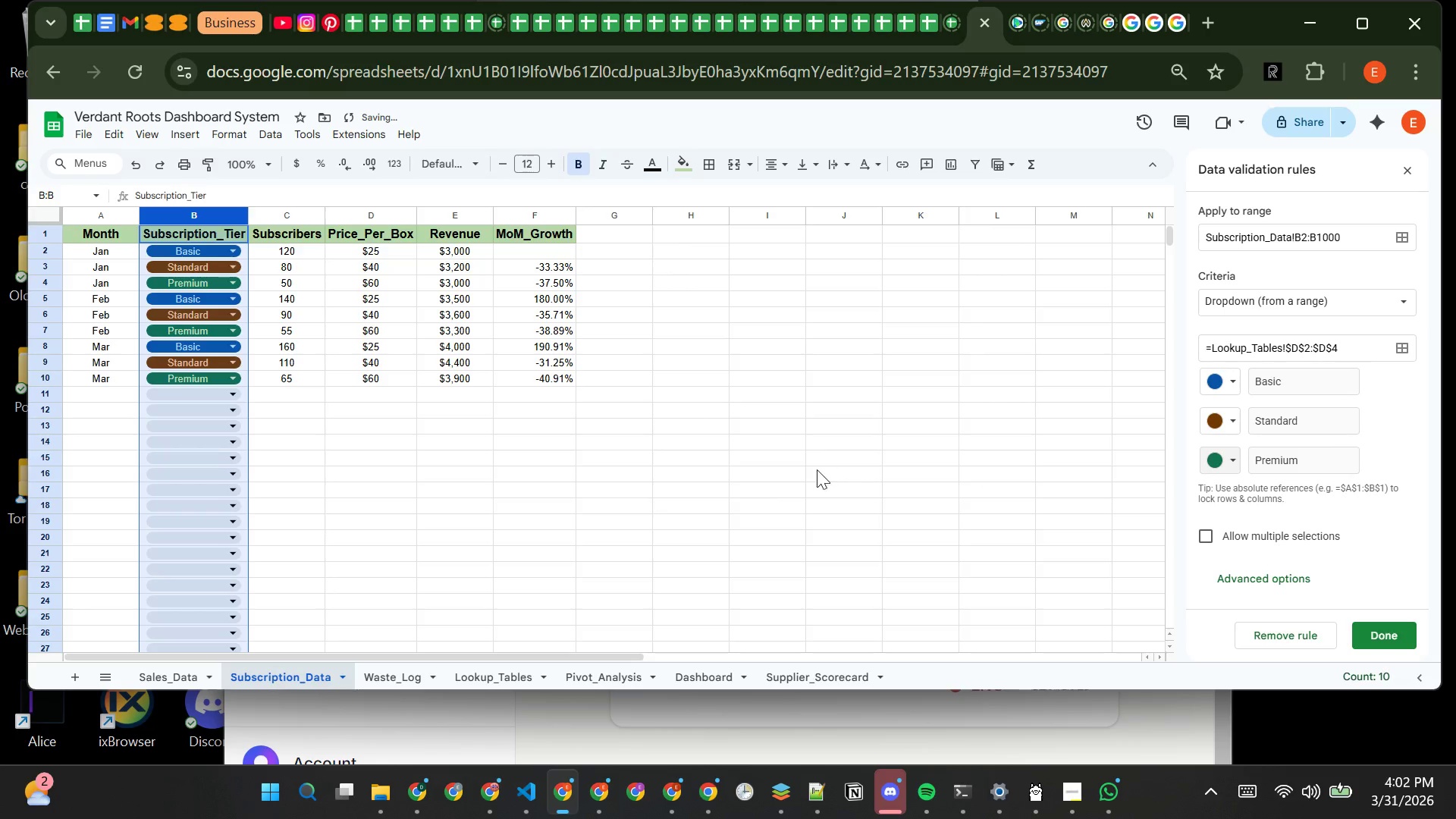 
left_click([748, 489])
 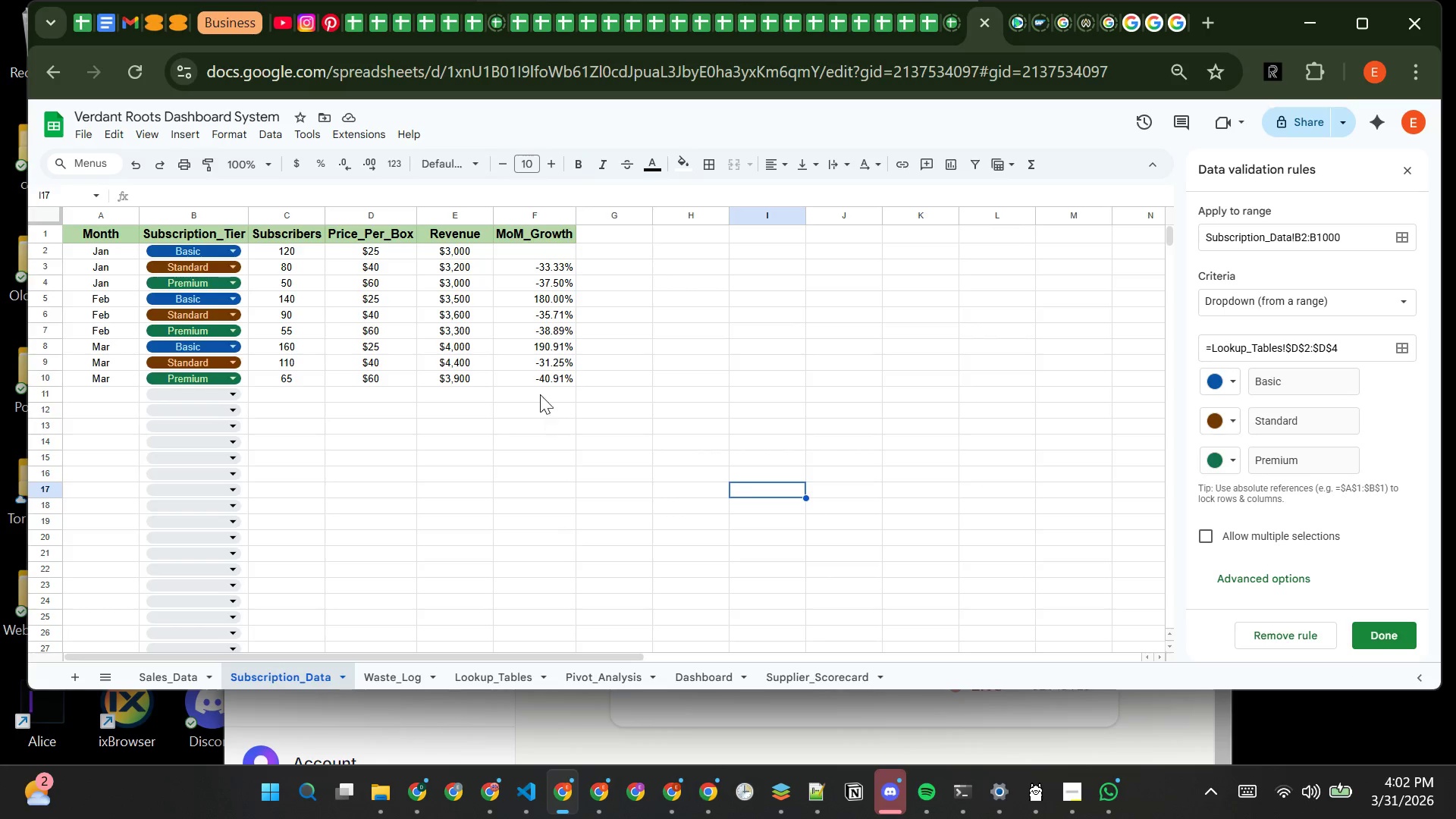 
wait(6.28)
 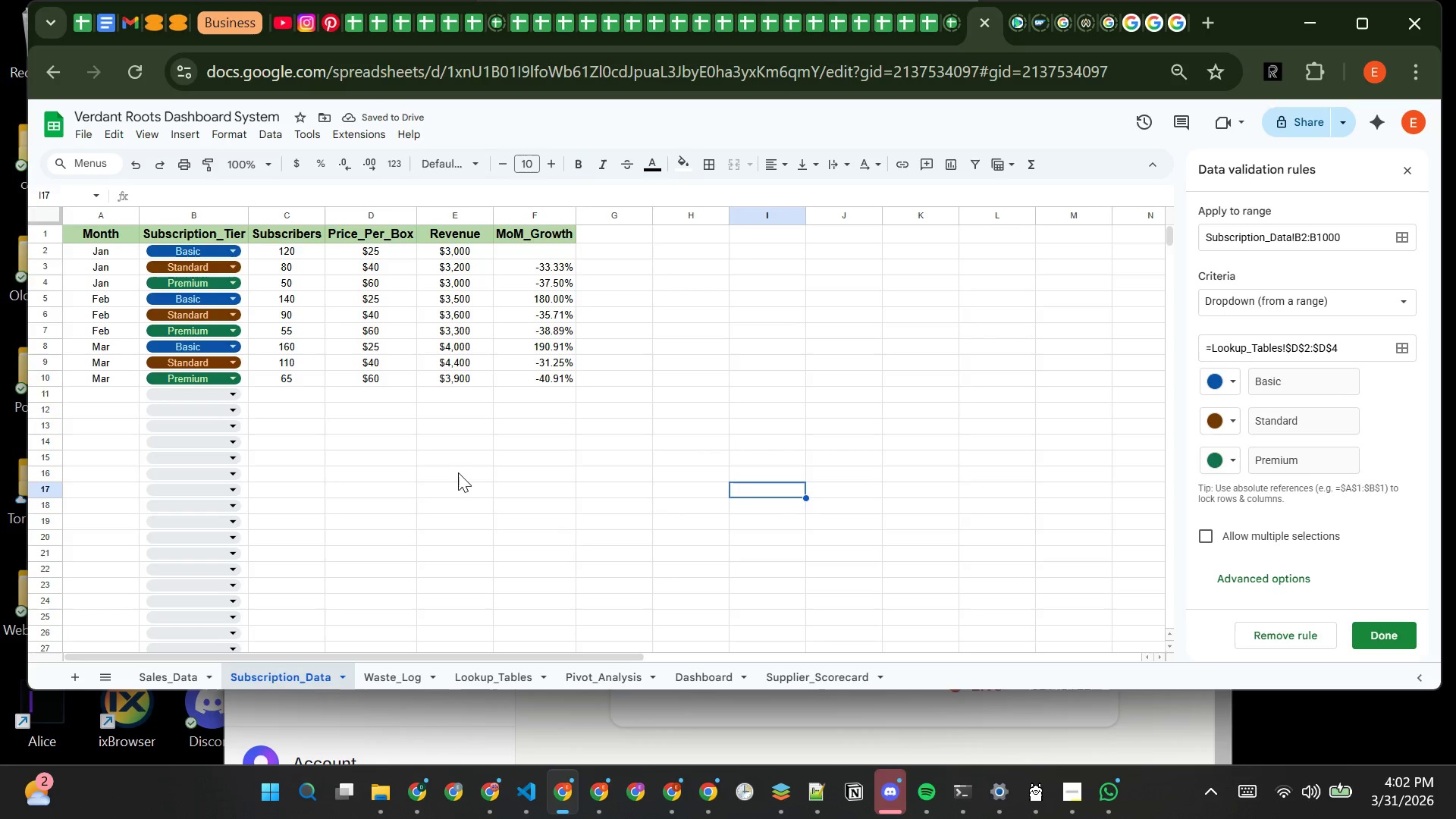 
left_click([379, 674])
 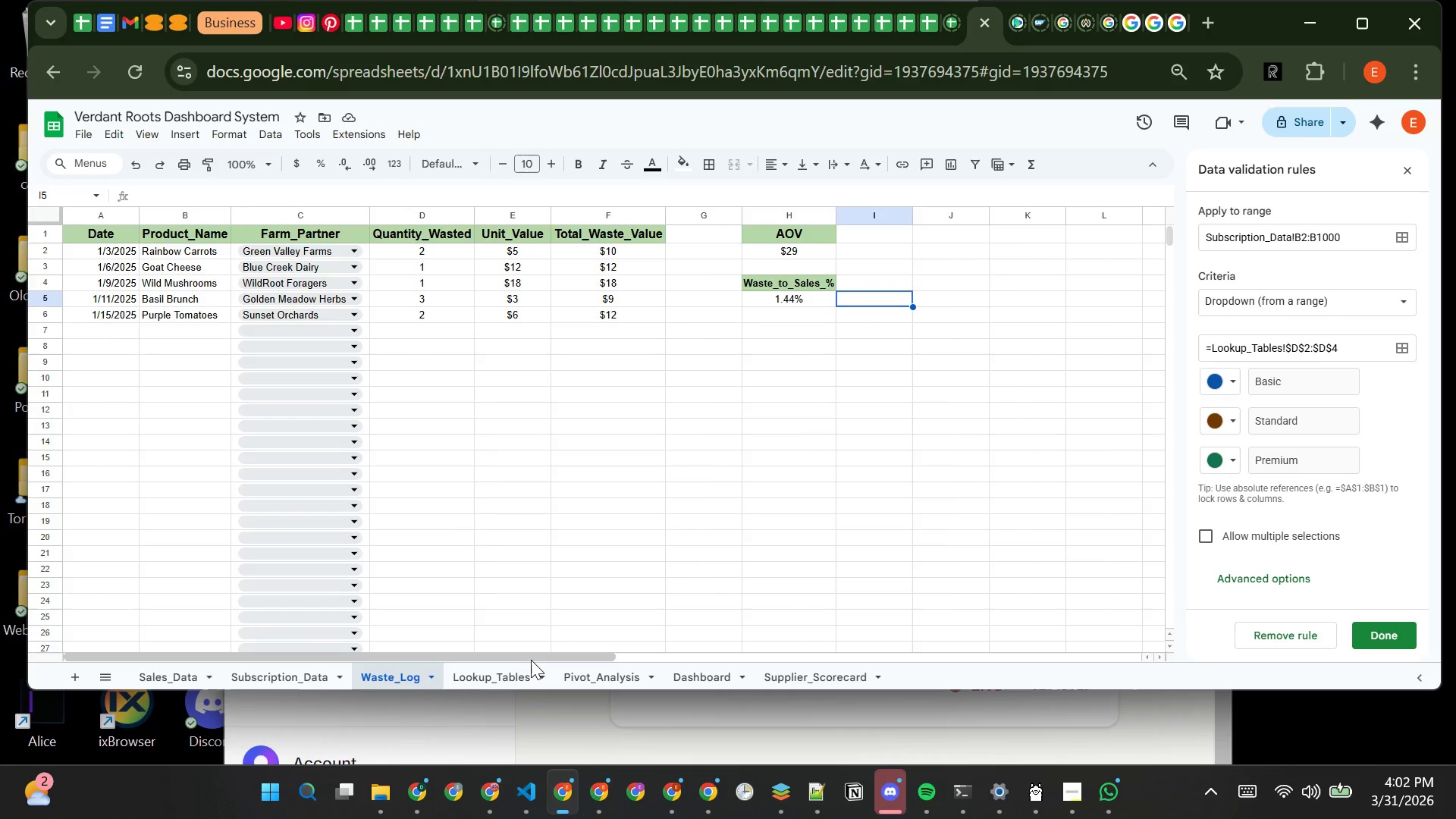 
left_click([508, 670])
 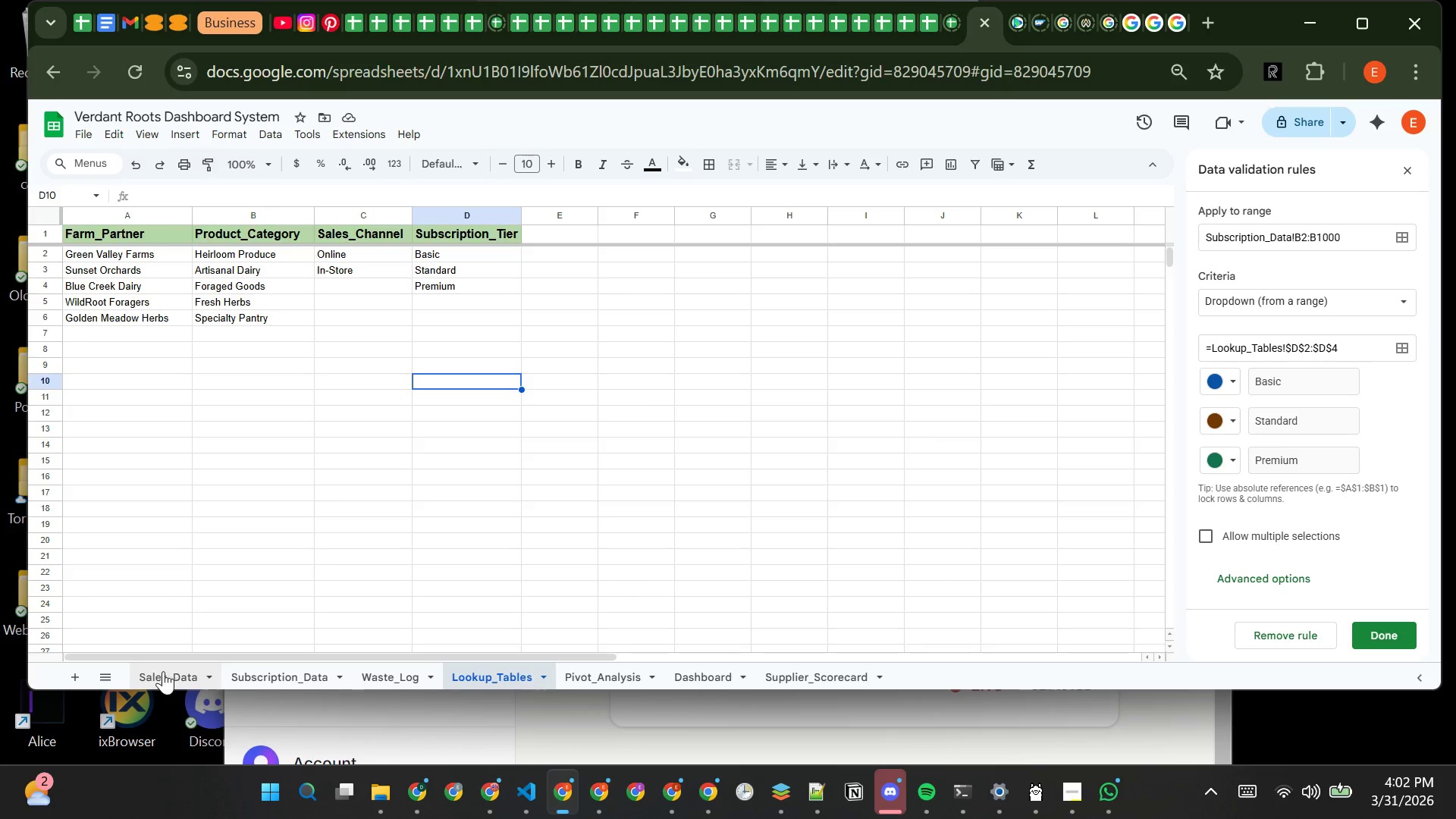 
left_click([154, 670])
 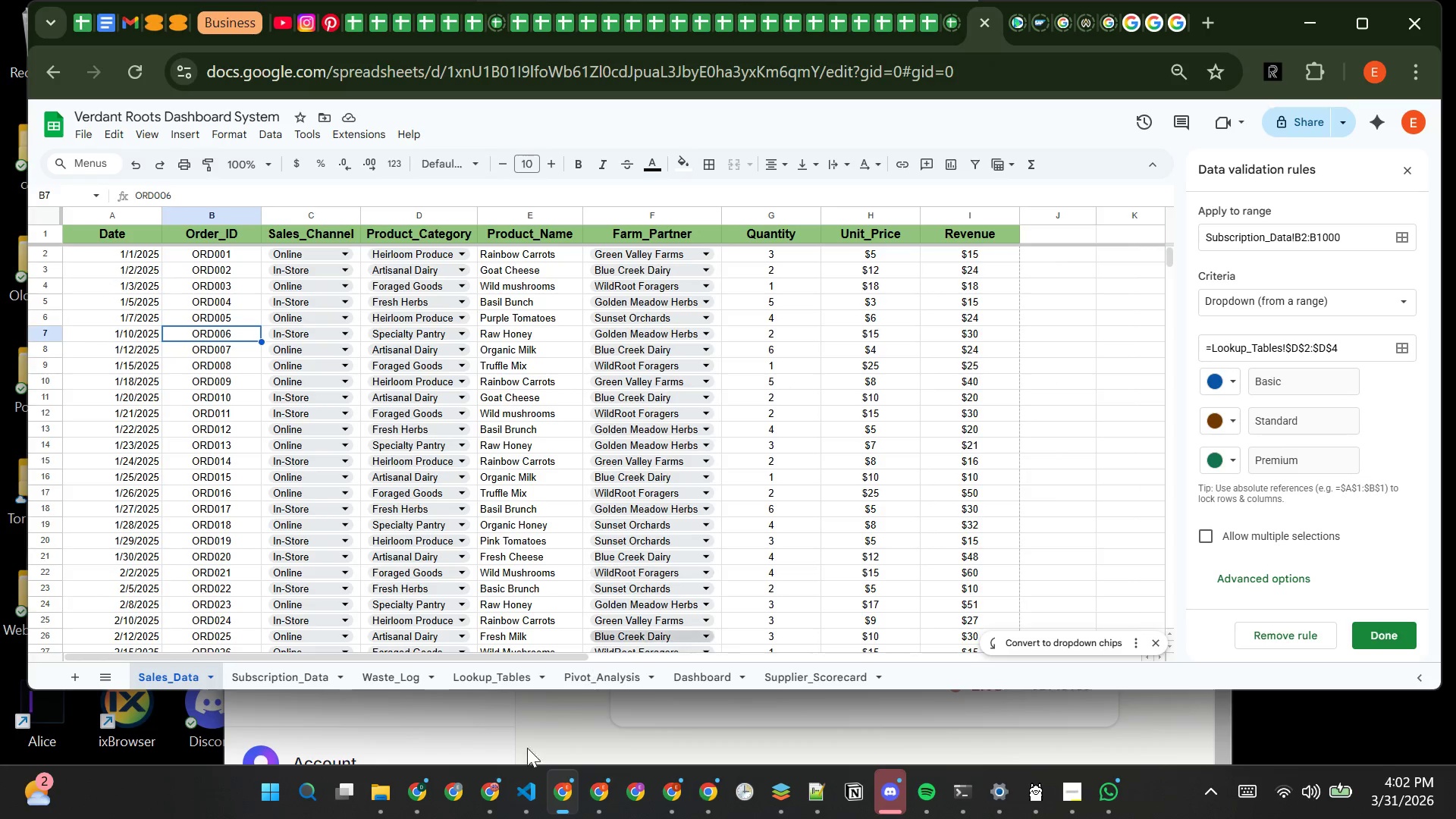 
left_click([486, 670])
 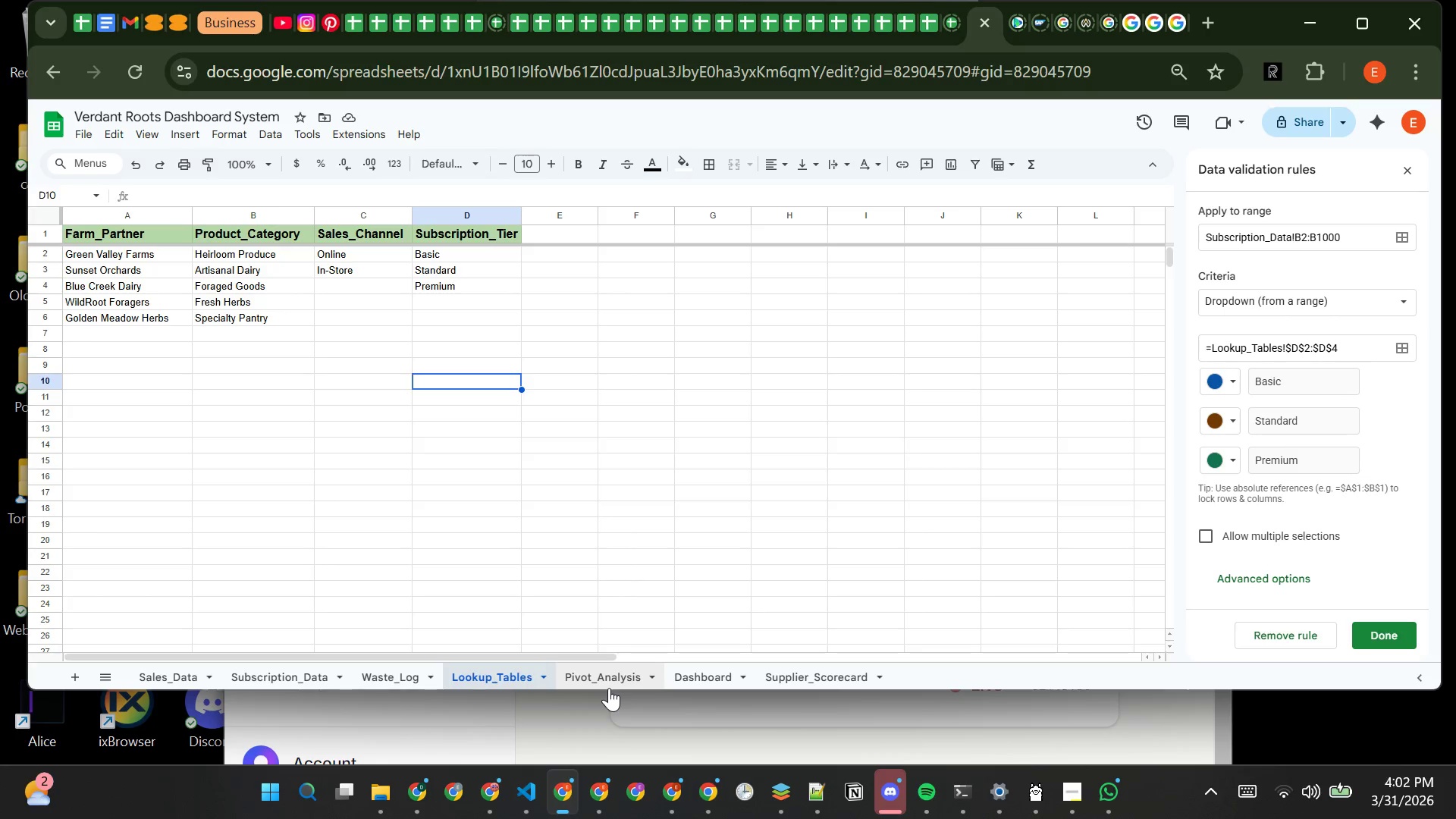 
left_click([609, 688])
 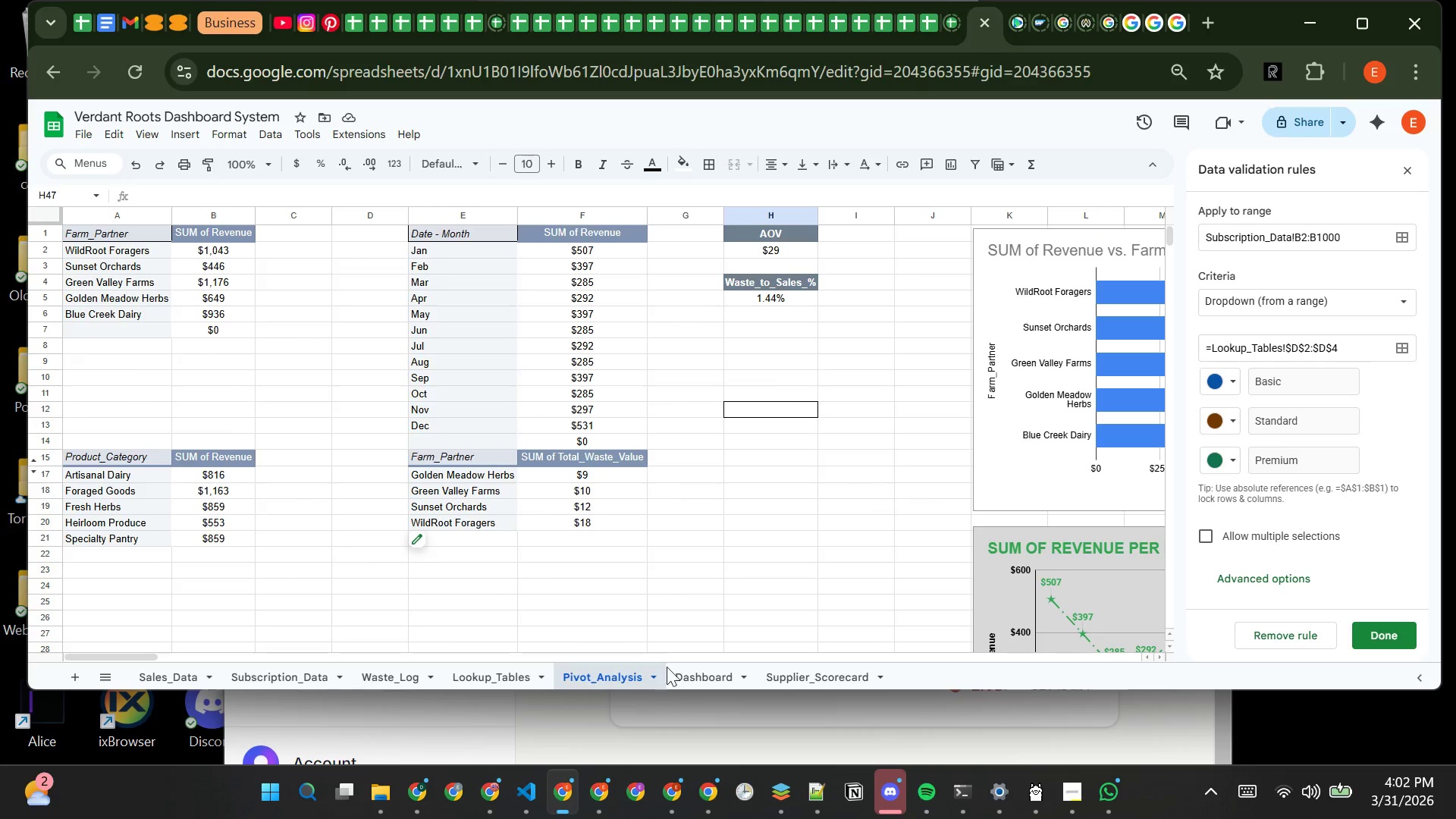 
wait(6.28)
 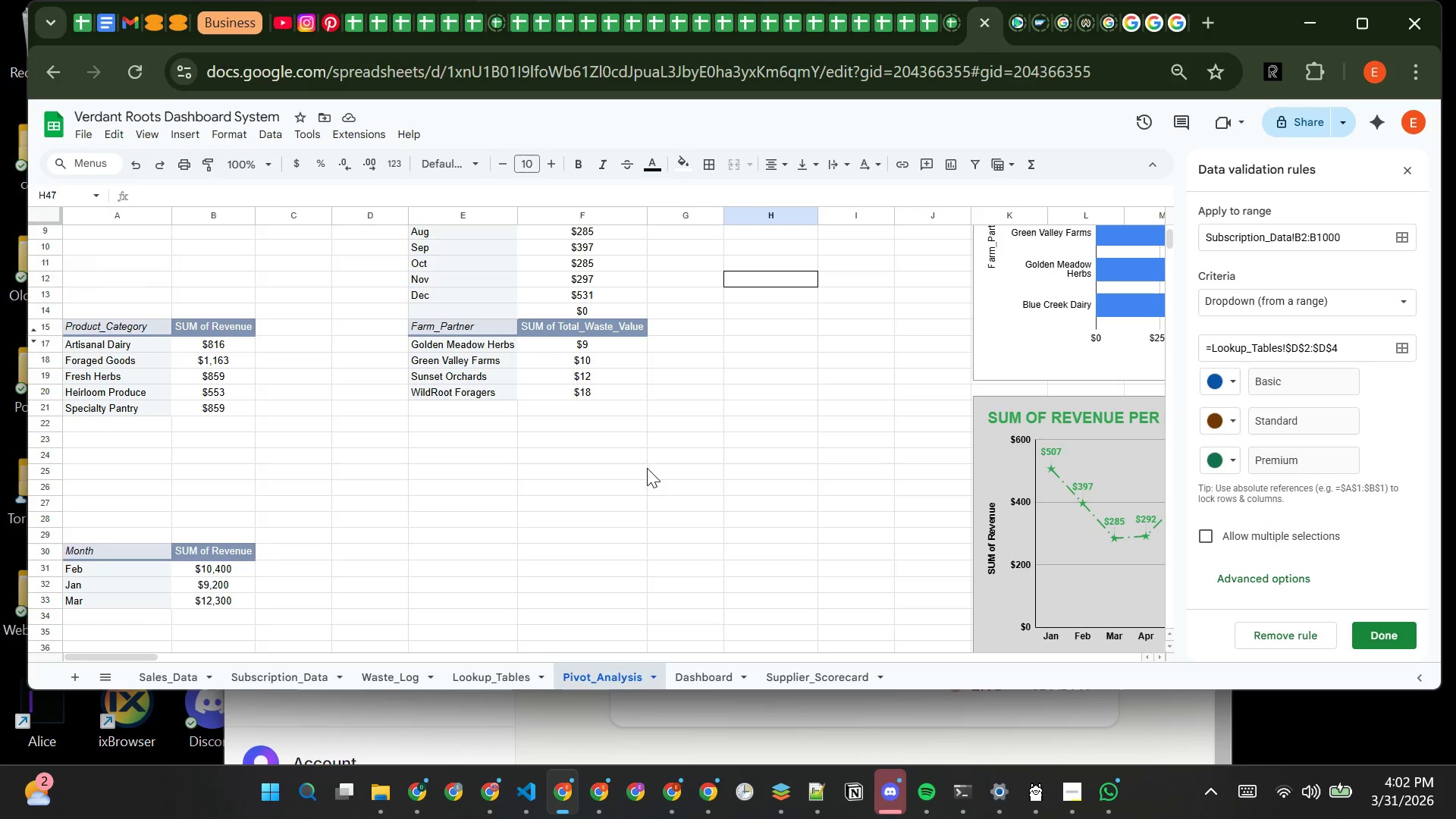 
left_click([1373, 640])
 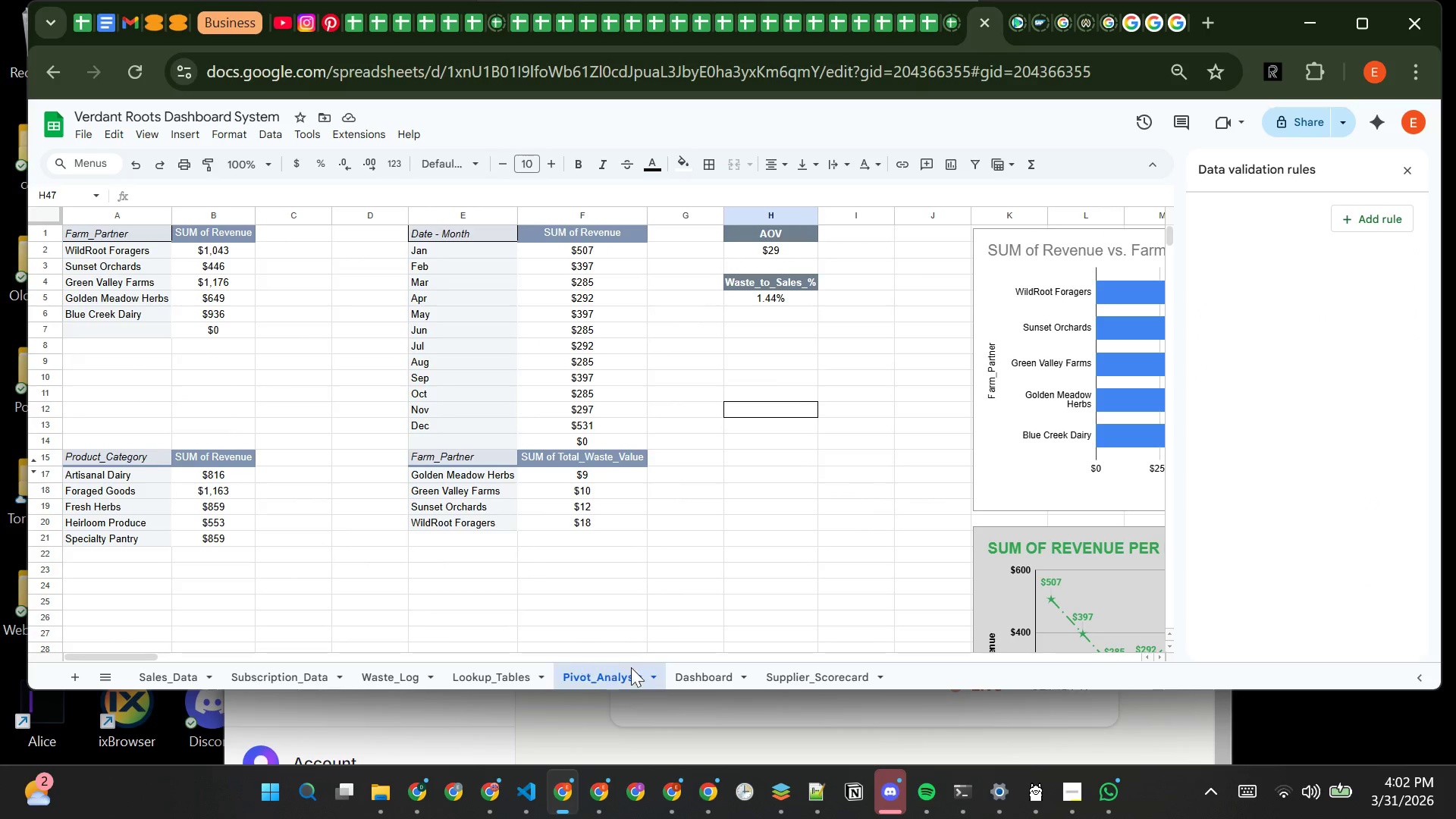 
left_click([679, 670])
 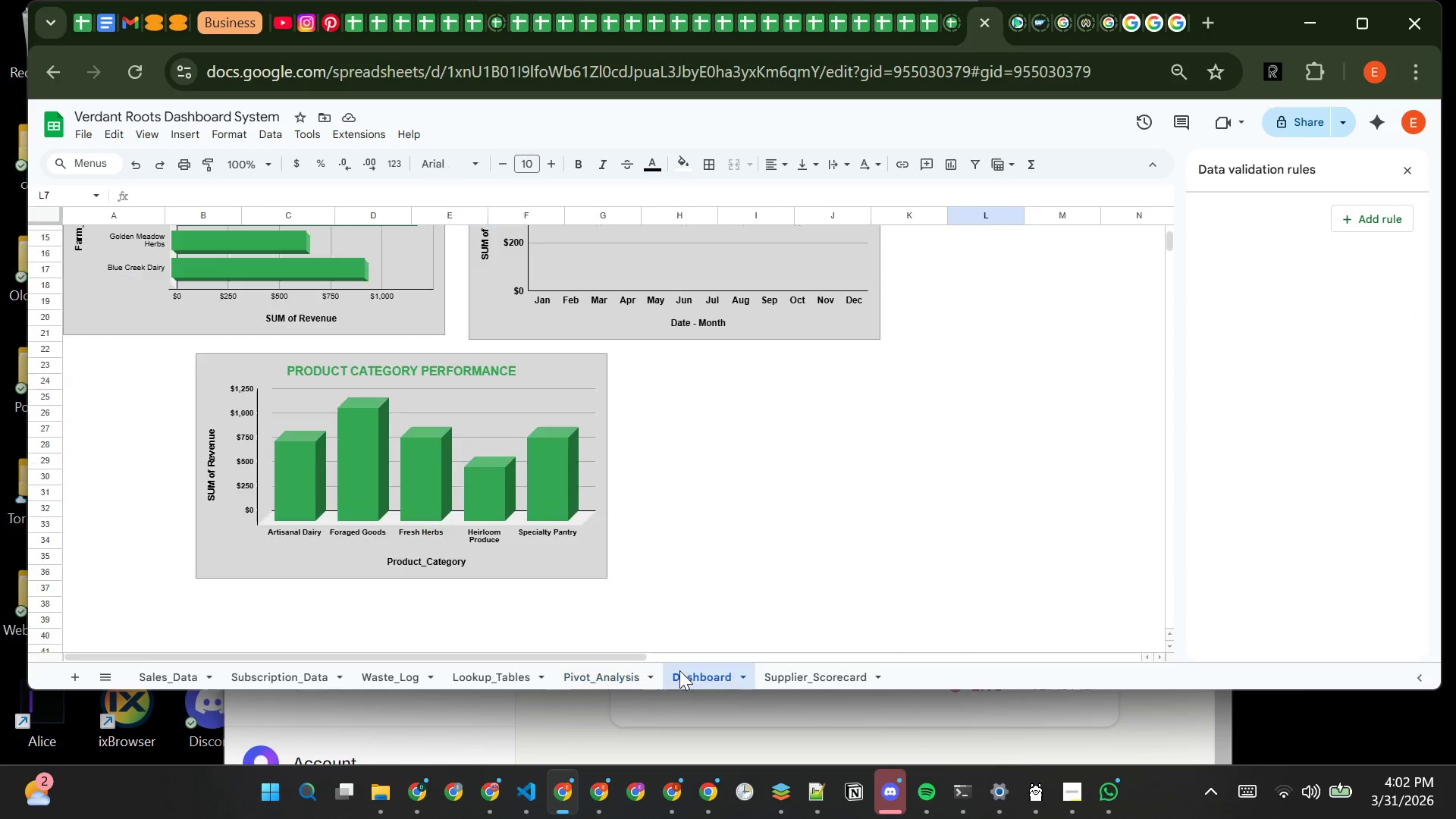 
left_click([679, 670])
 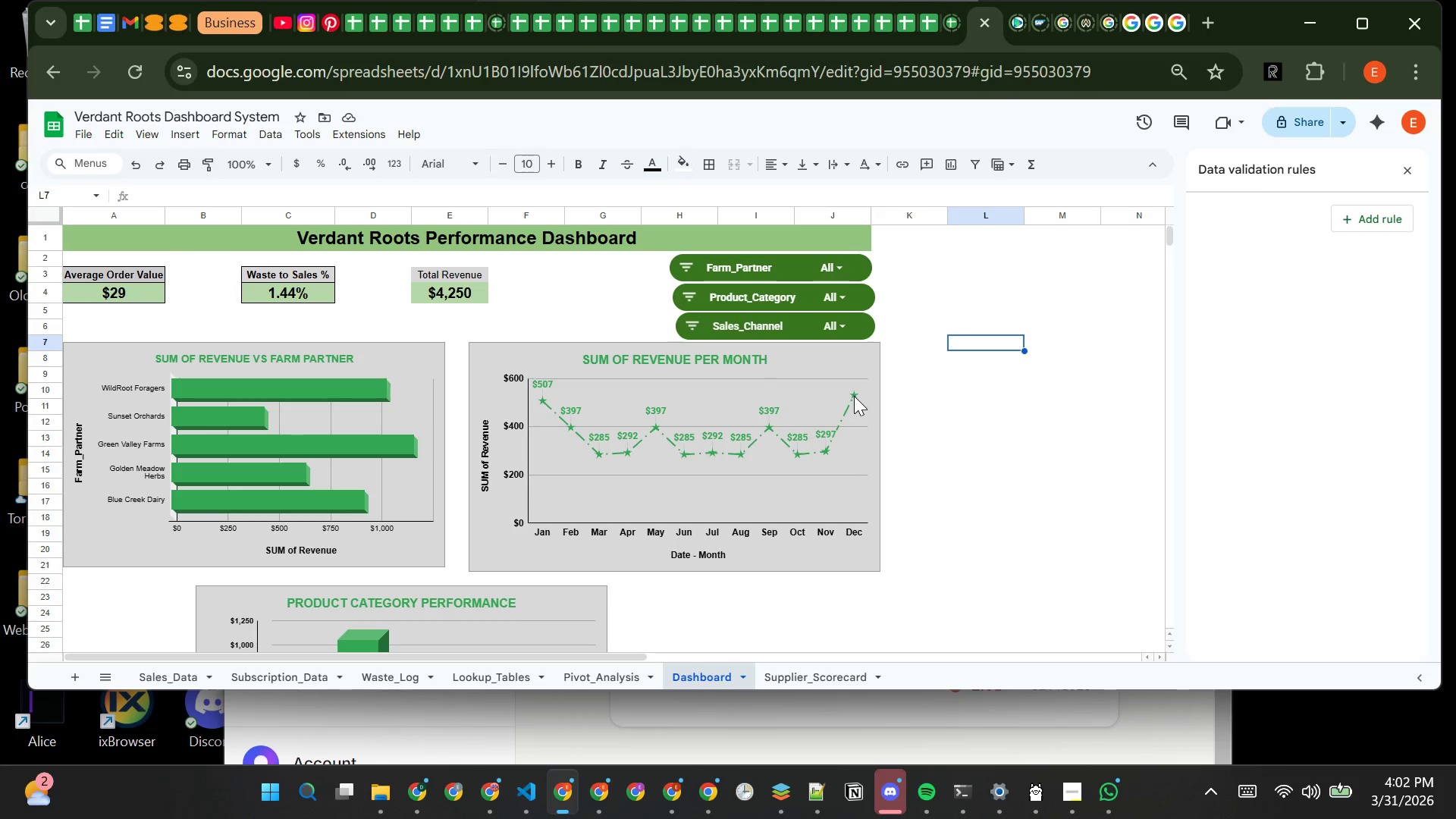 
wait(26.73)
 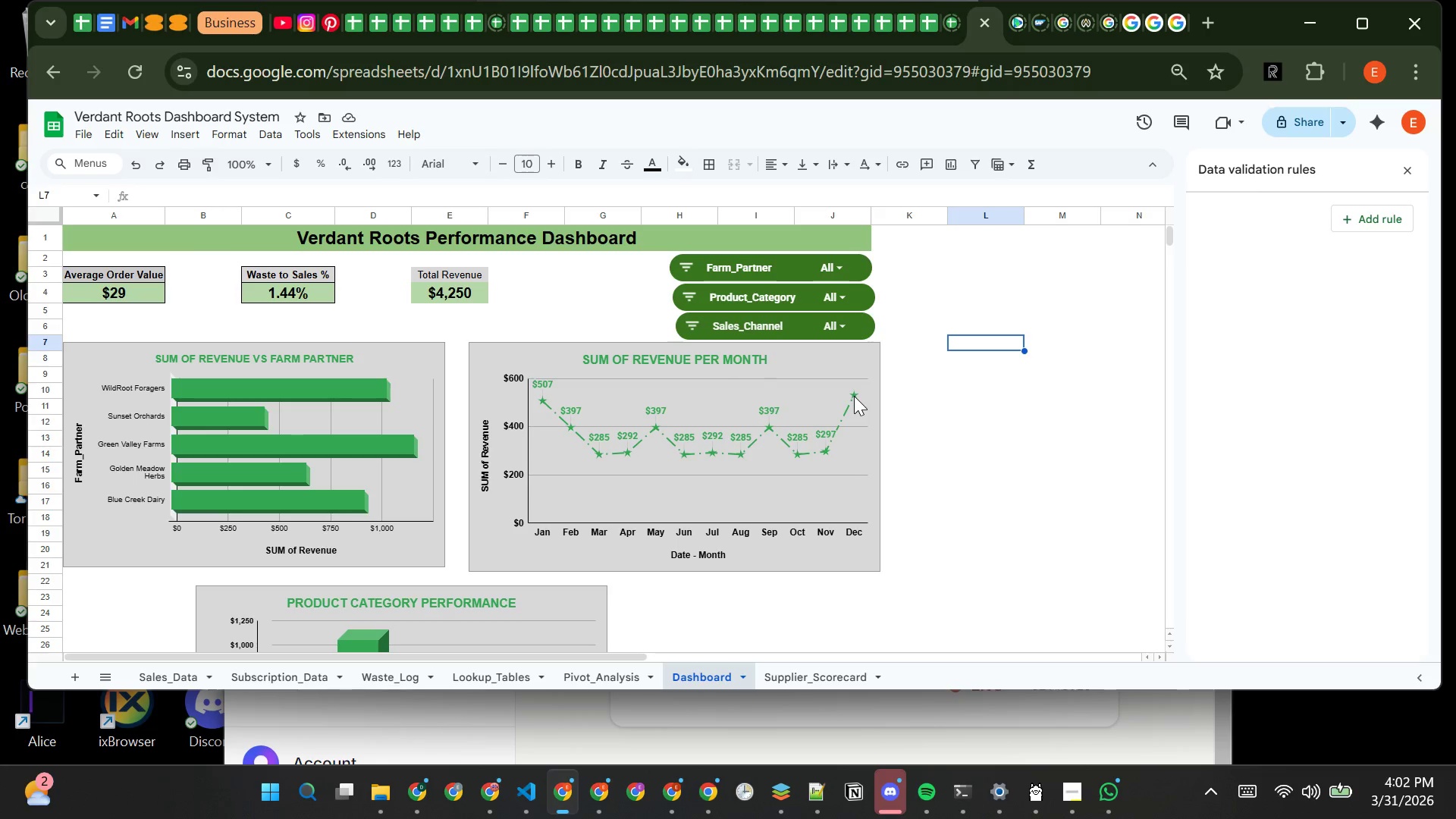 
left_click([830, 681])
 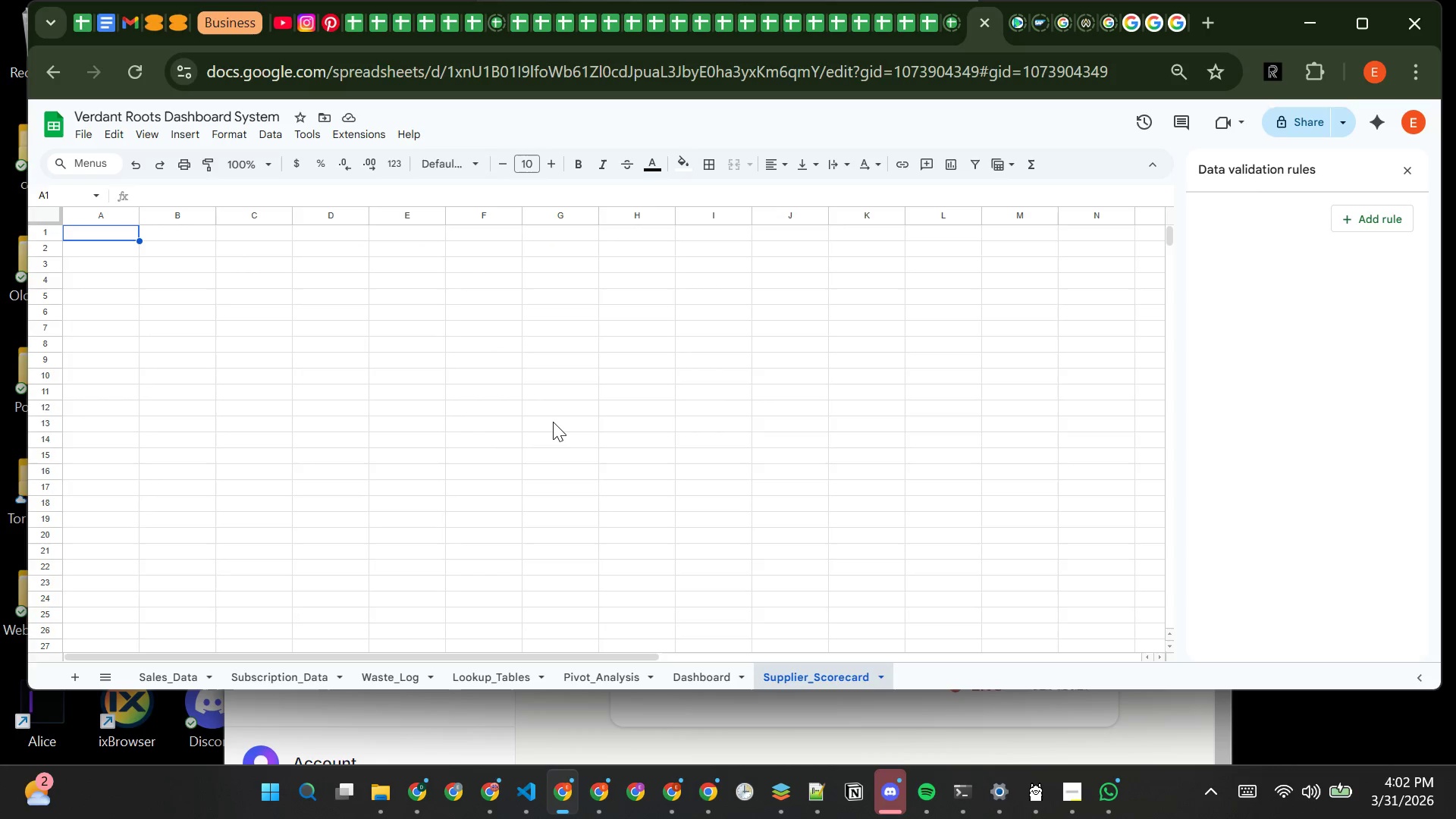 
type(fa)
key(Backspace)
type(ARM_pARTNER)
key(Tab)
type(Total_Revenue)
key(Tab)
 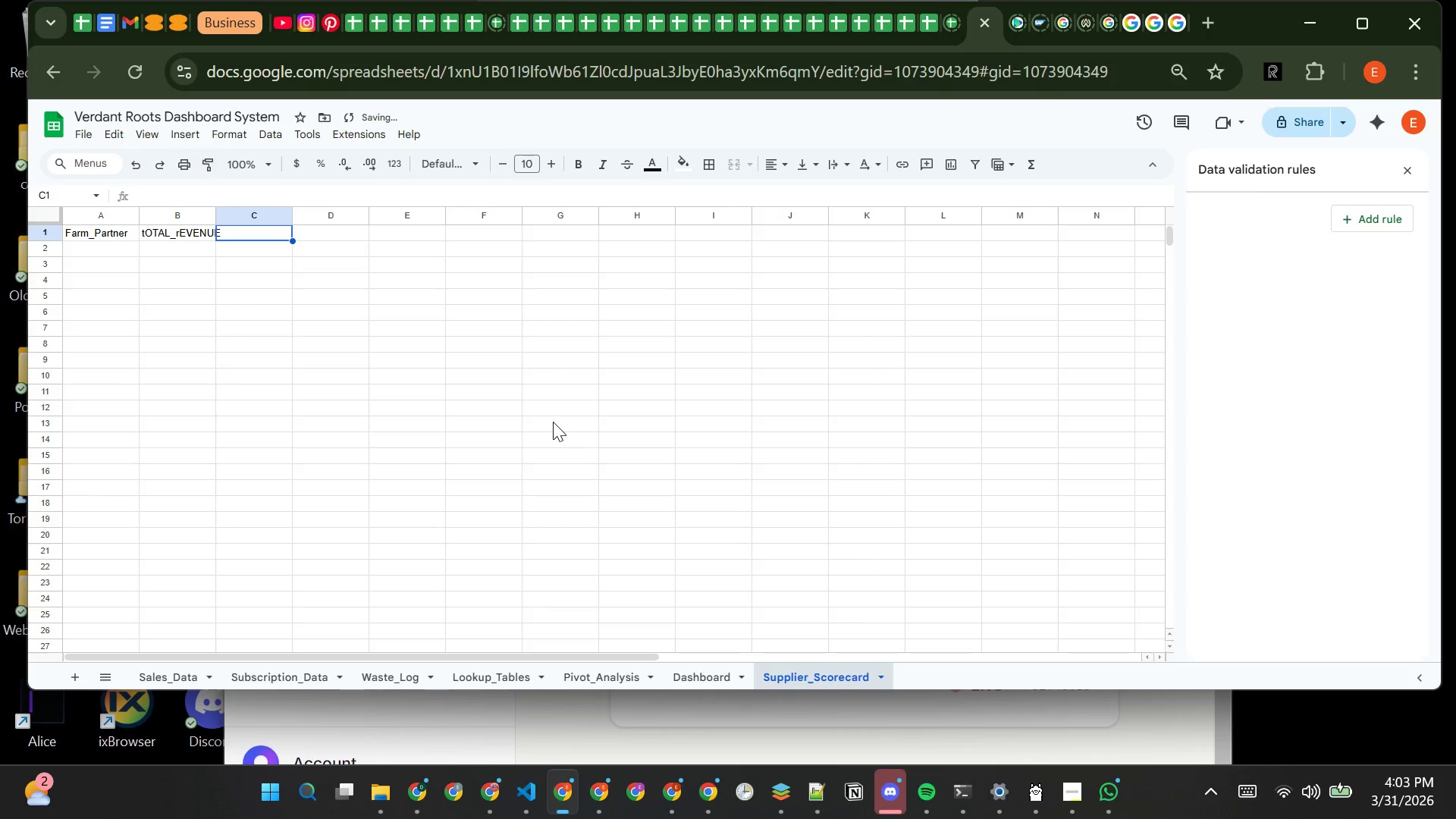 
key(ArrowLeft)
 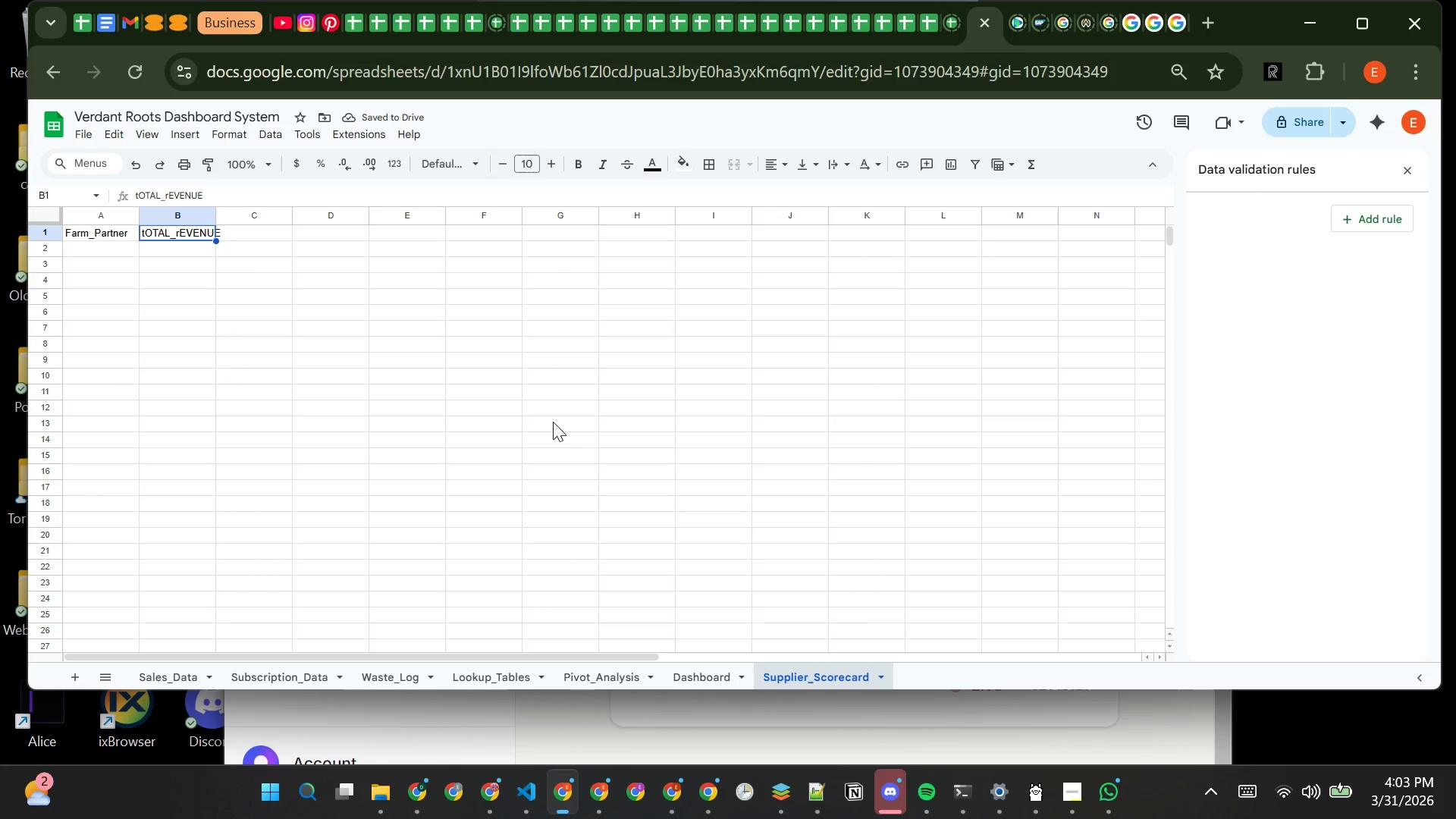 
type(Total_Revenue)
key(Tab)
type(Total_Waste)
key(Tab)
type(Net_Value)
key(Tab)
type(Waste )
key(Backspace)
type(_%)
key(Tab)
 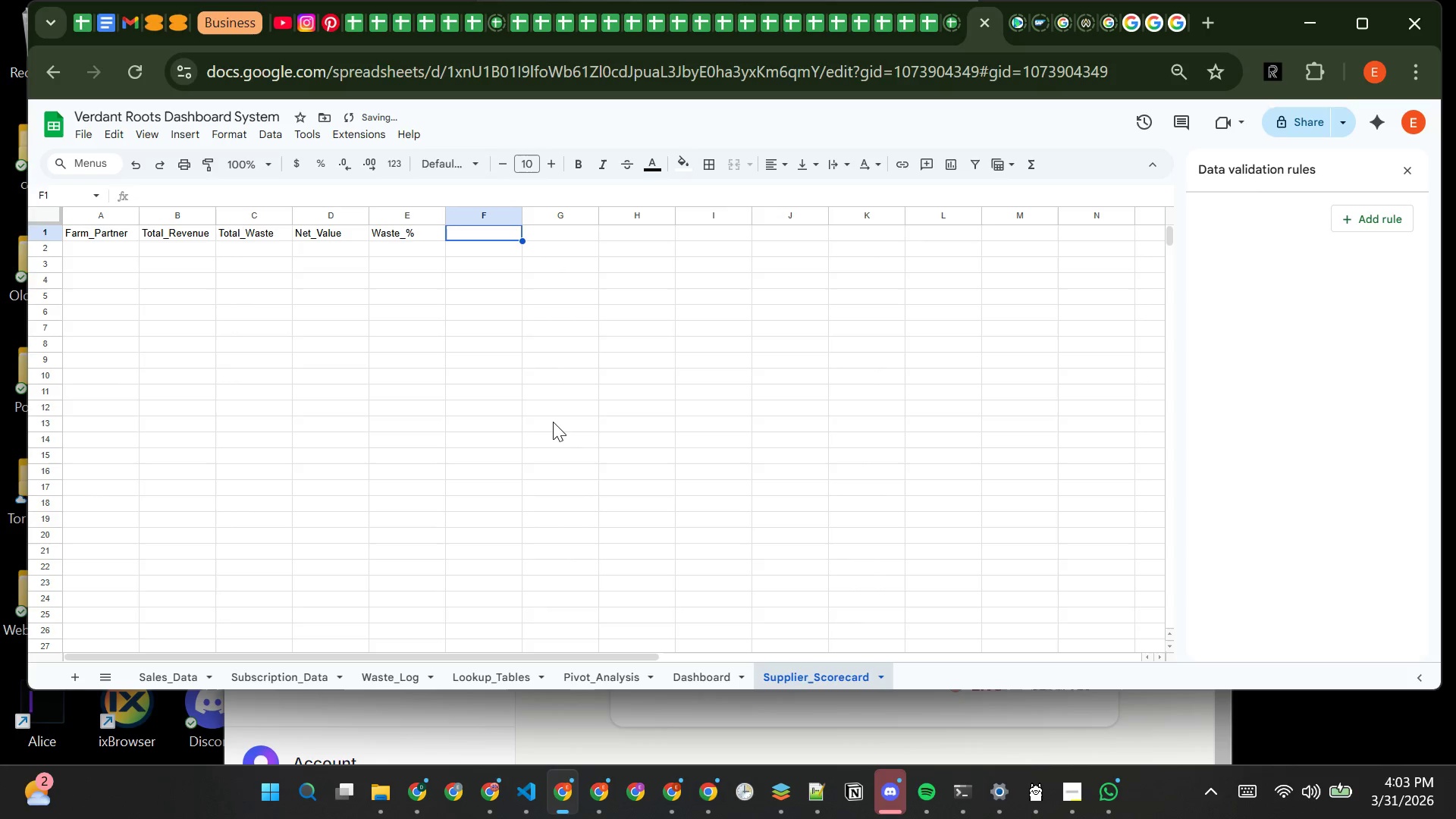 
type(Performance_Rank)
key(Tab)
 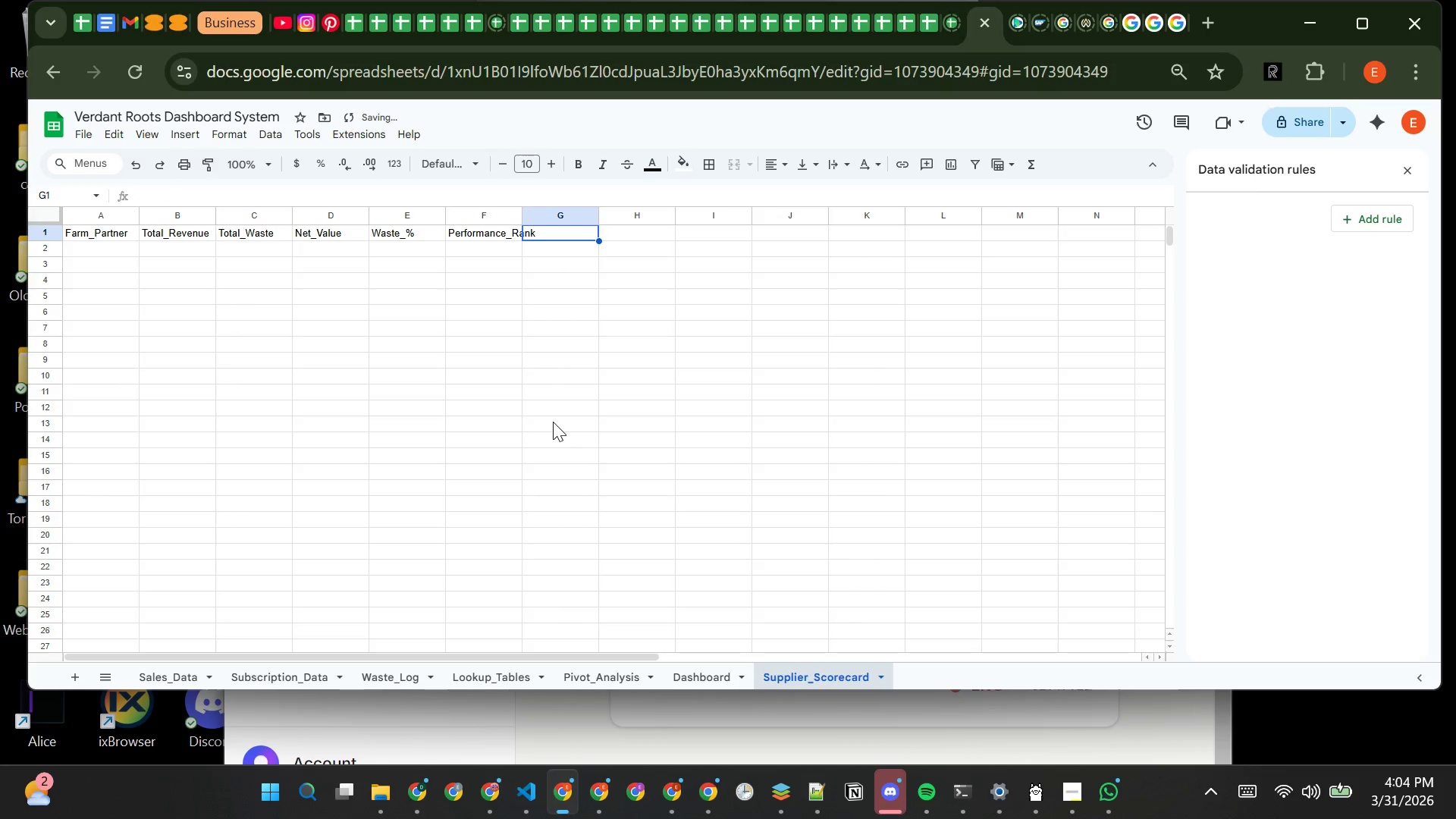 
wait(6.45)
 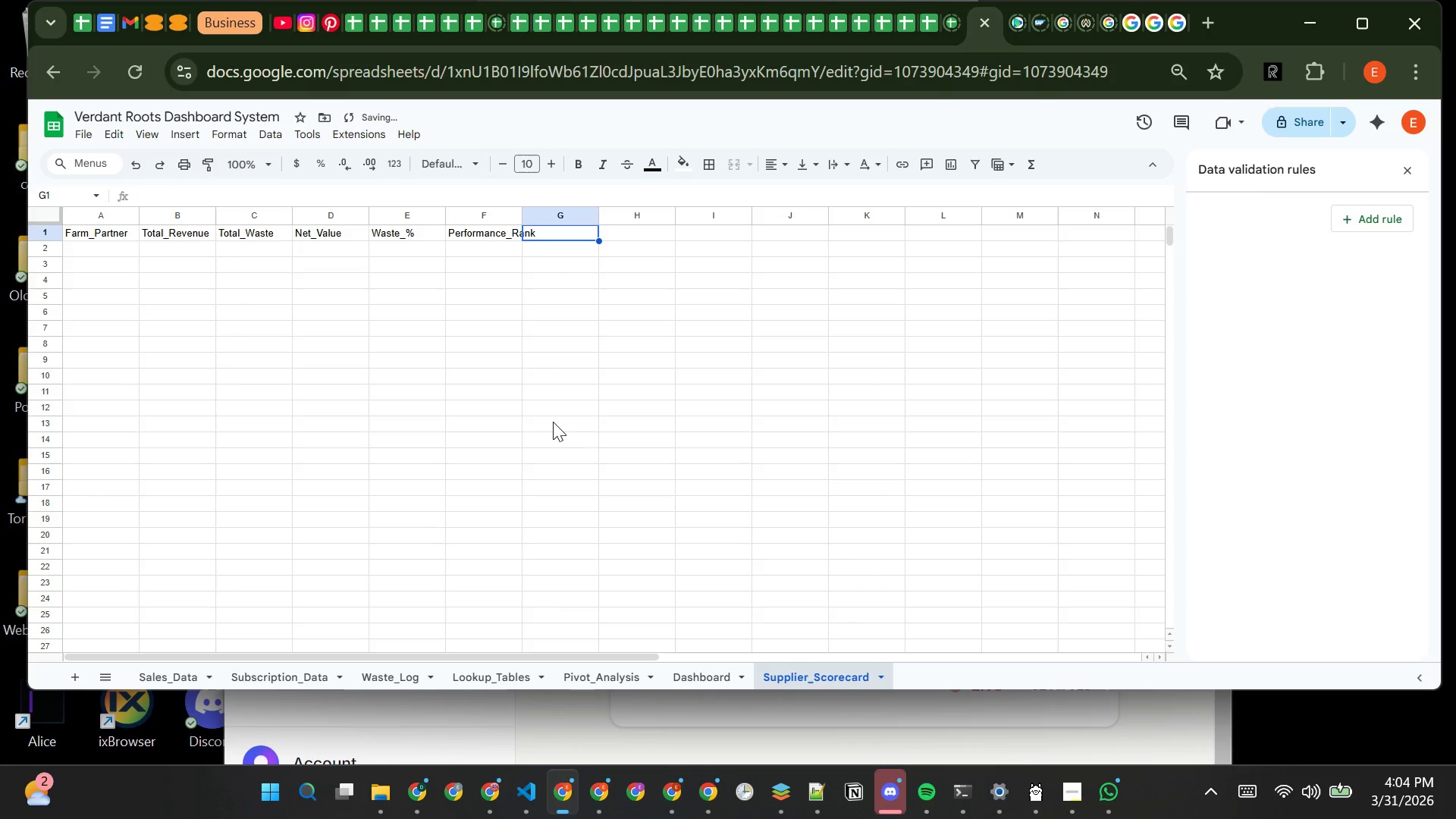 
double_click([522, 214])
 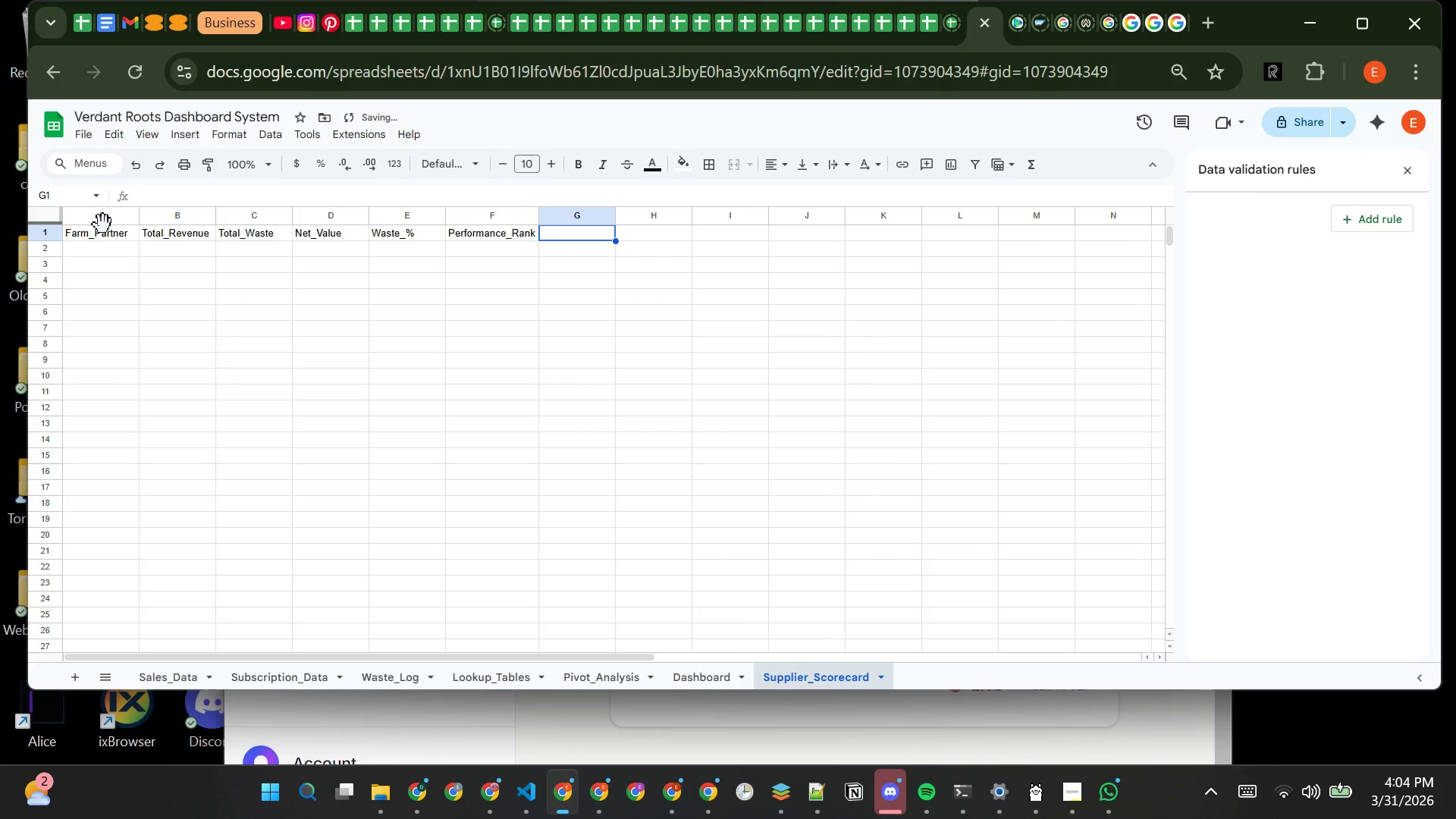 
left_click([108, 229])
 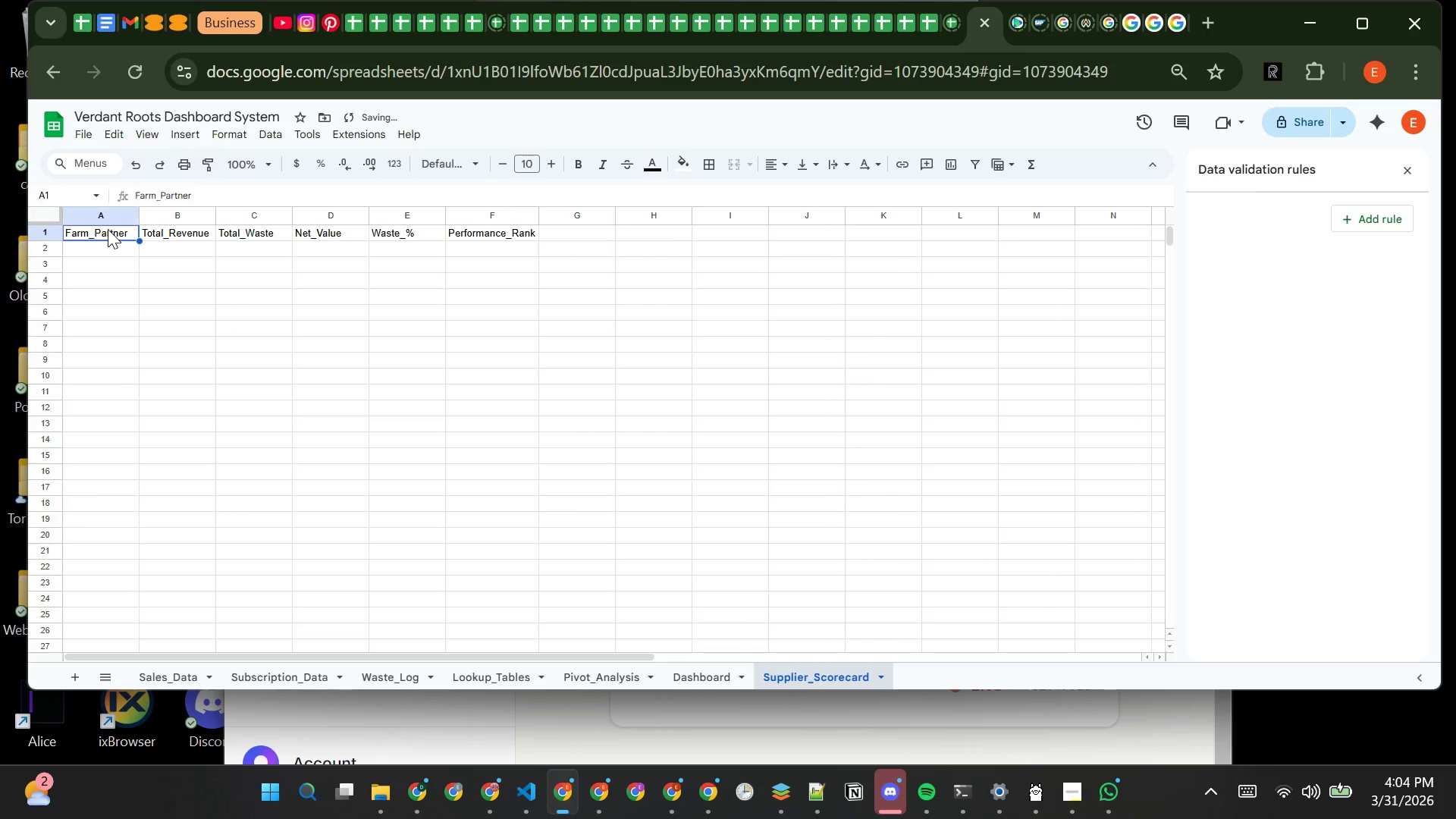 
left_click_drag(start_coordinate=[108, 229], to_coordinate=[488, 239])
 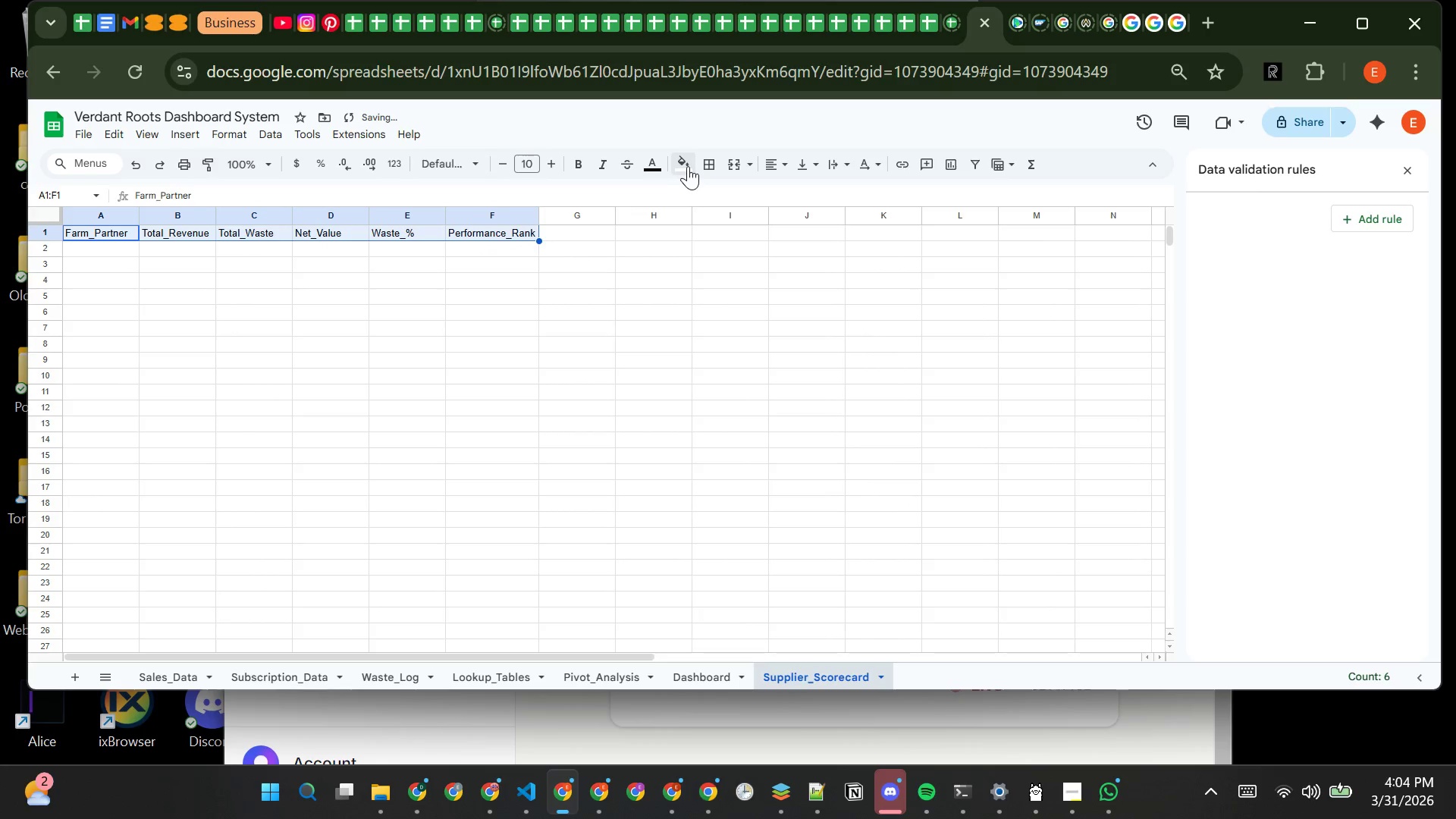 
left_click([688, 166])
 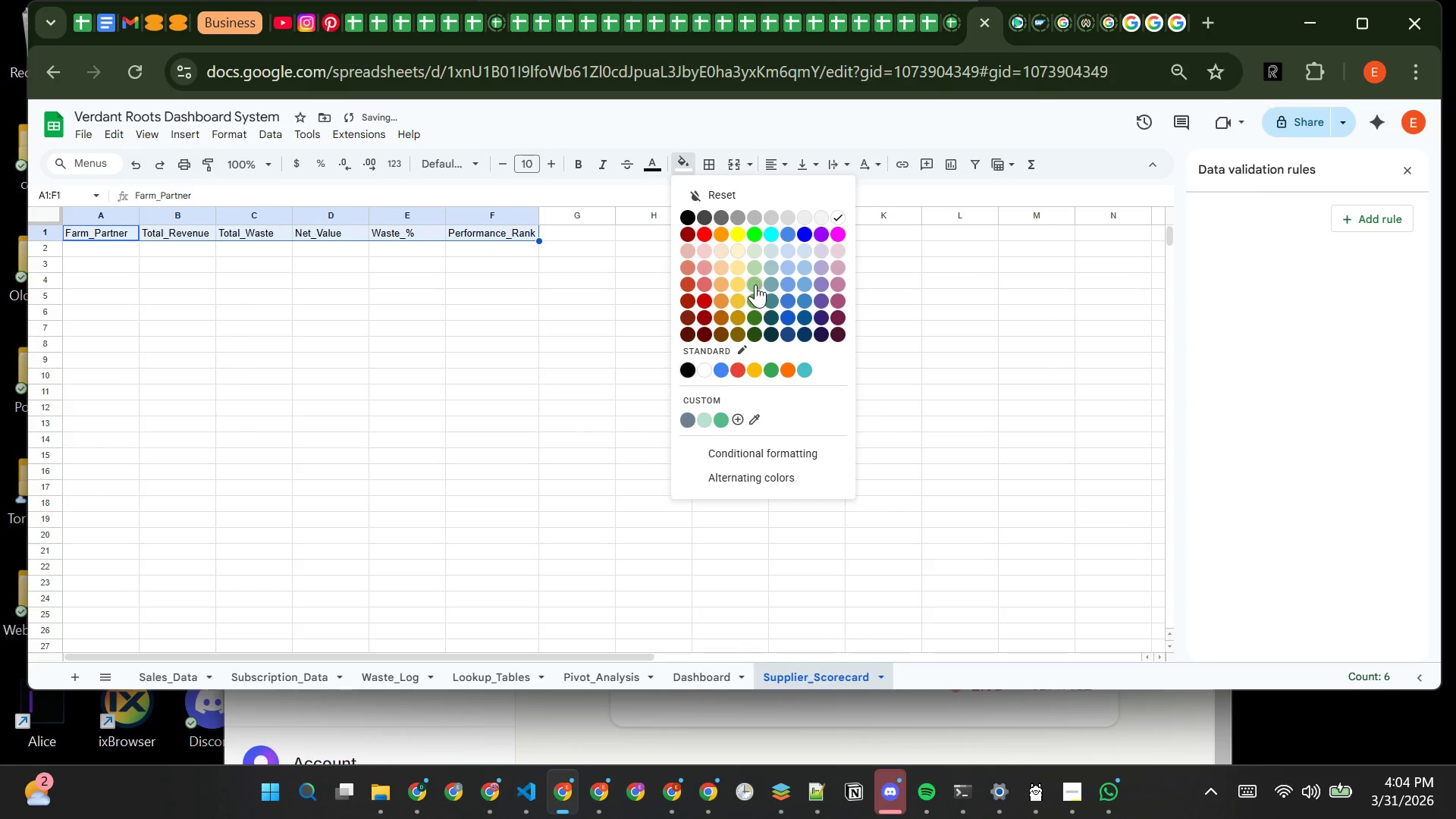 
left_click([755, 284])
 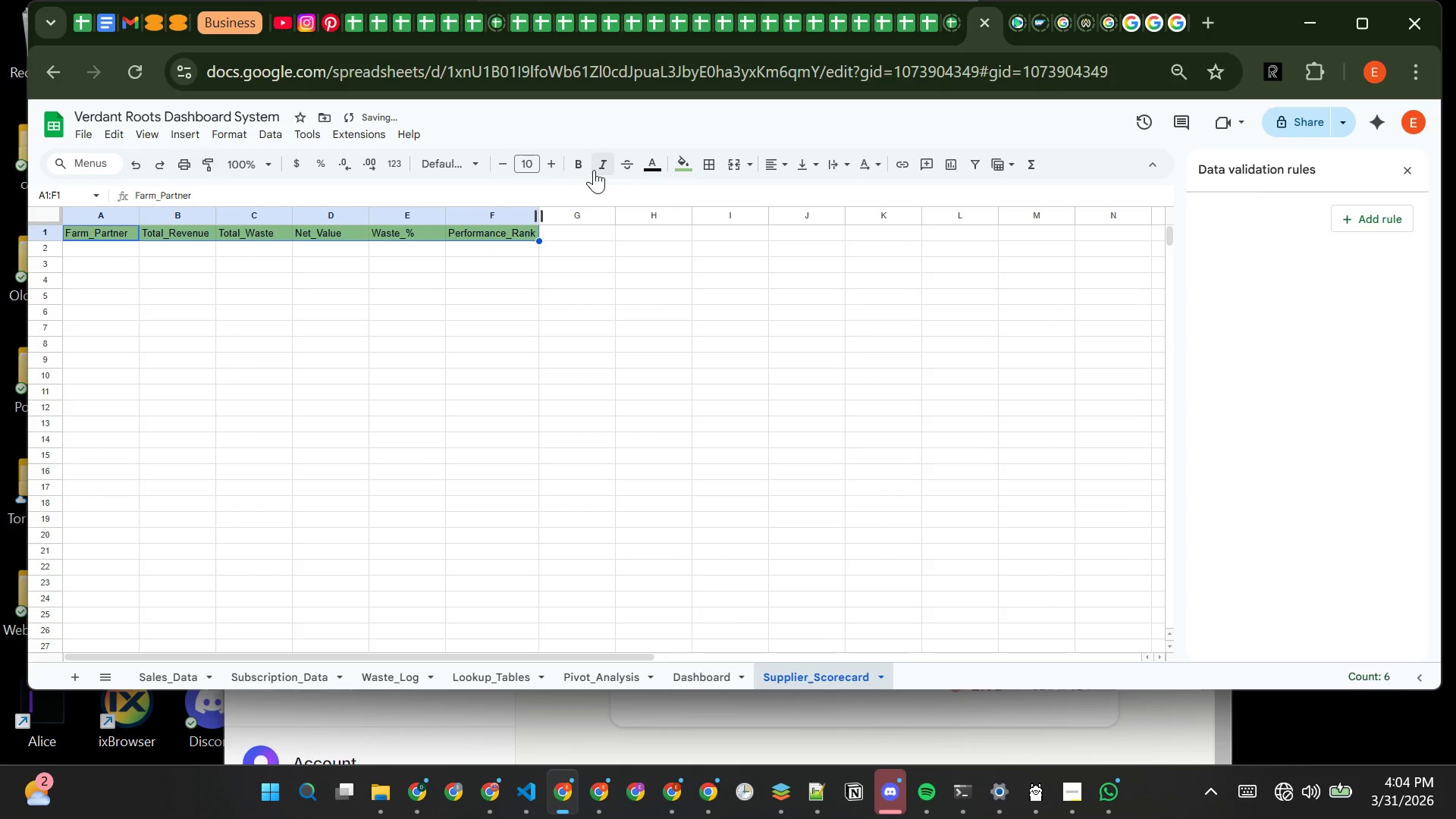 
left_click([584, 168])
 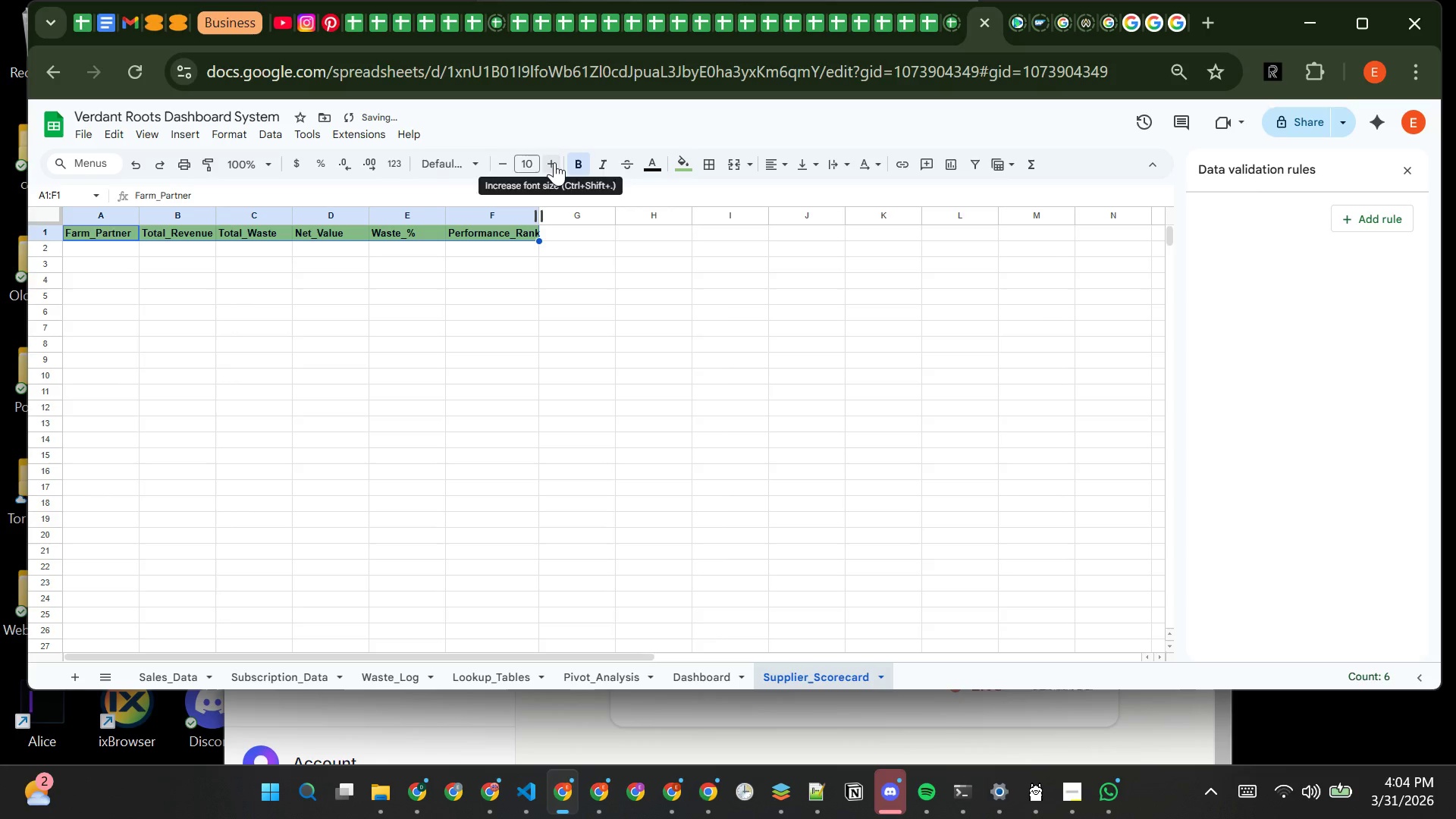 
double_click([554, 162])
 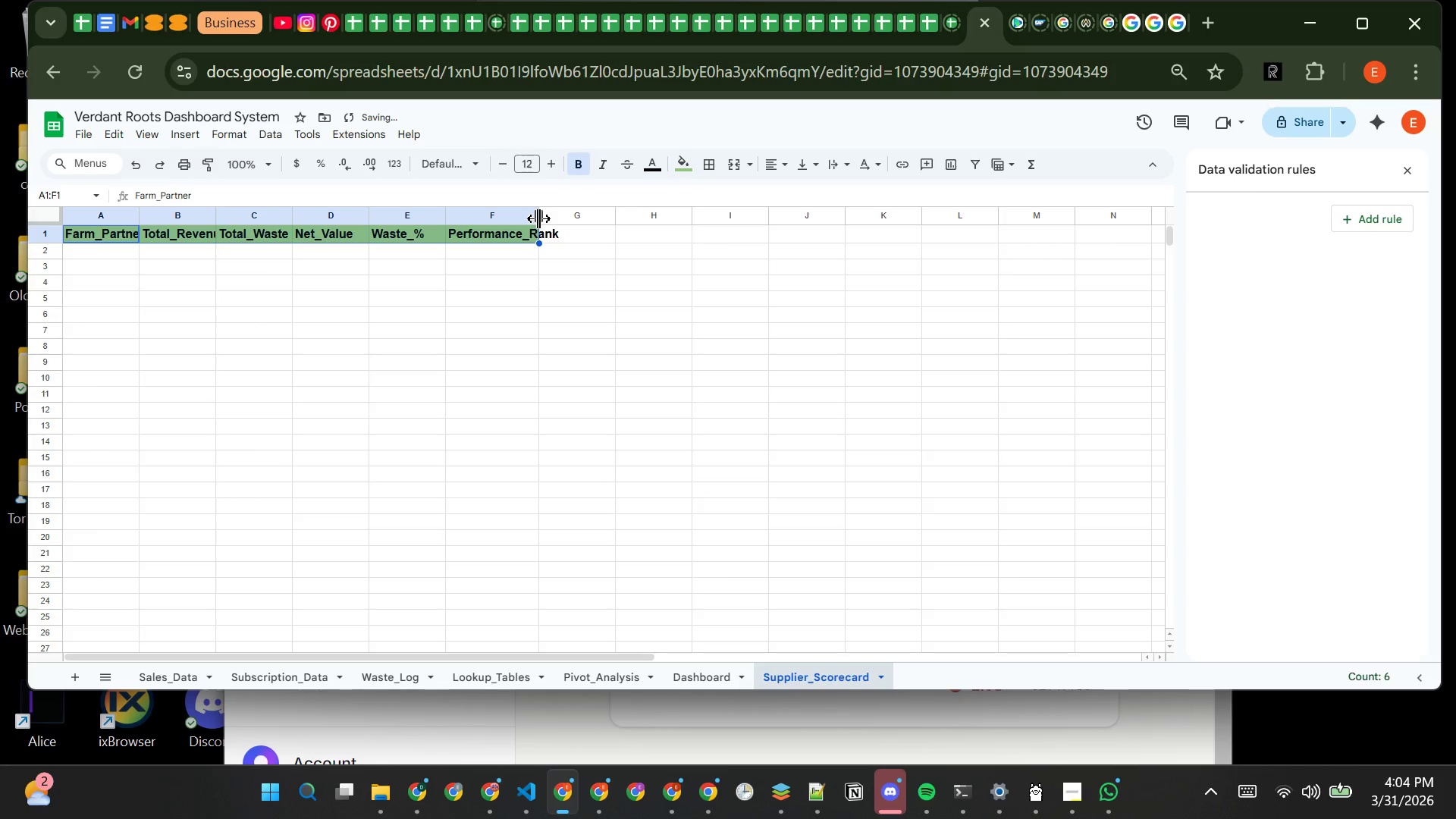 
double_click([538, 218])
 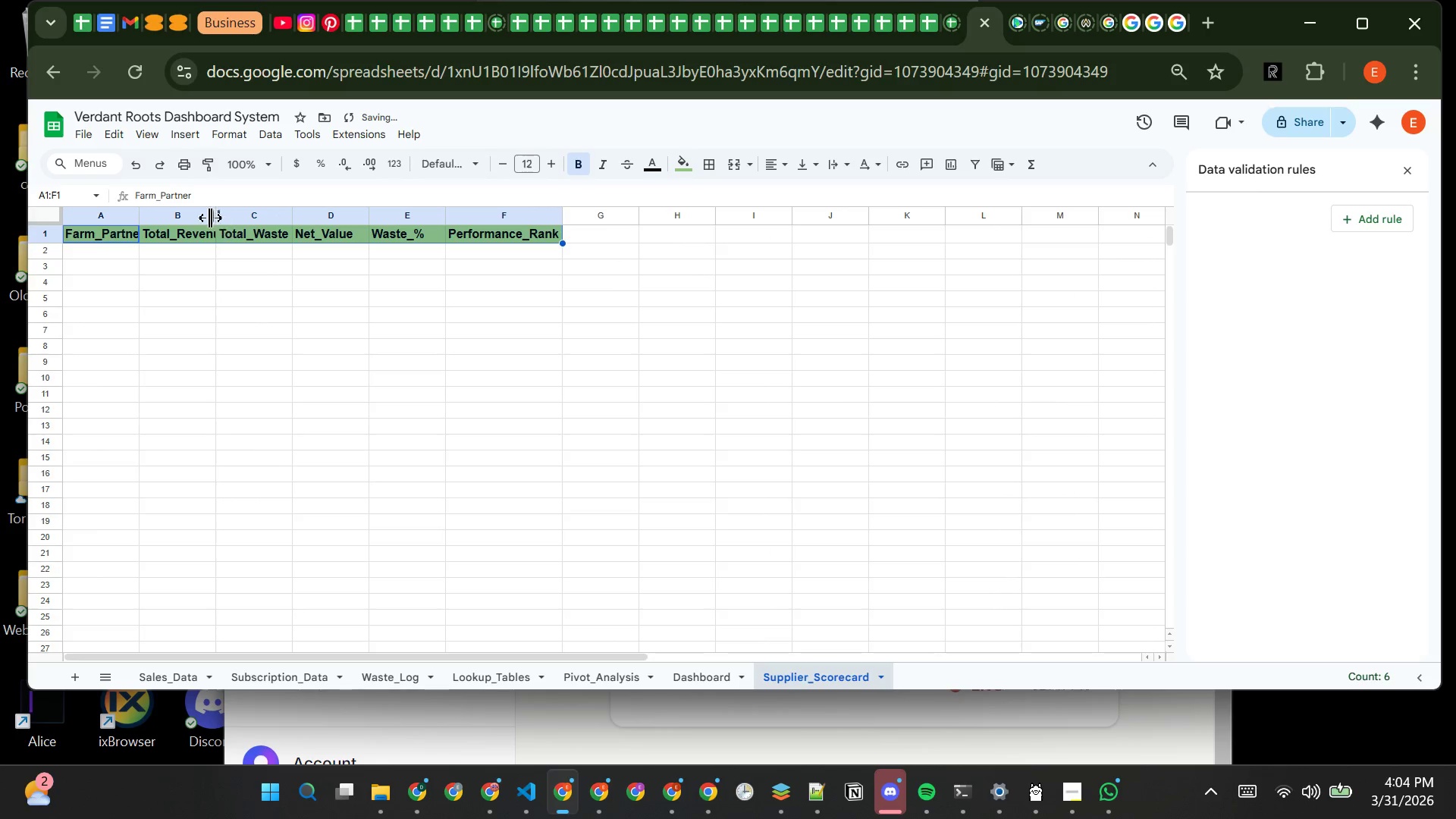 
mouse_move([193, 214])
 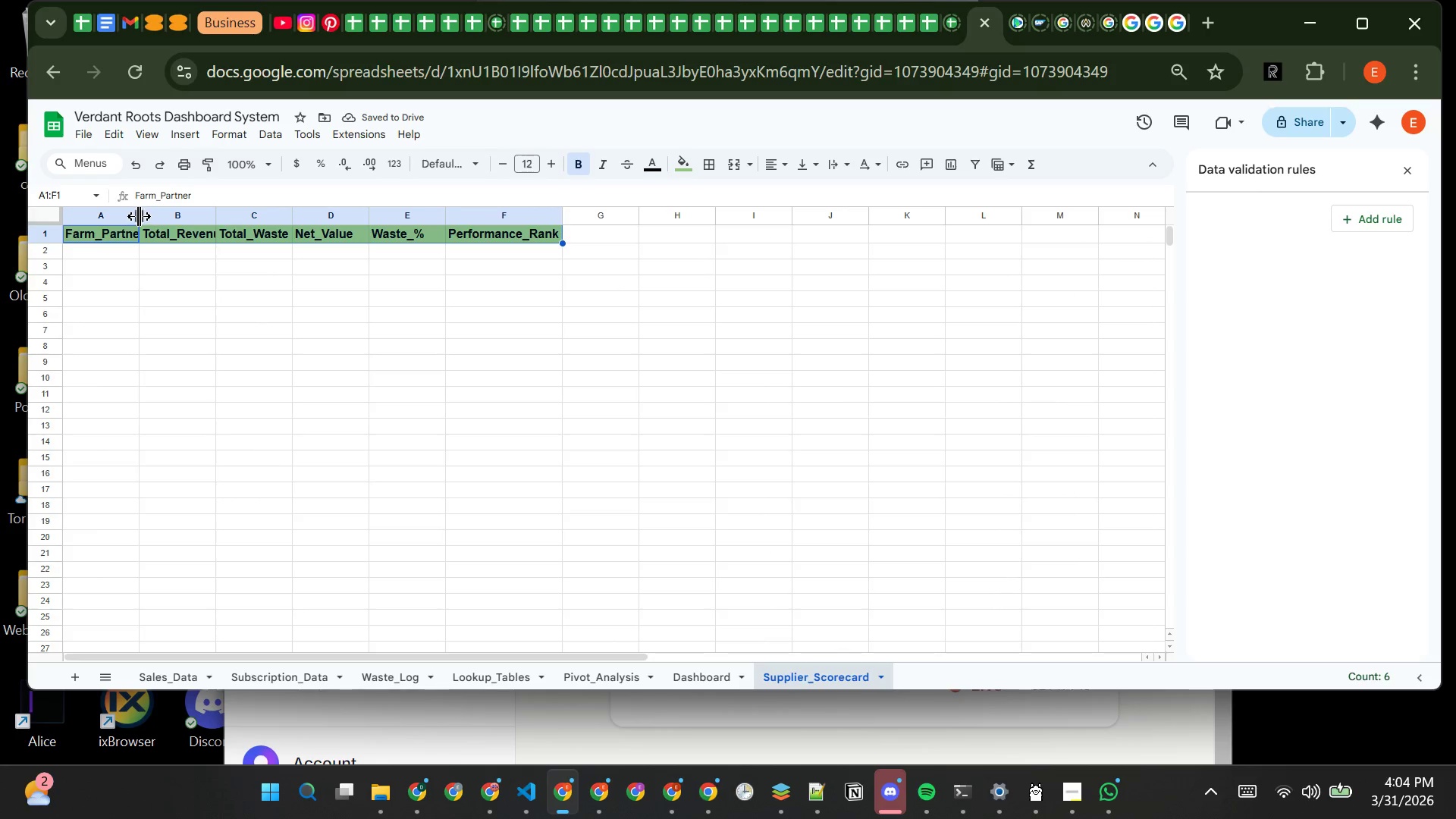 
double_click([140, 216])
 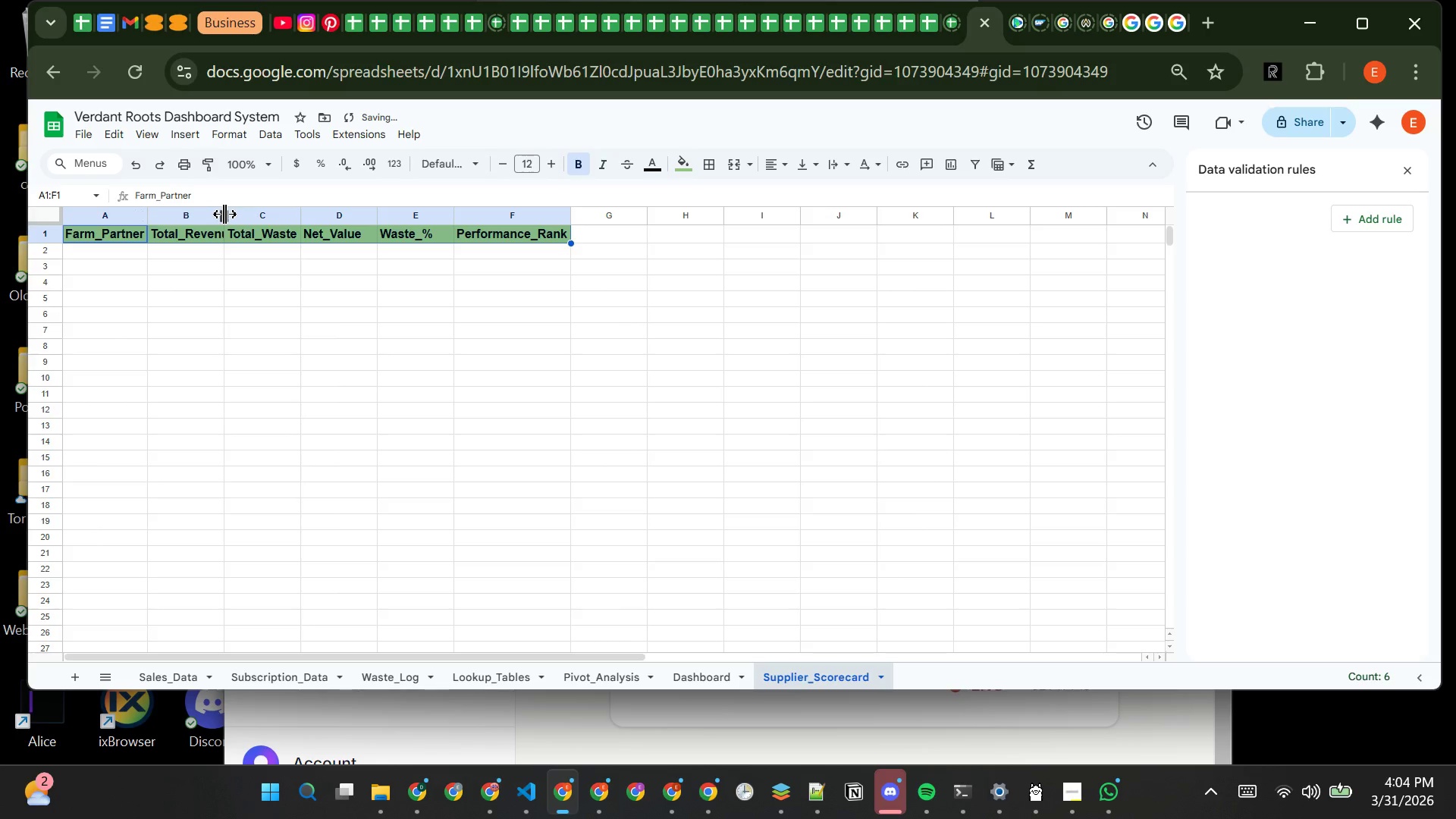 
double_click([224, 214])
 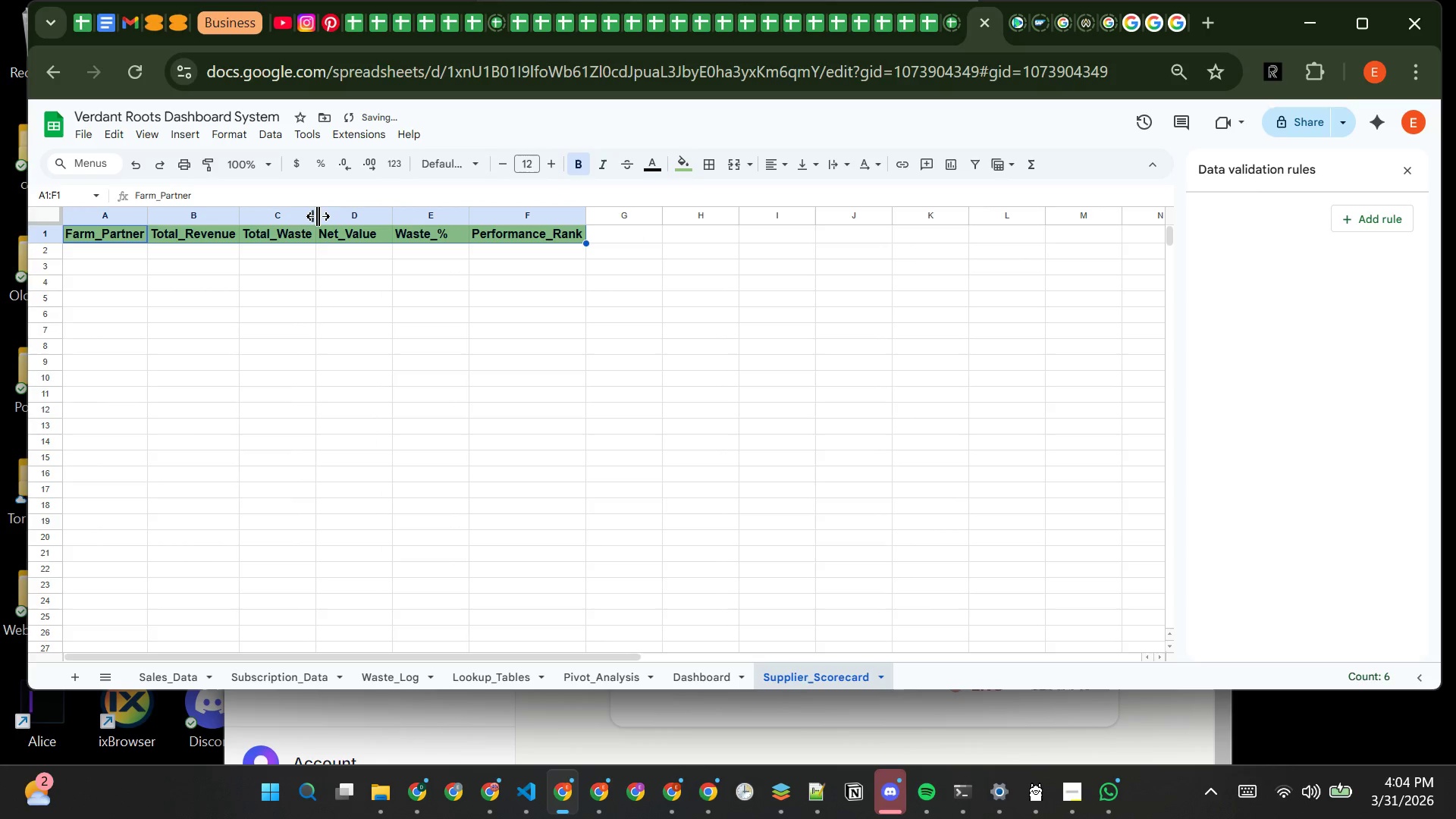 
double_click([318, 216])
 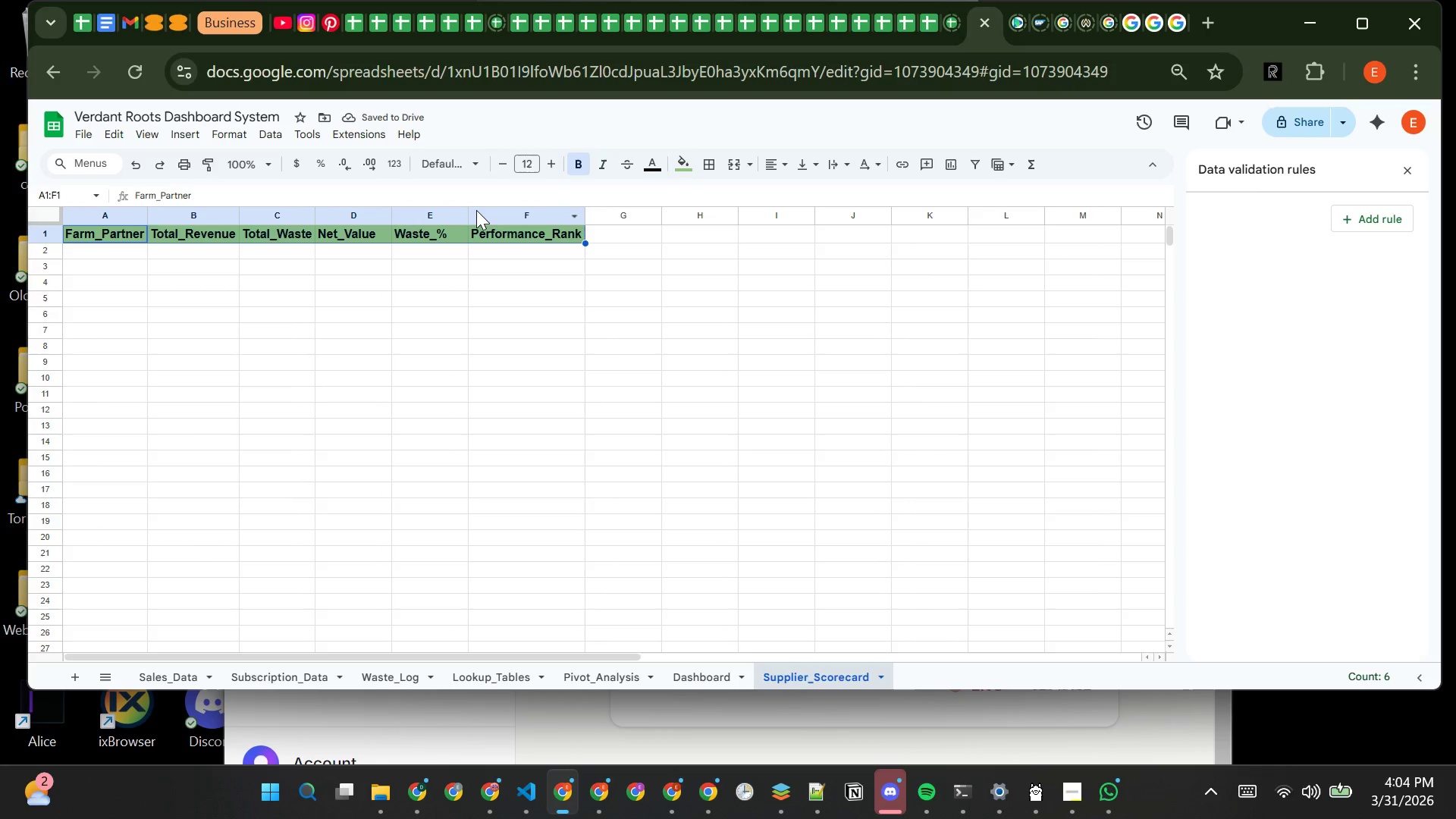 
left_click_drag(start_coordinate=[469, 212], to_coordinate=[488, 212])
 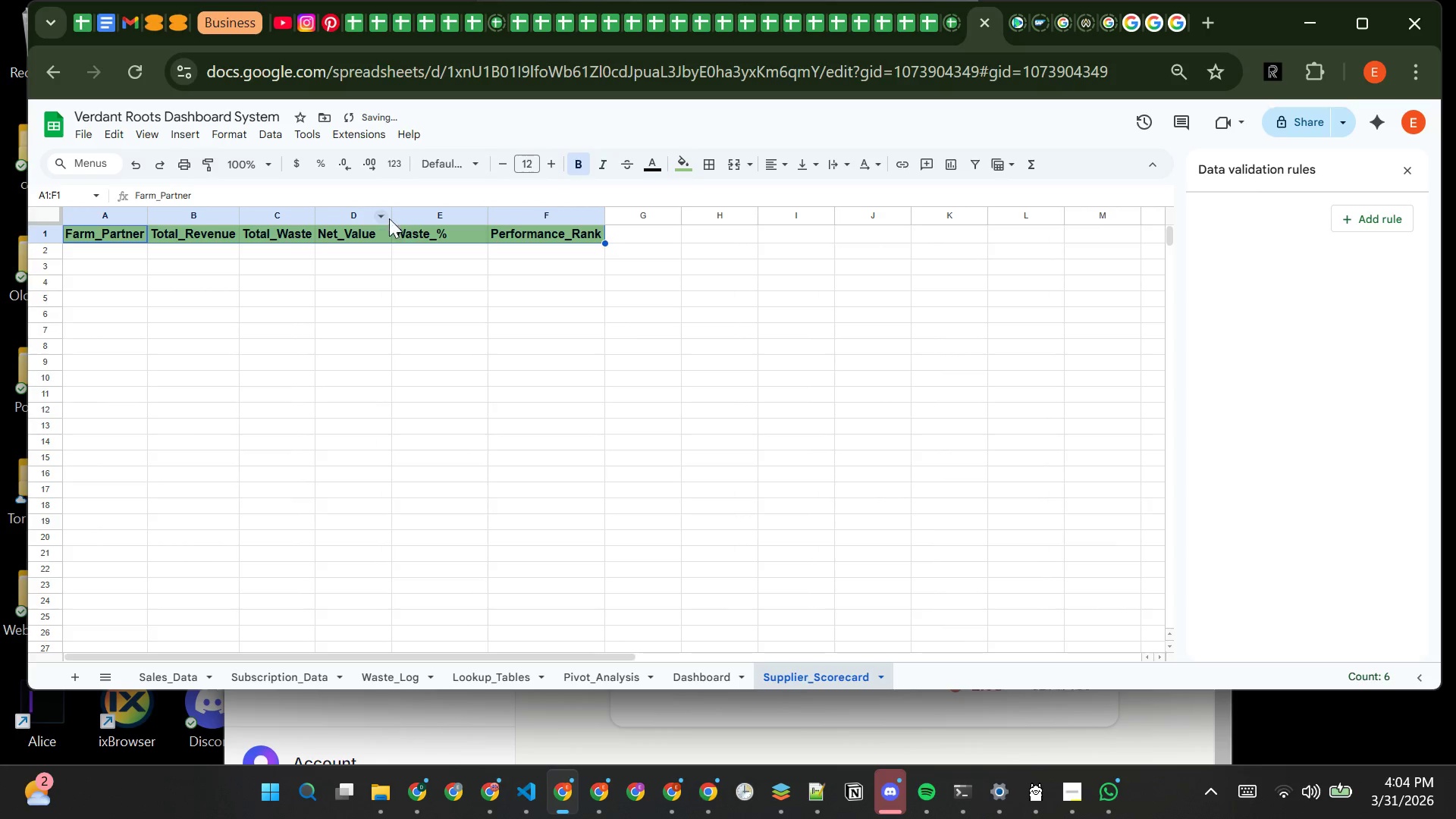 
left_click_drag(start_coordinate=[392, 215], to_coordinate=[406, 212])
 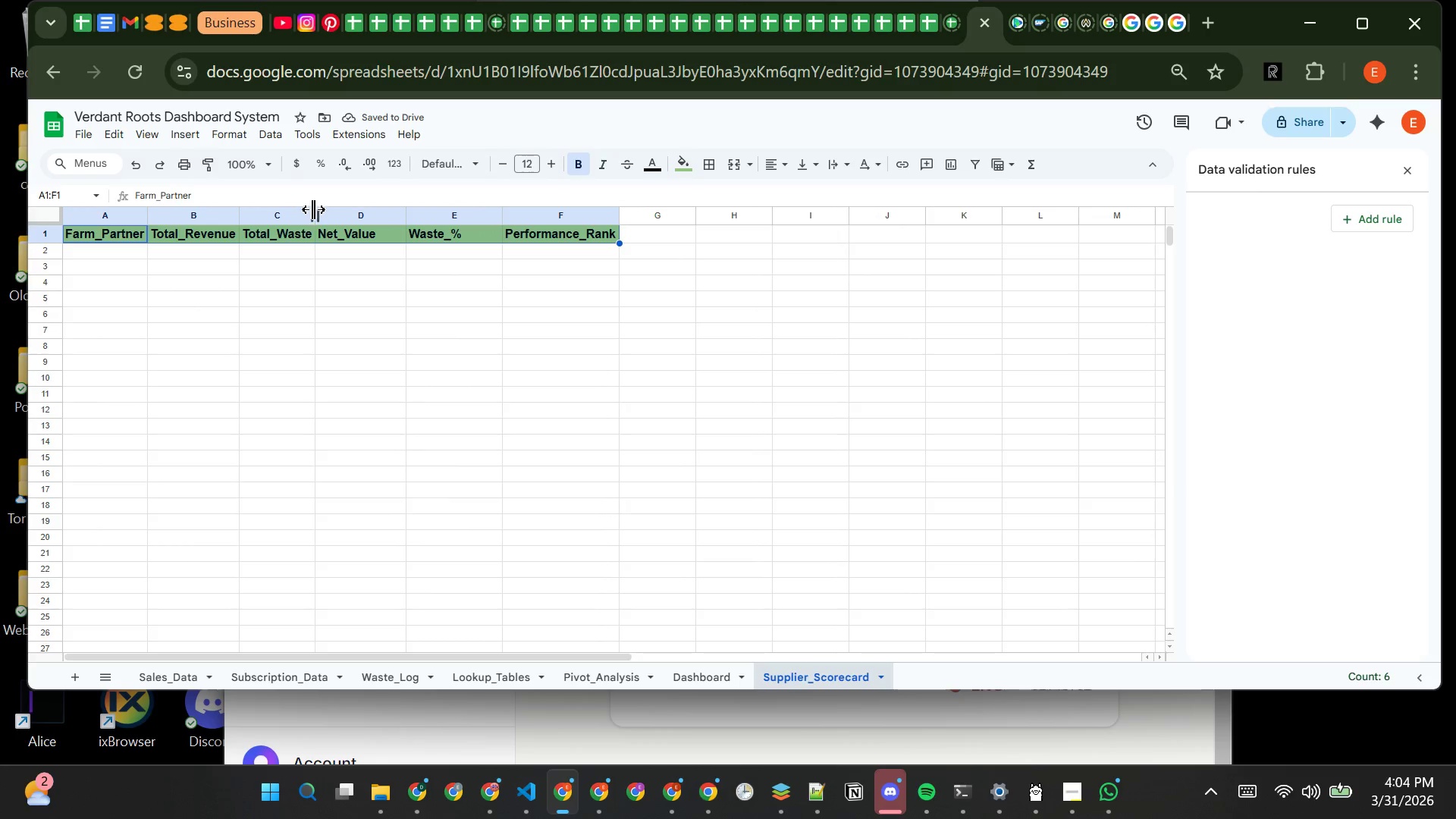 
wait(5.03)
 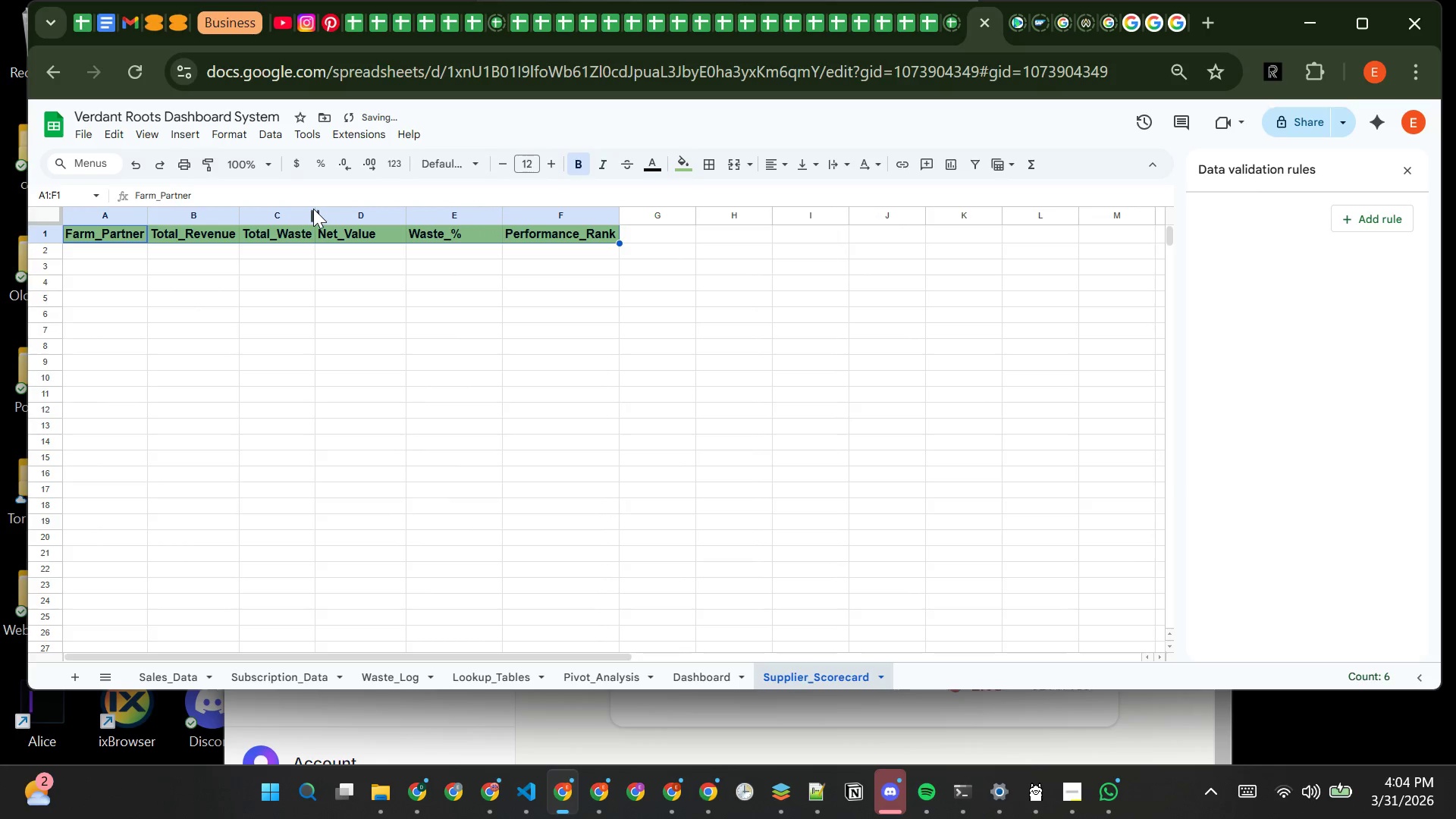 
left_click_drag(start_coordinate=[315, 216], to_coordinate=[333, 213])
 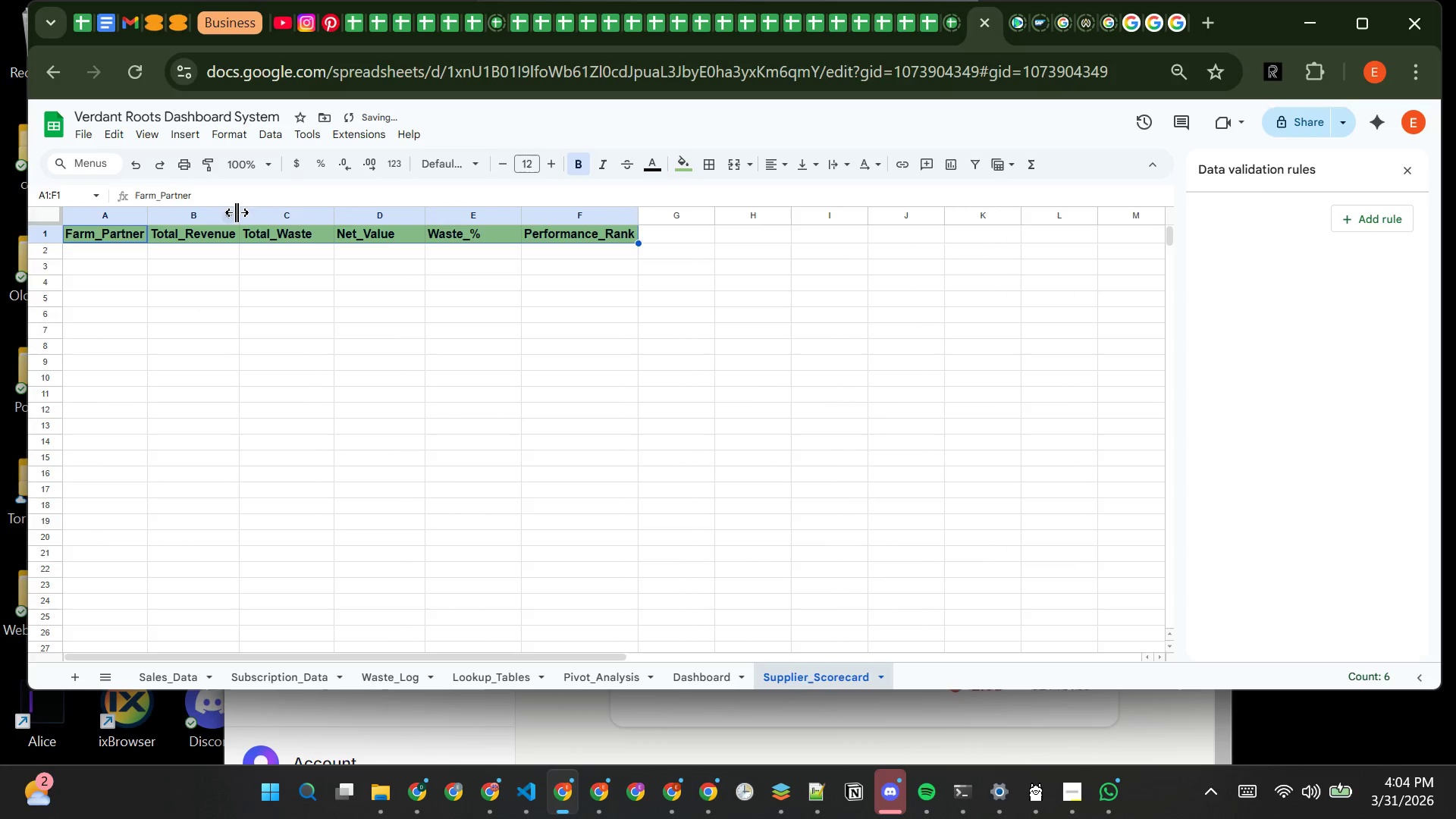 
left_click_drag(start_coordinate=[238, 211], to_coordinate=[260, 210])
 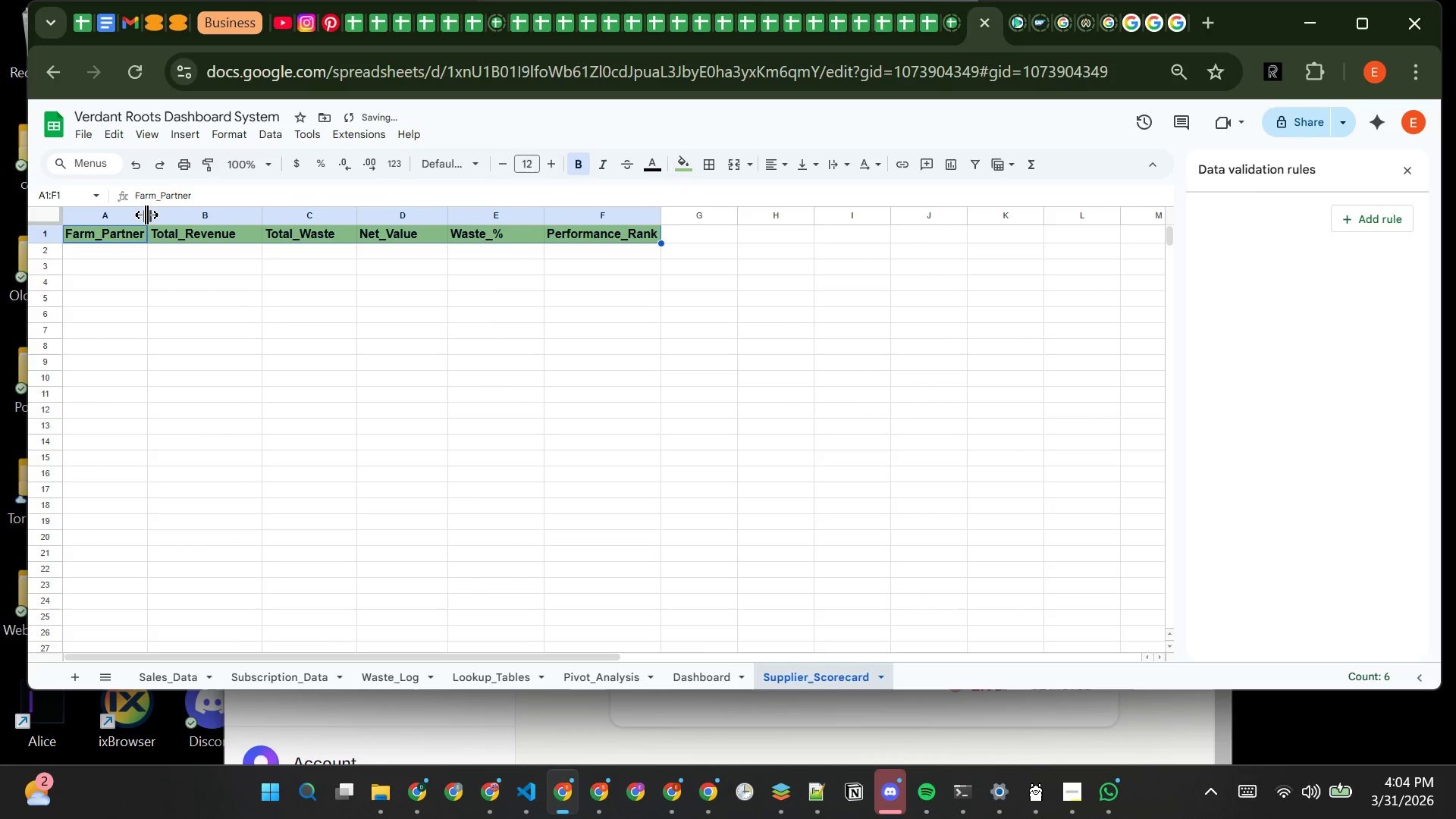 
left_click_drag(start_coordinate=[146, 215], to_coordinate=[162, 214])
 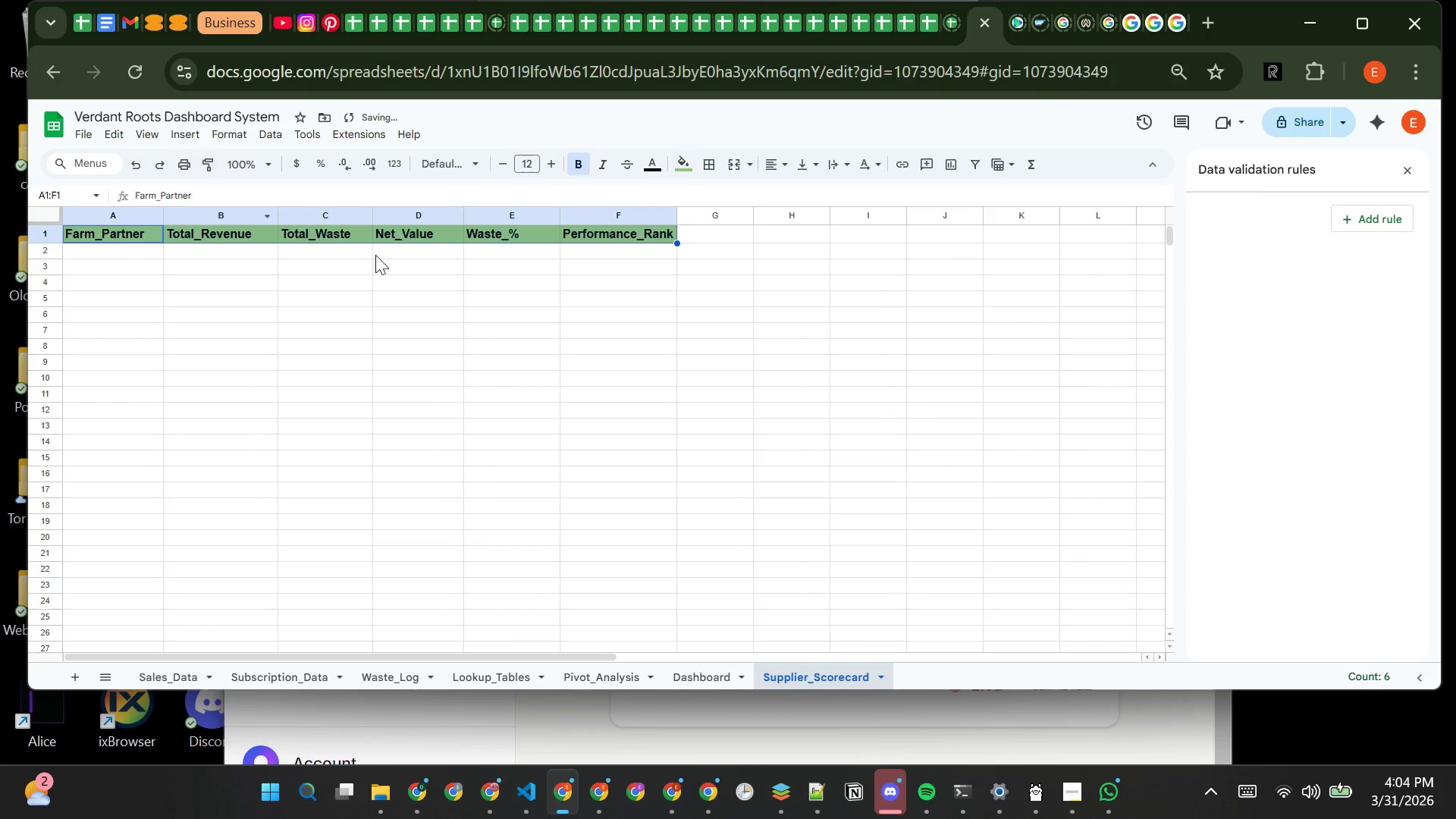 
left_click([493, 262])
 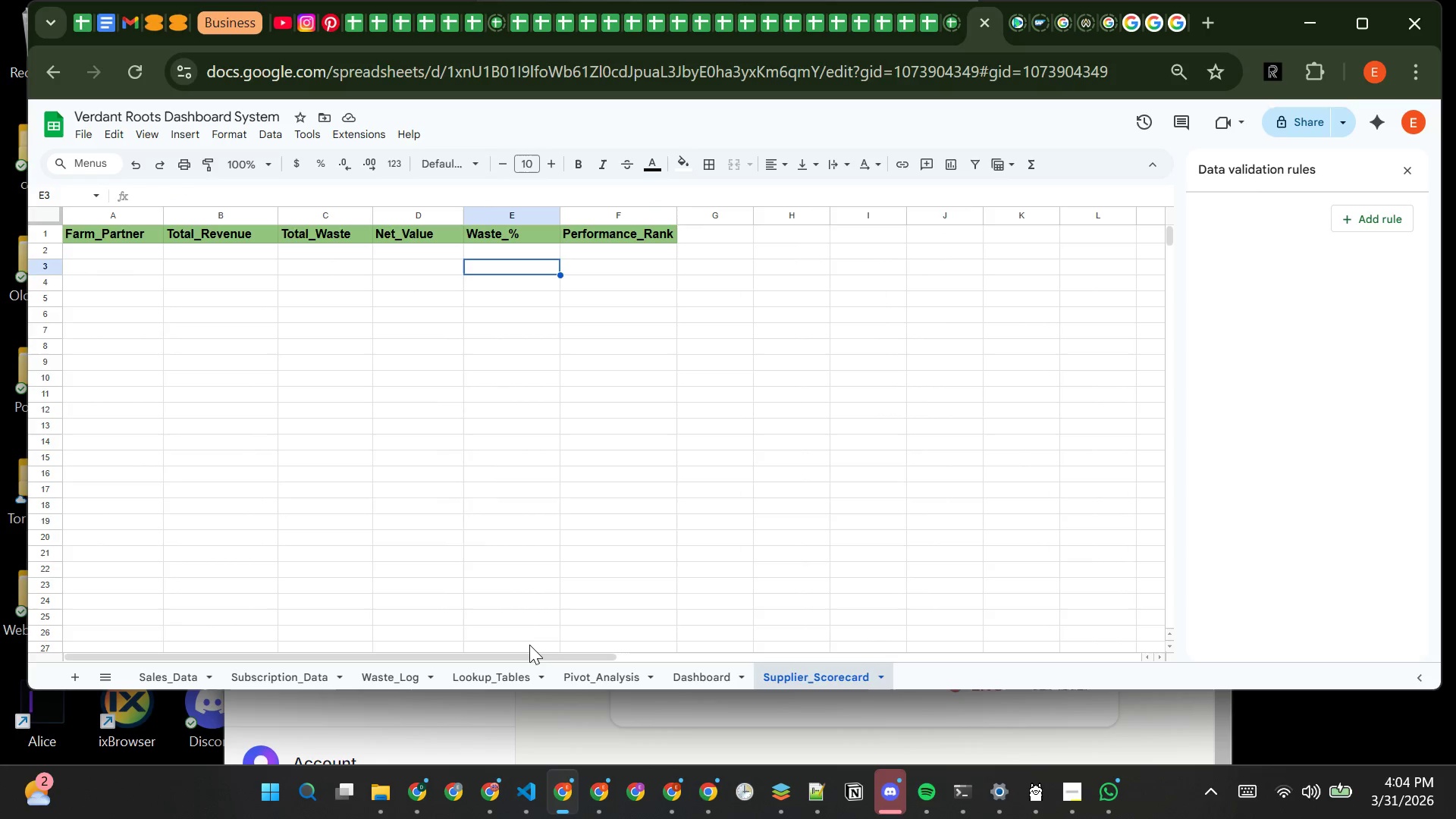 
wait(5.27)
 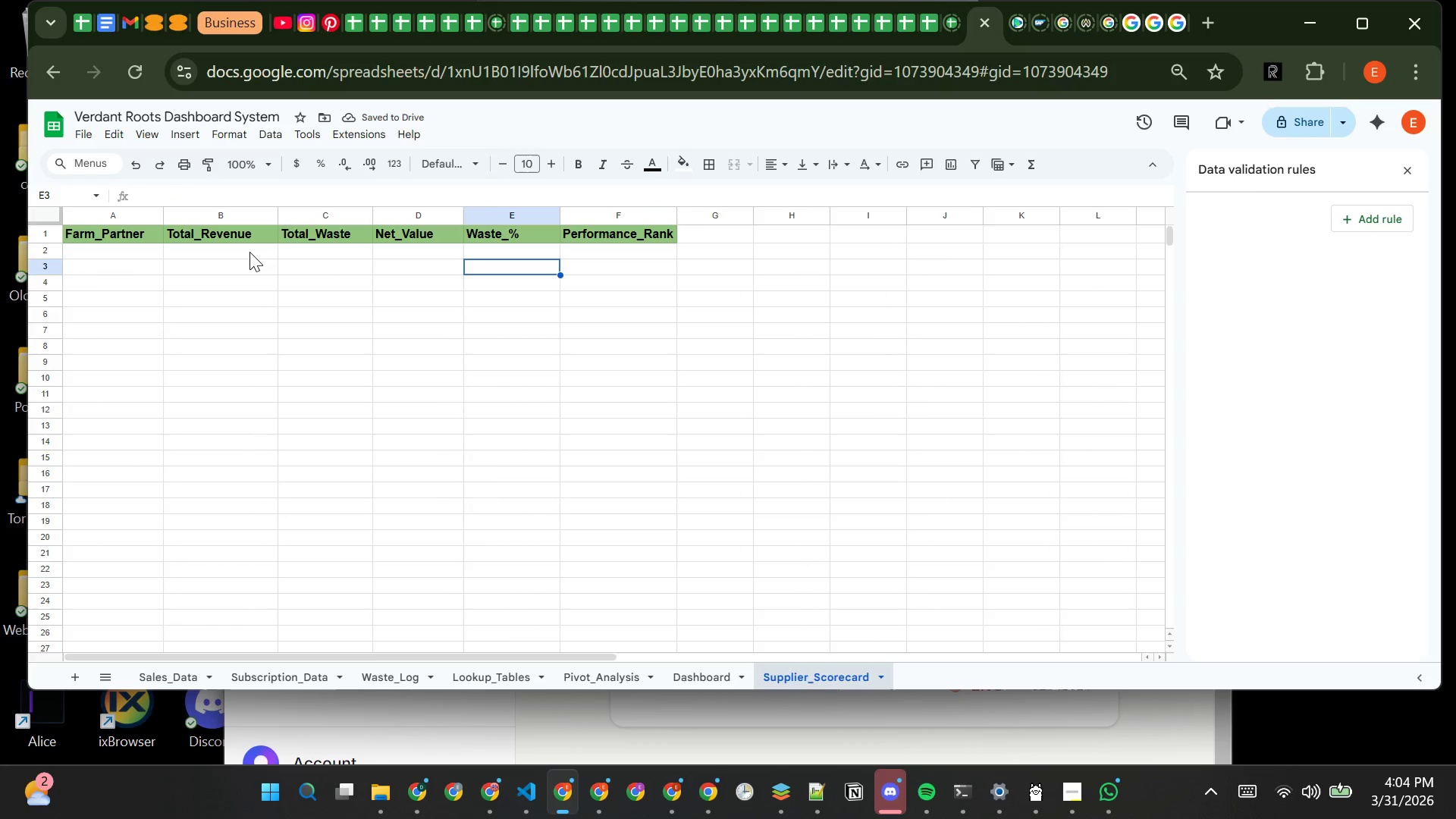 
left_click([693, 682])
 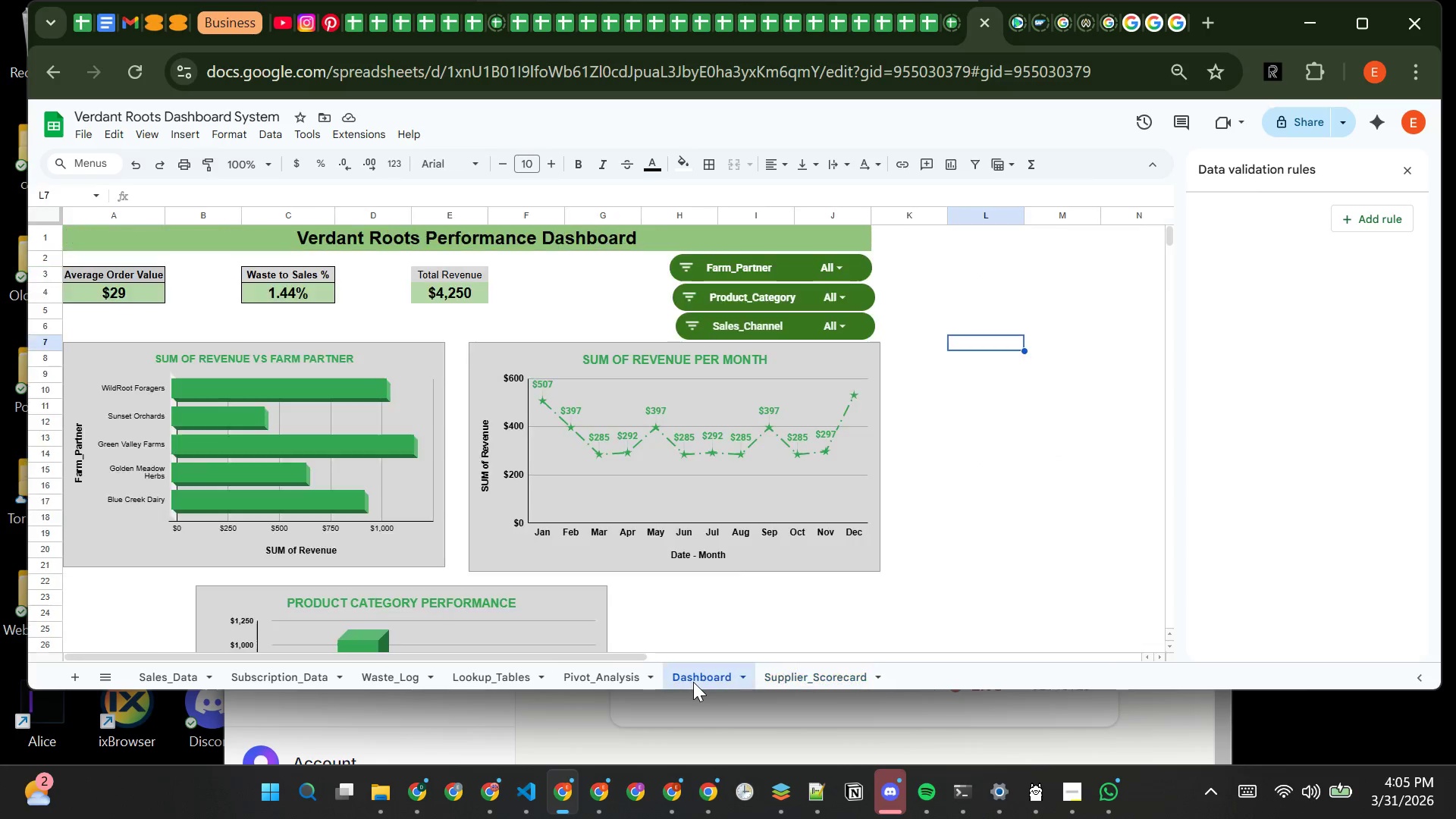 
left_click([693, 682])
 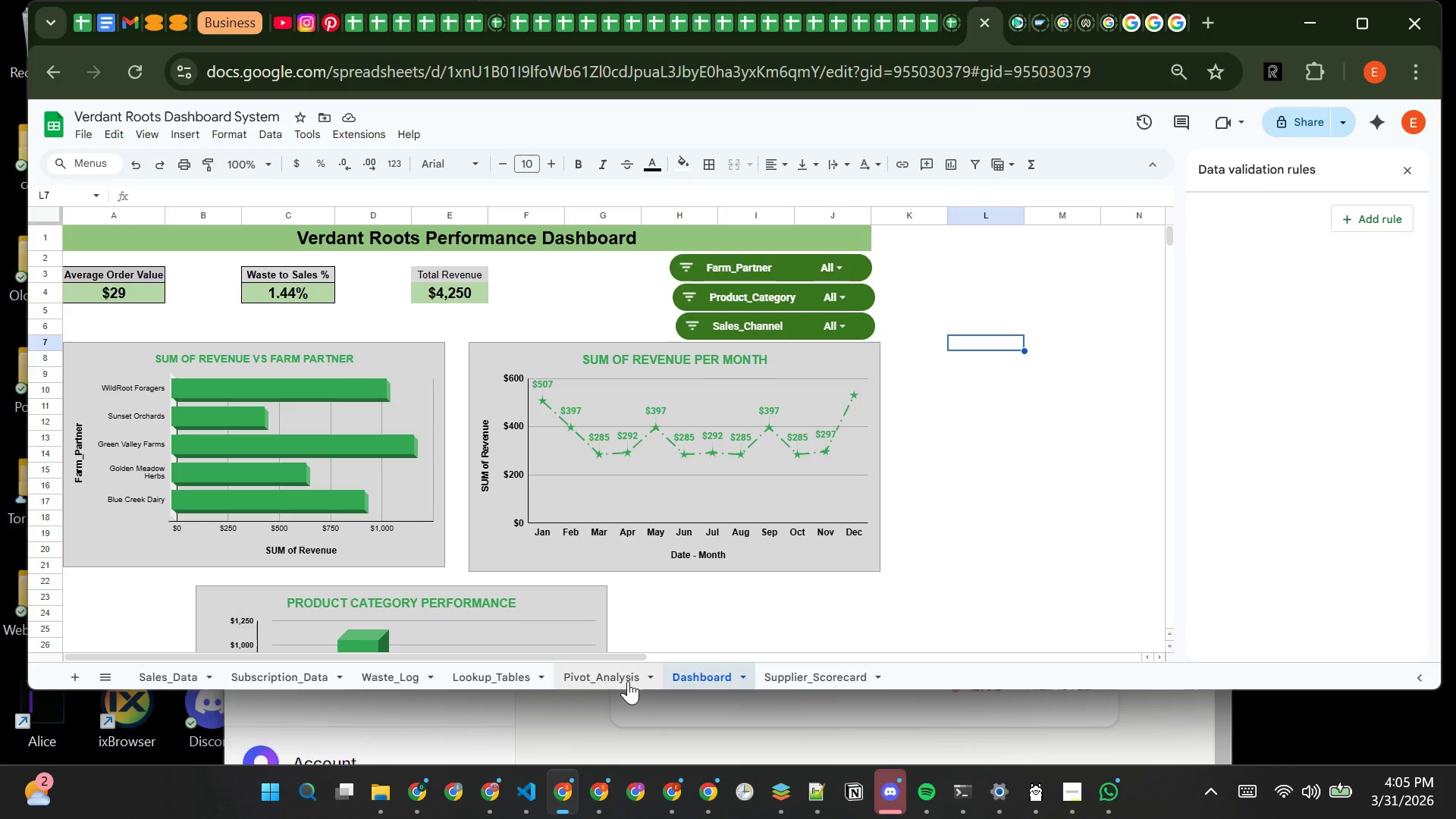 
left_click([626, 681])
 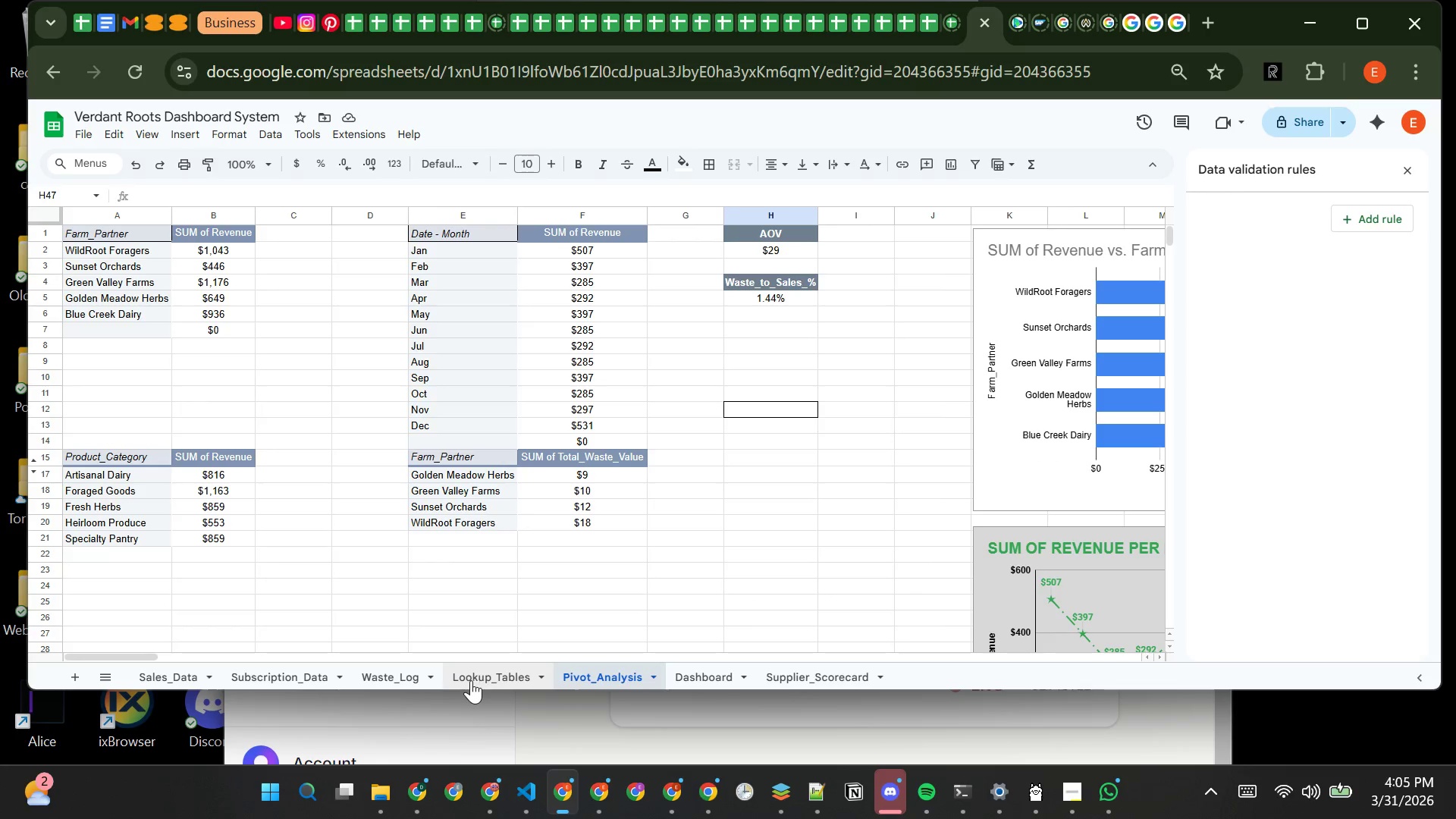 
left_click([471, 680])
 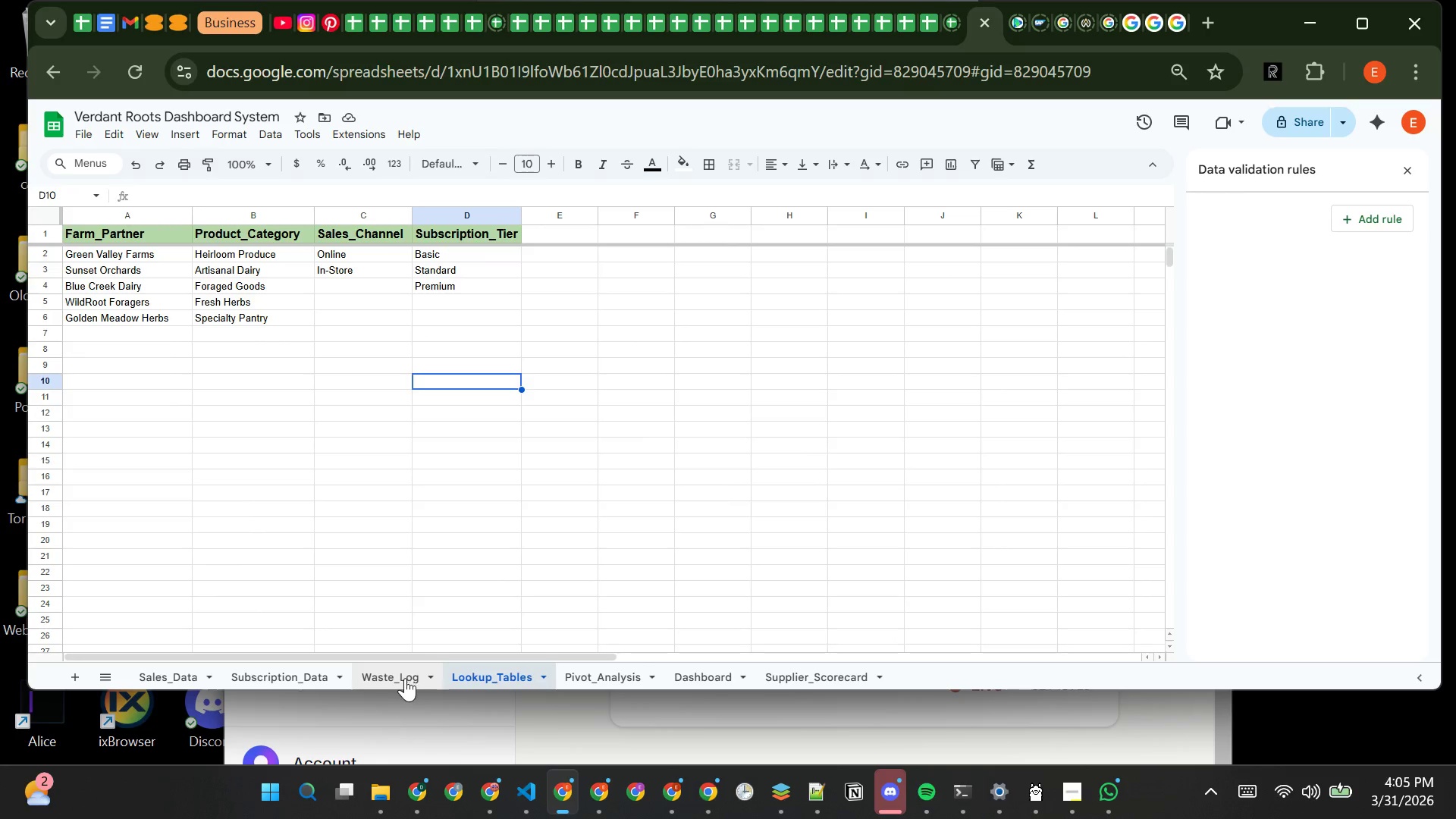 
left_click([403, 678])
 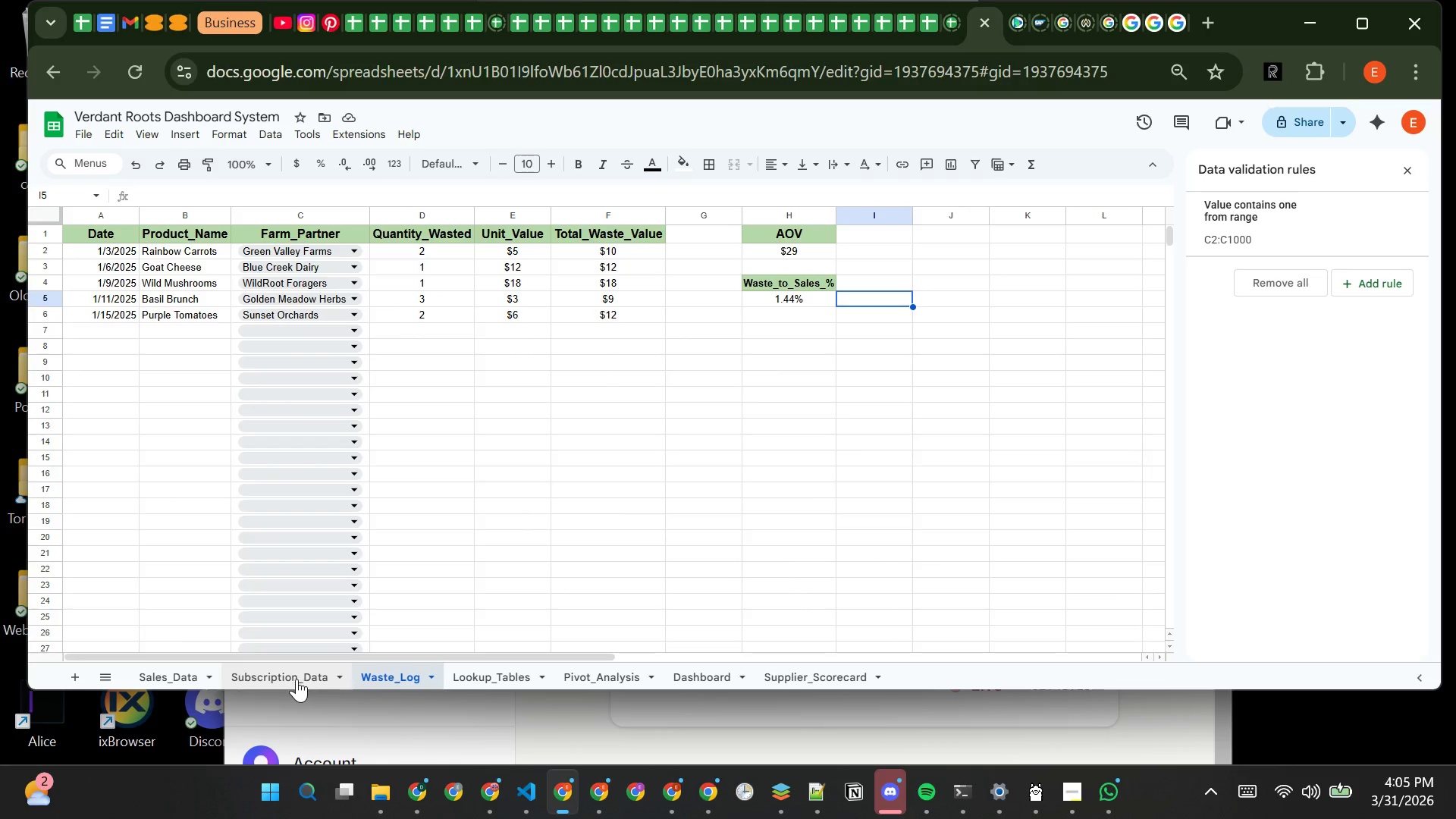 
left_click([297, 679])
 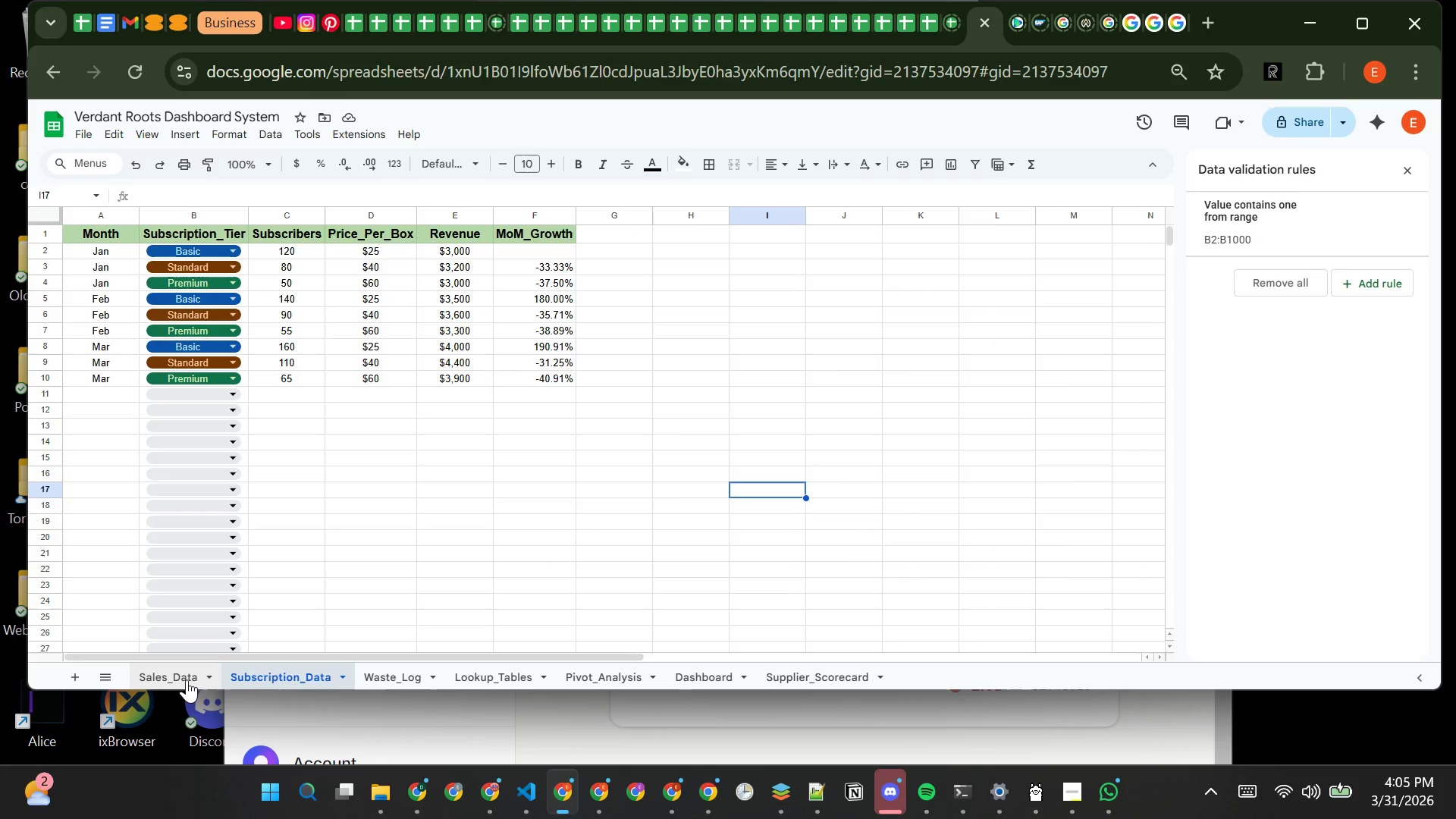 
left_click([183, 679])
 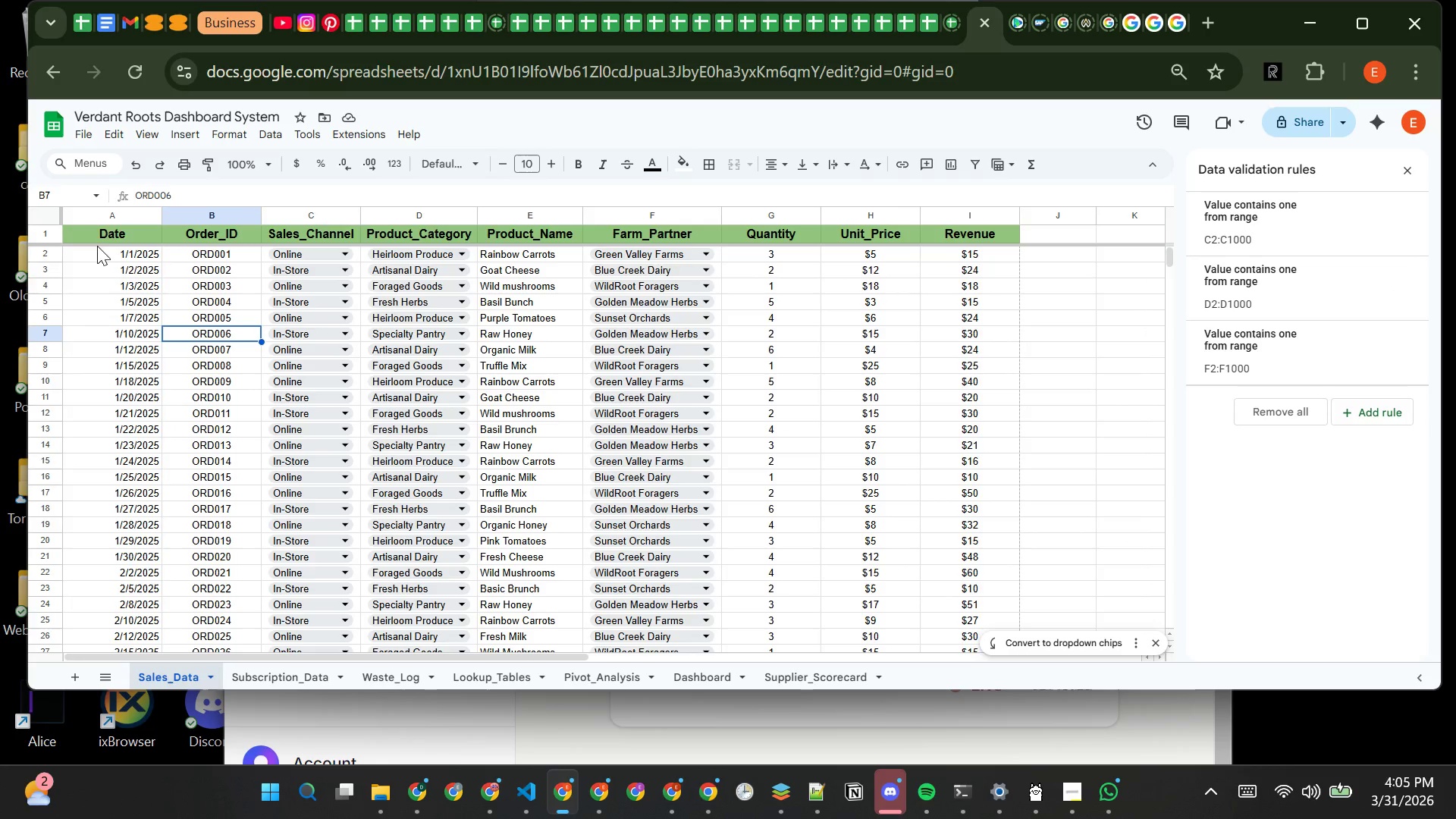 
left_click([106, 231])
 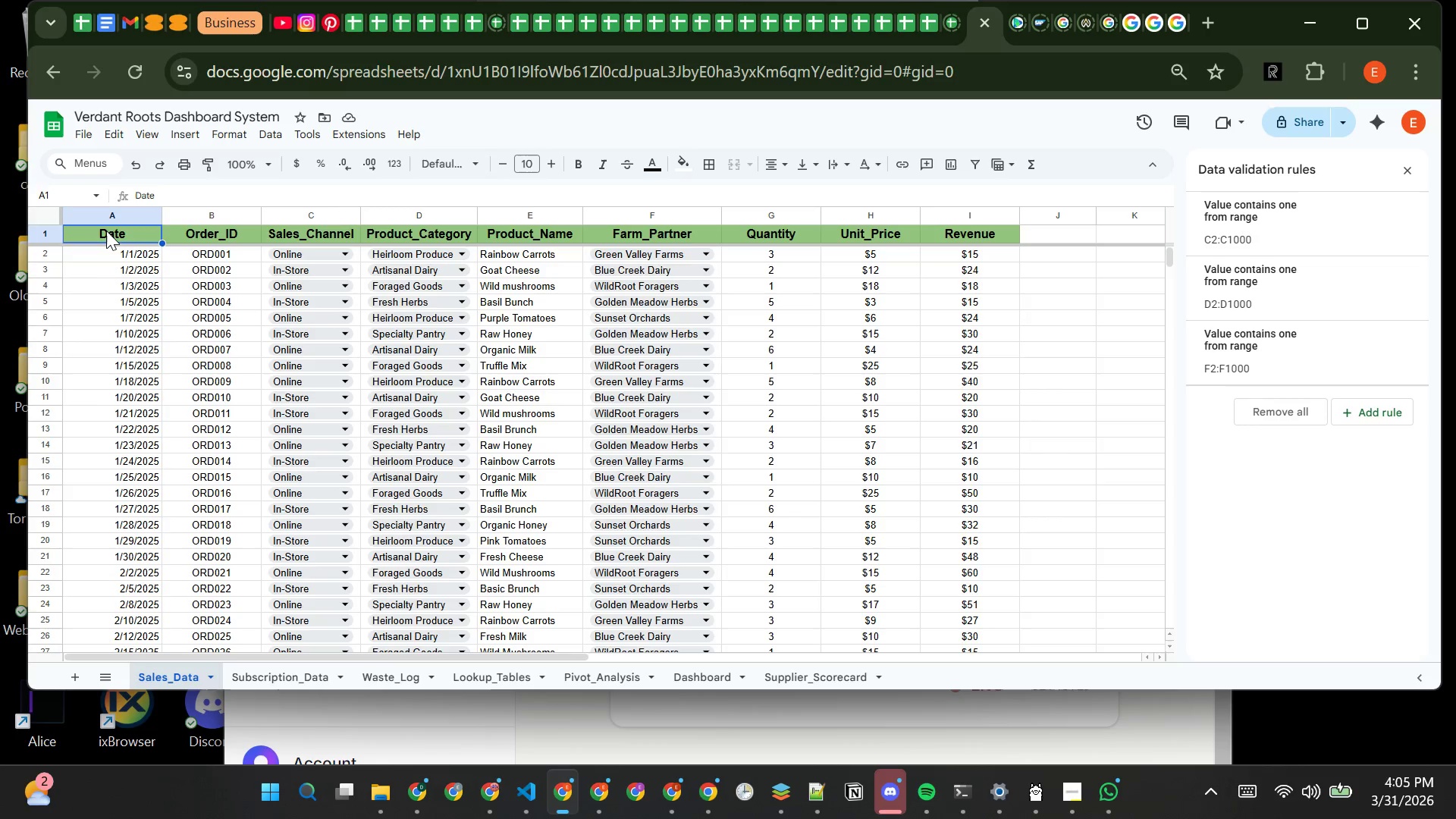 
left_click_drag(start_coordinate=[106, 231], to_coordinate=[940, 237])
 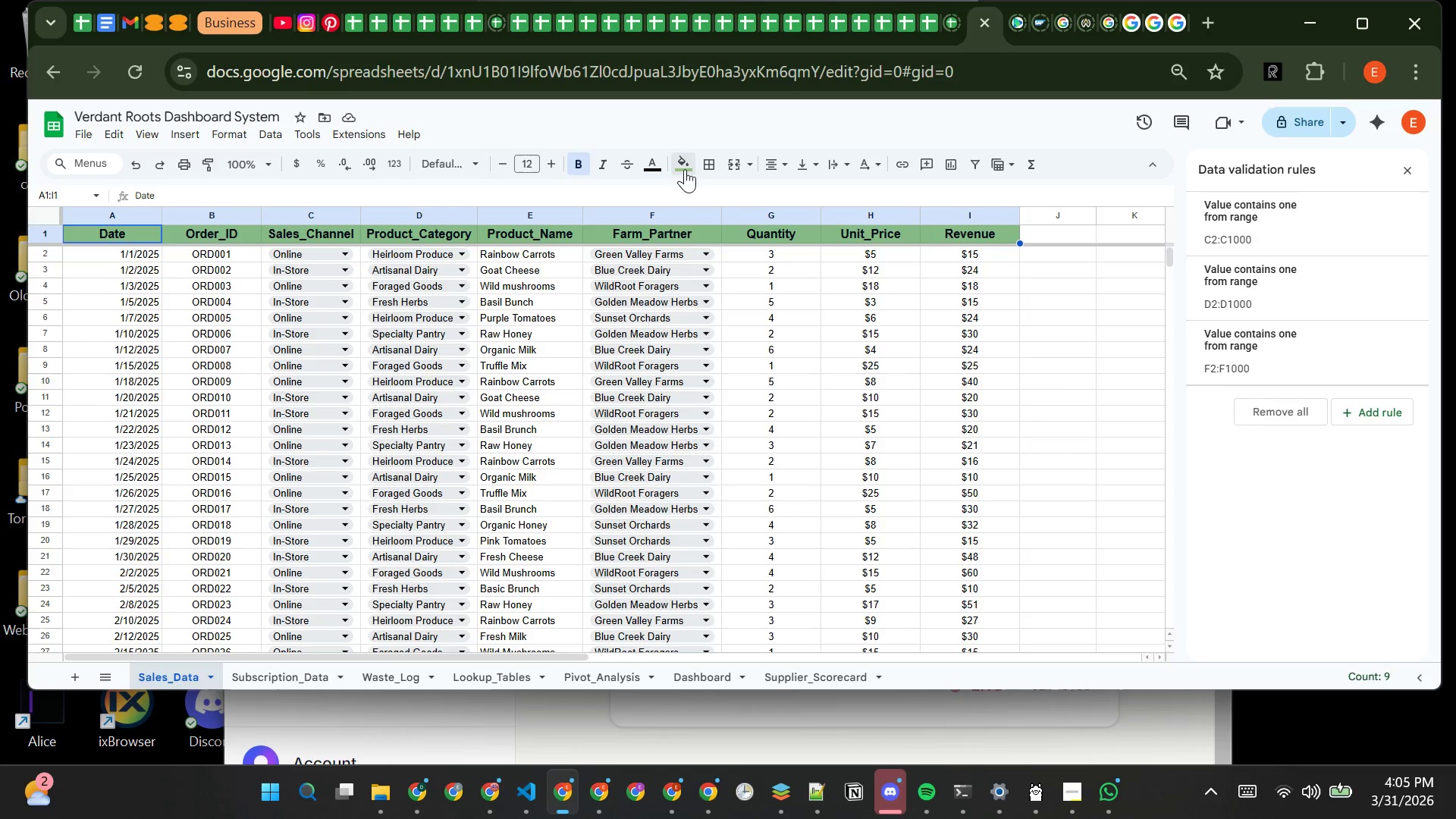 
left_click([685, 169])
 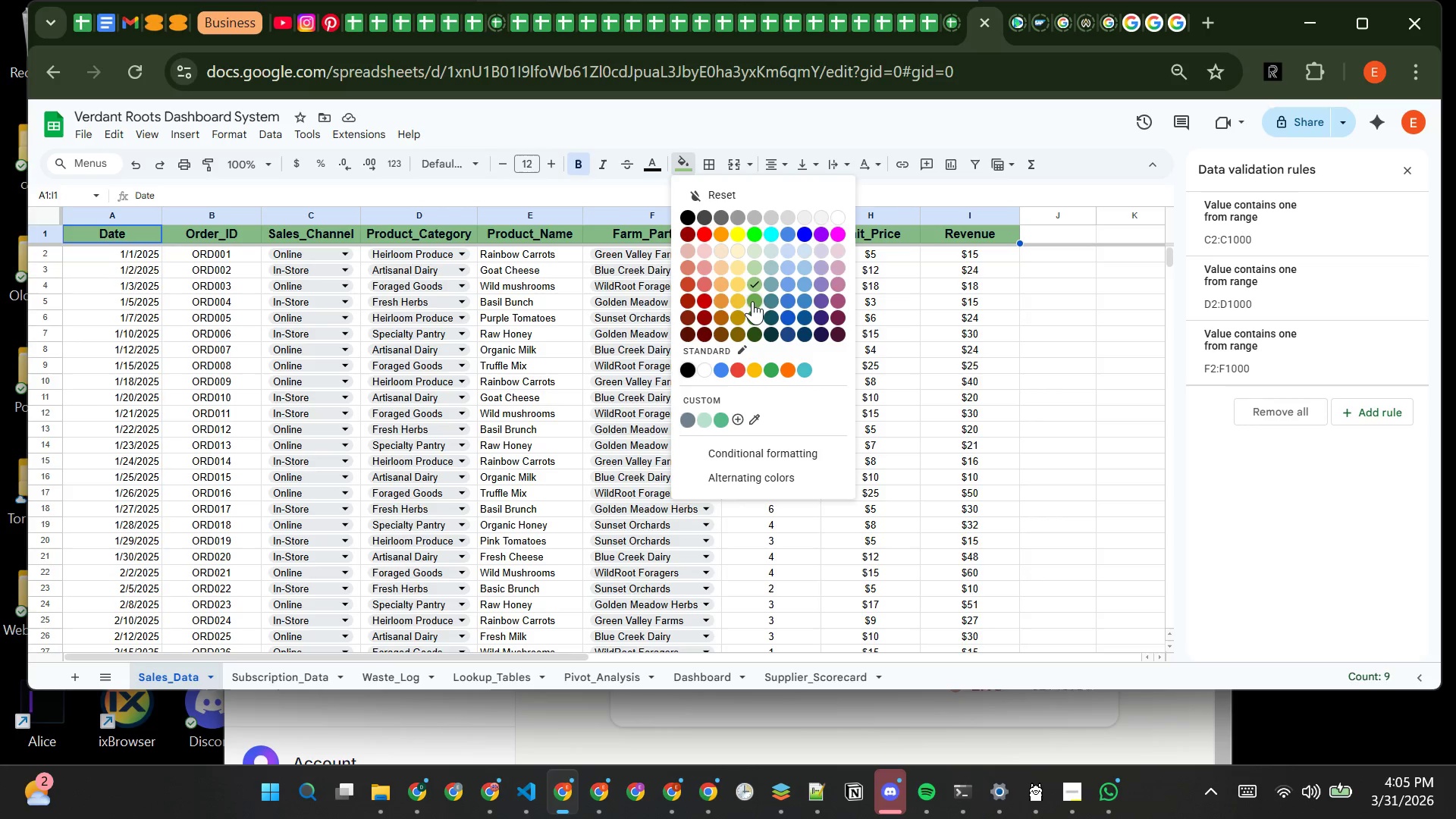 
left_click([756, 300])
 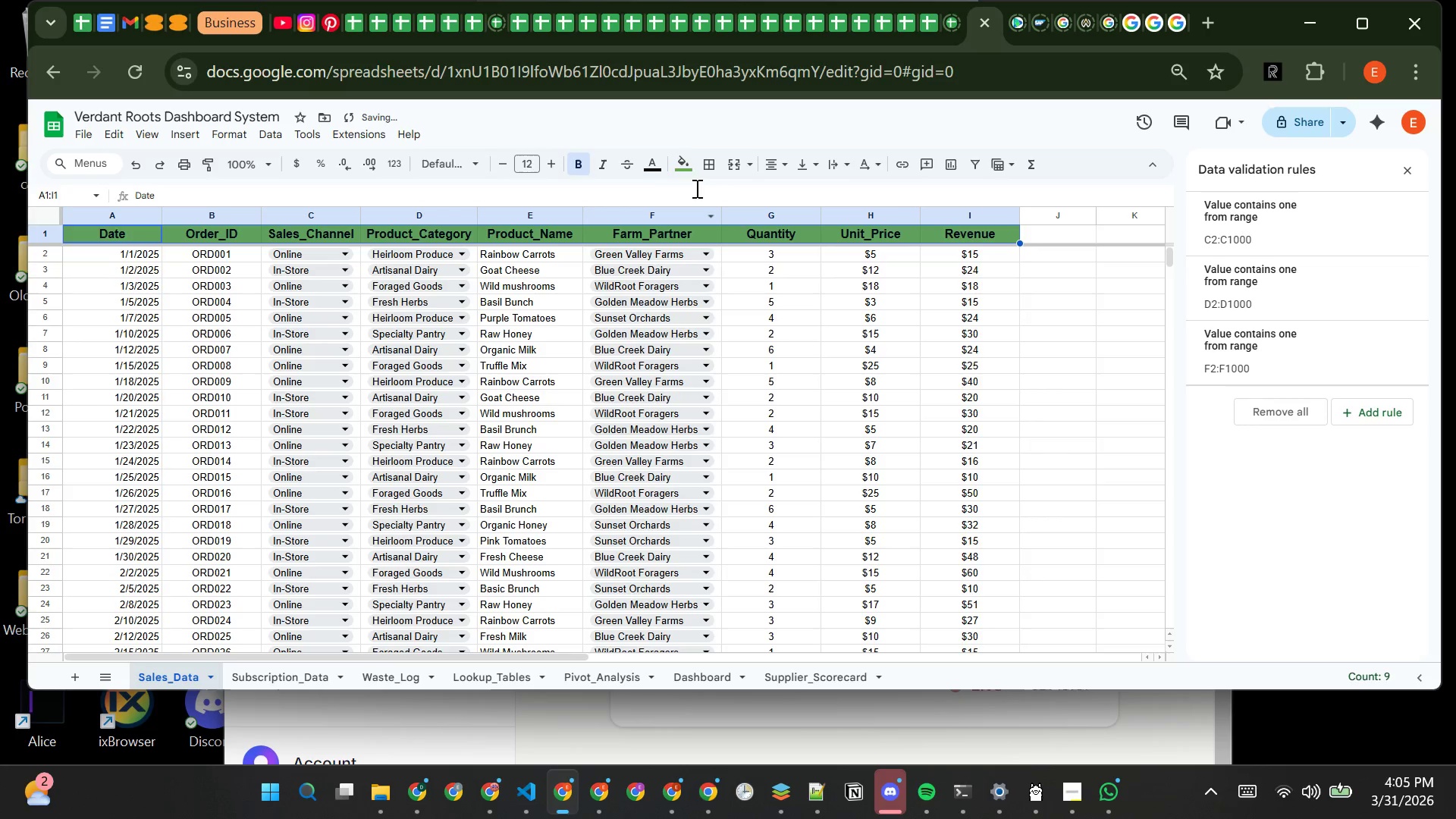 
left_click([683, 168])
 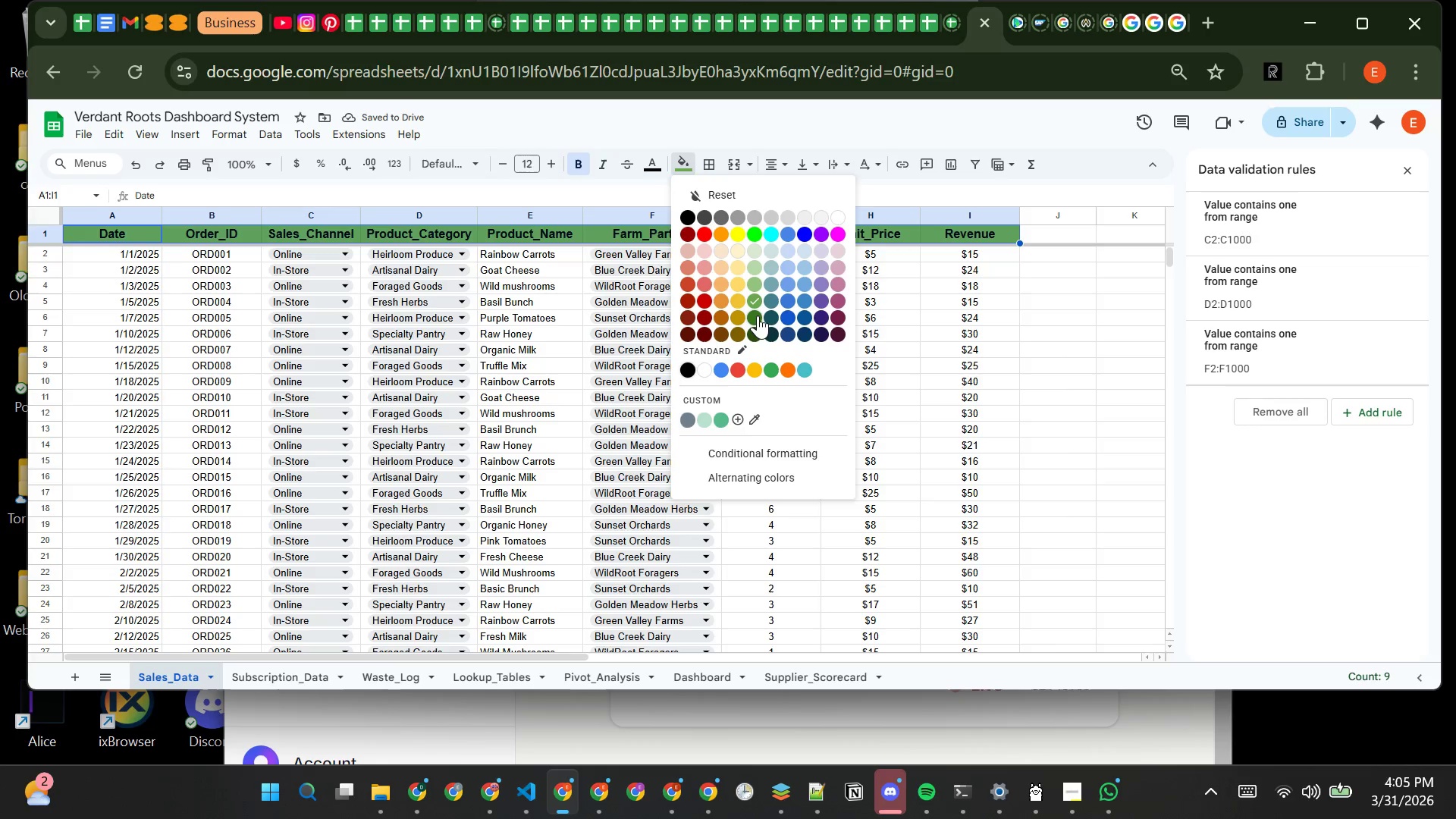 
left_click([758, 320])
 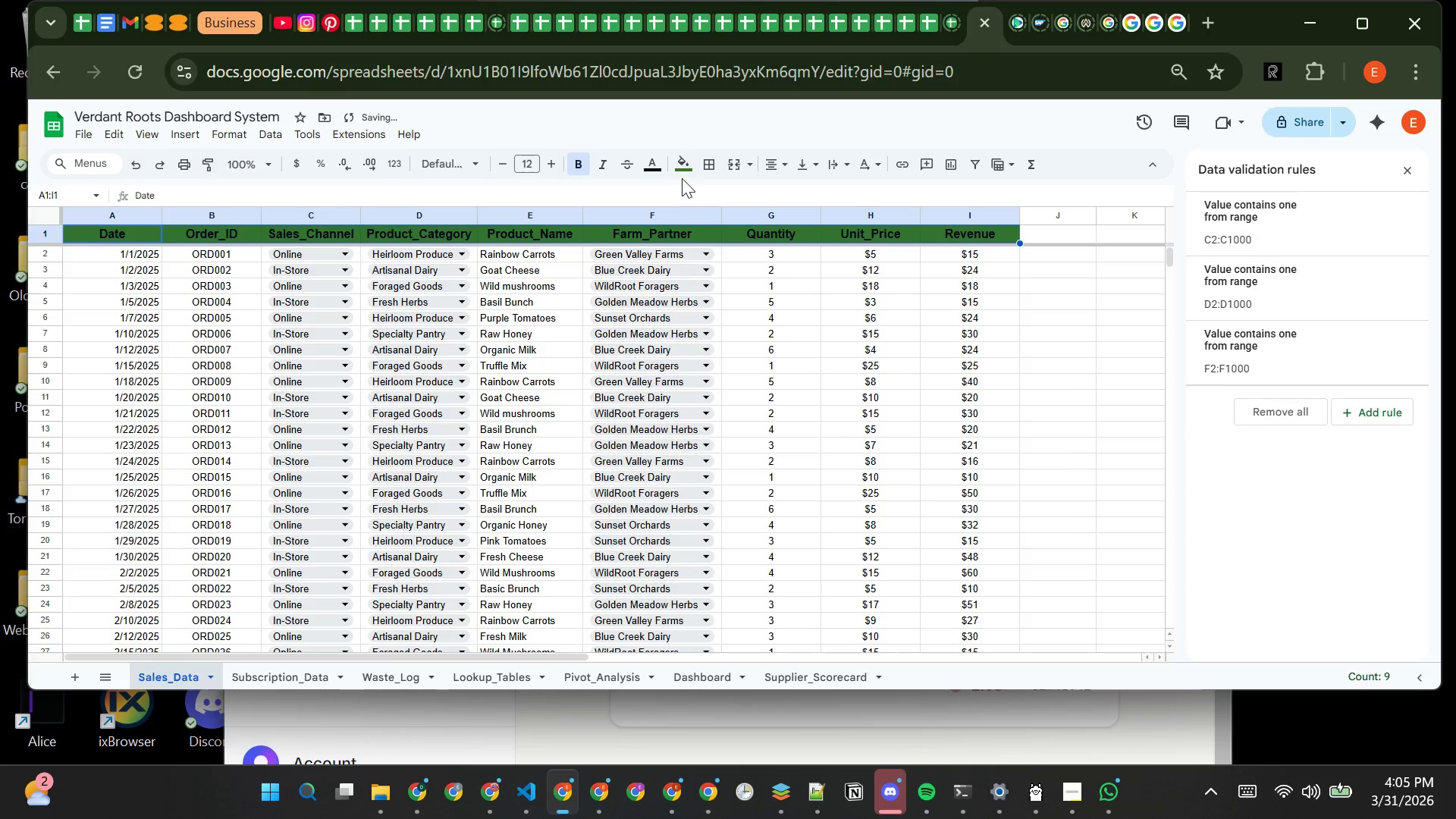 
left_click([680, 168])
 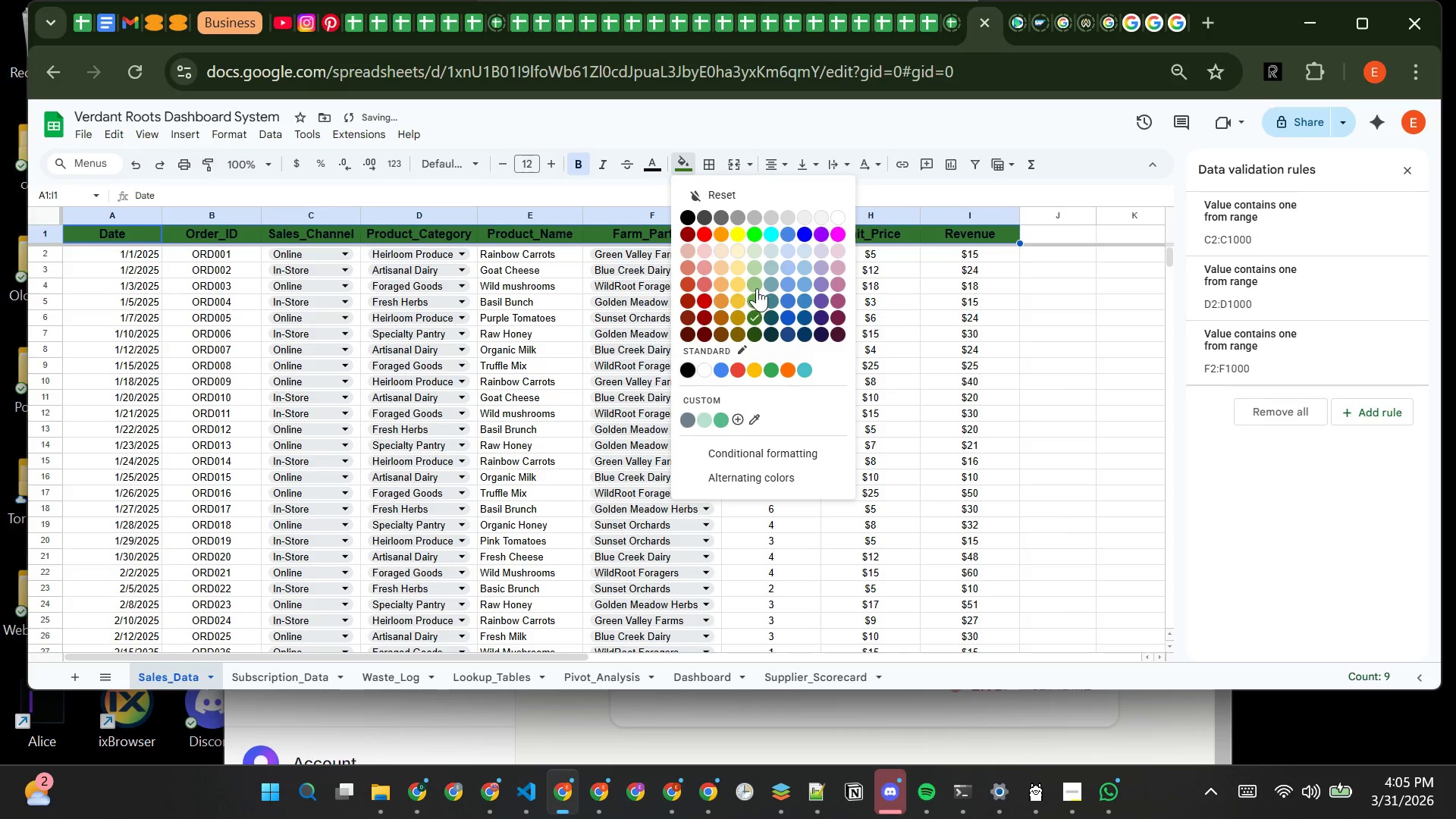 
left_click([757, 288])
 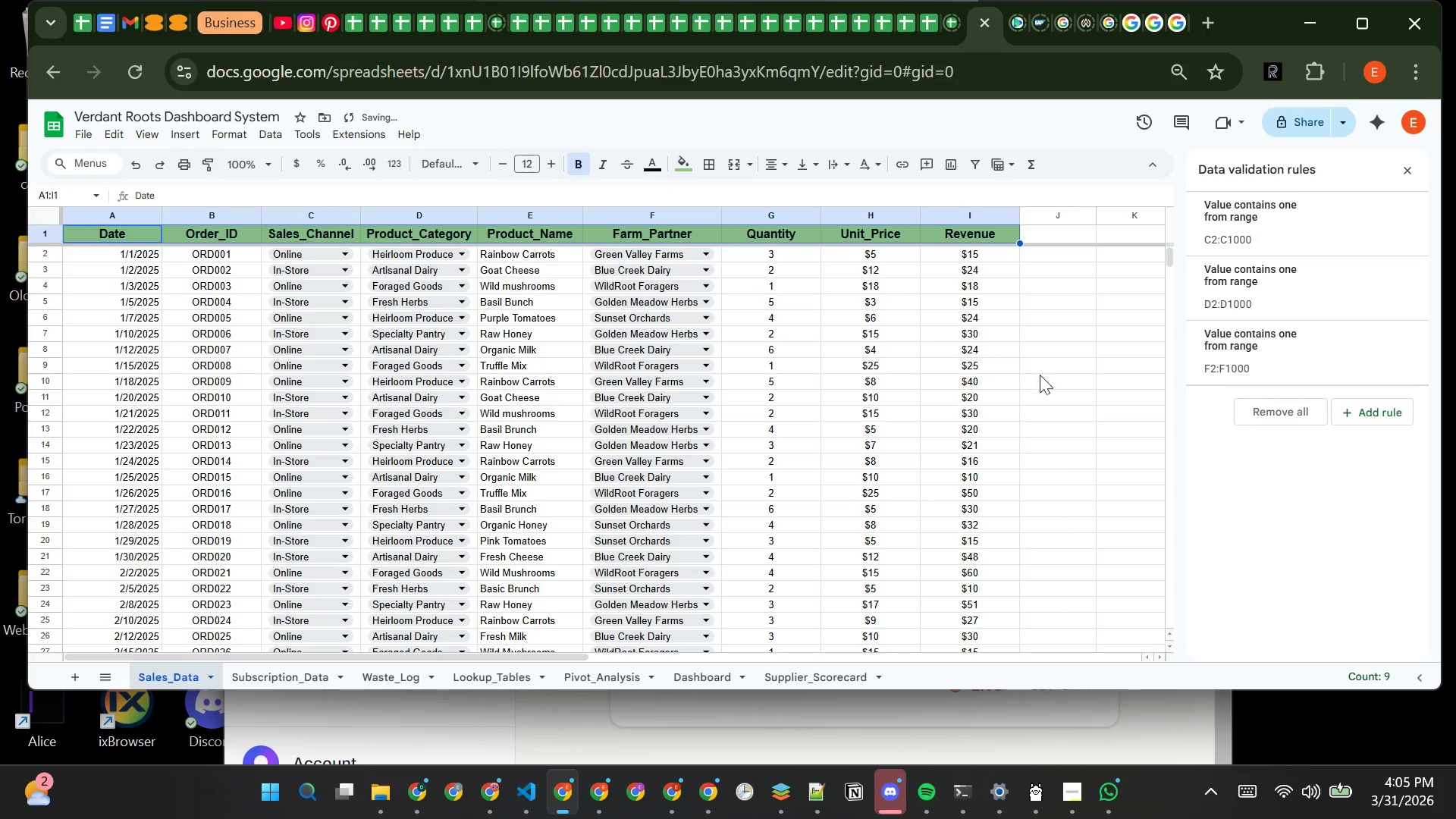 
left_click([1057, 381])
 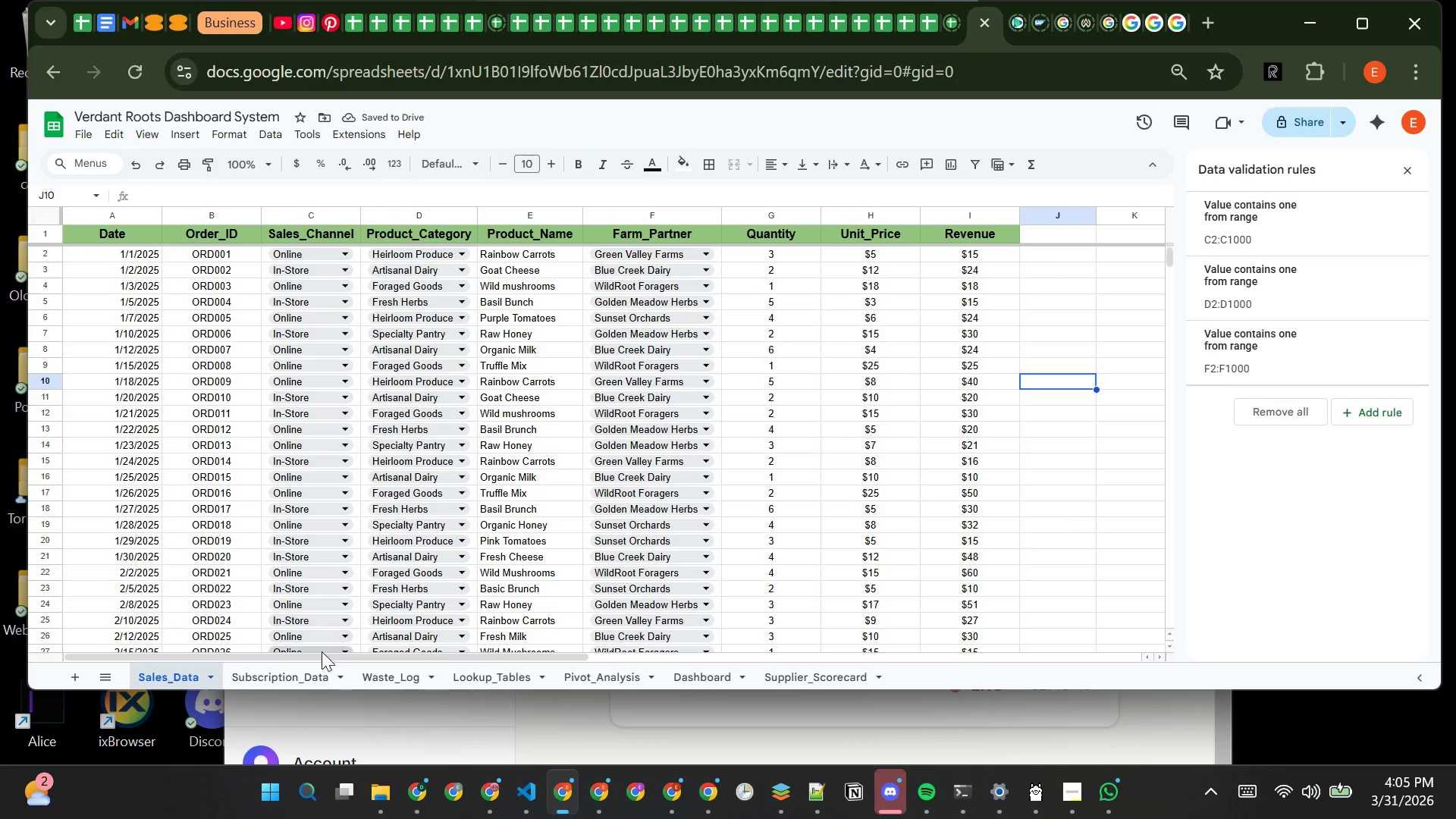 
left_click([293, 676])
 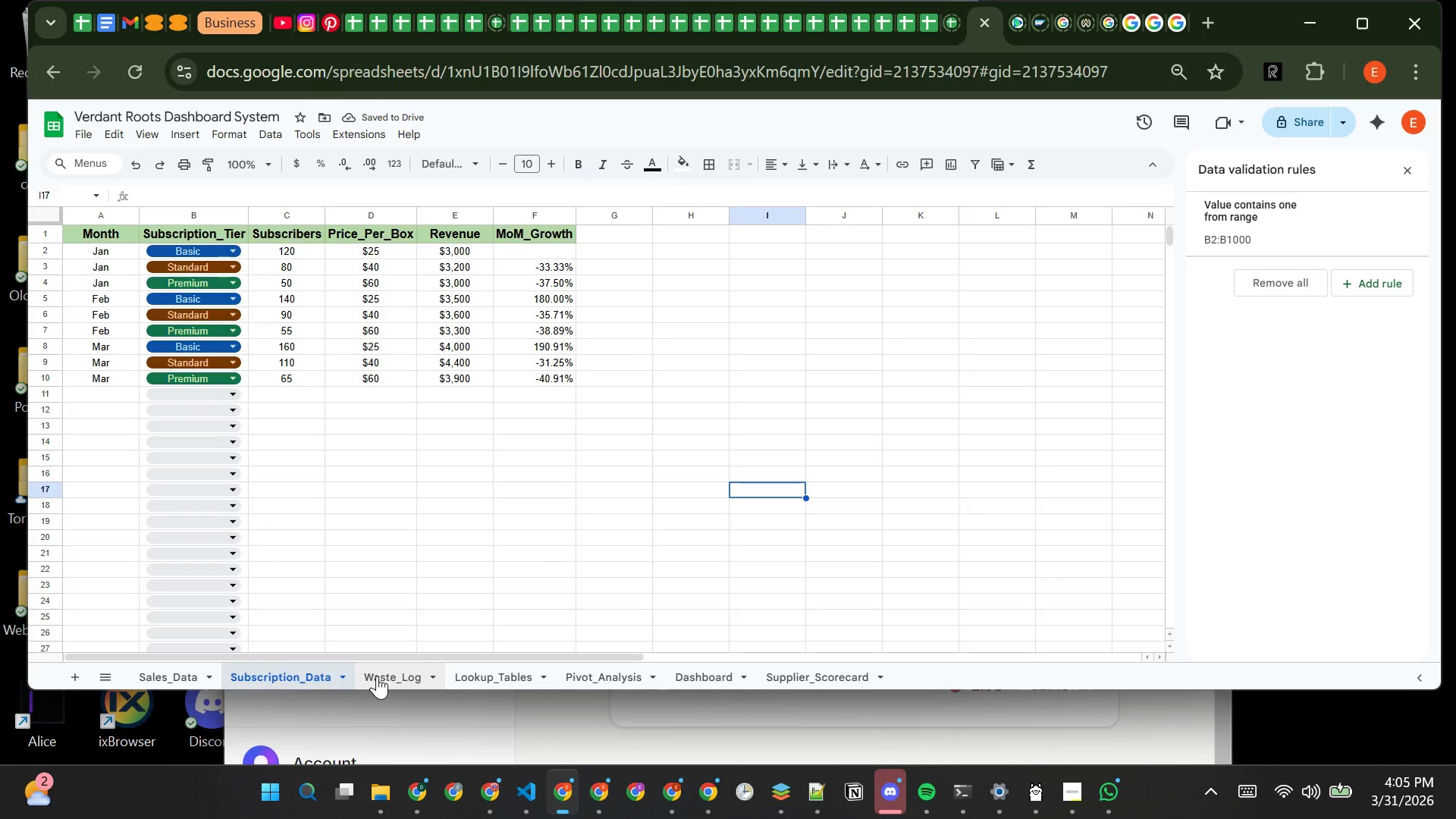 
left_click([391, 675])
 